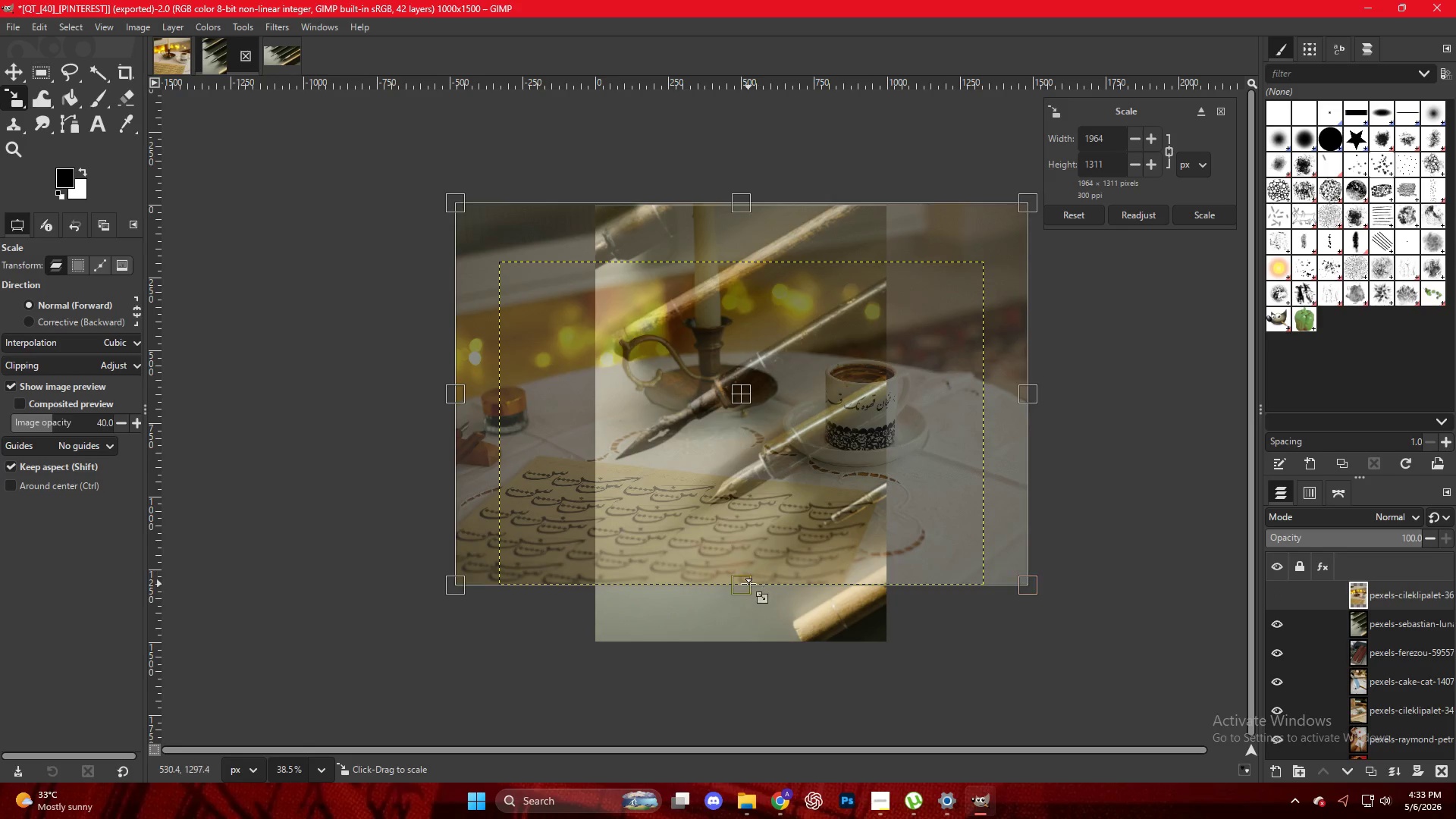 
left_click_drag(start_coordinate=[748, 586], to_coordinate=[761, 648])
 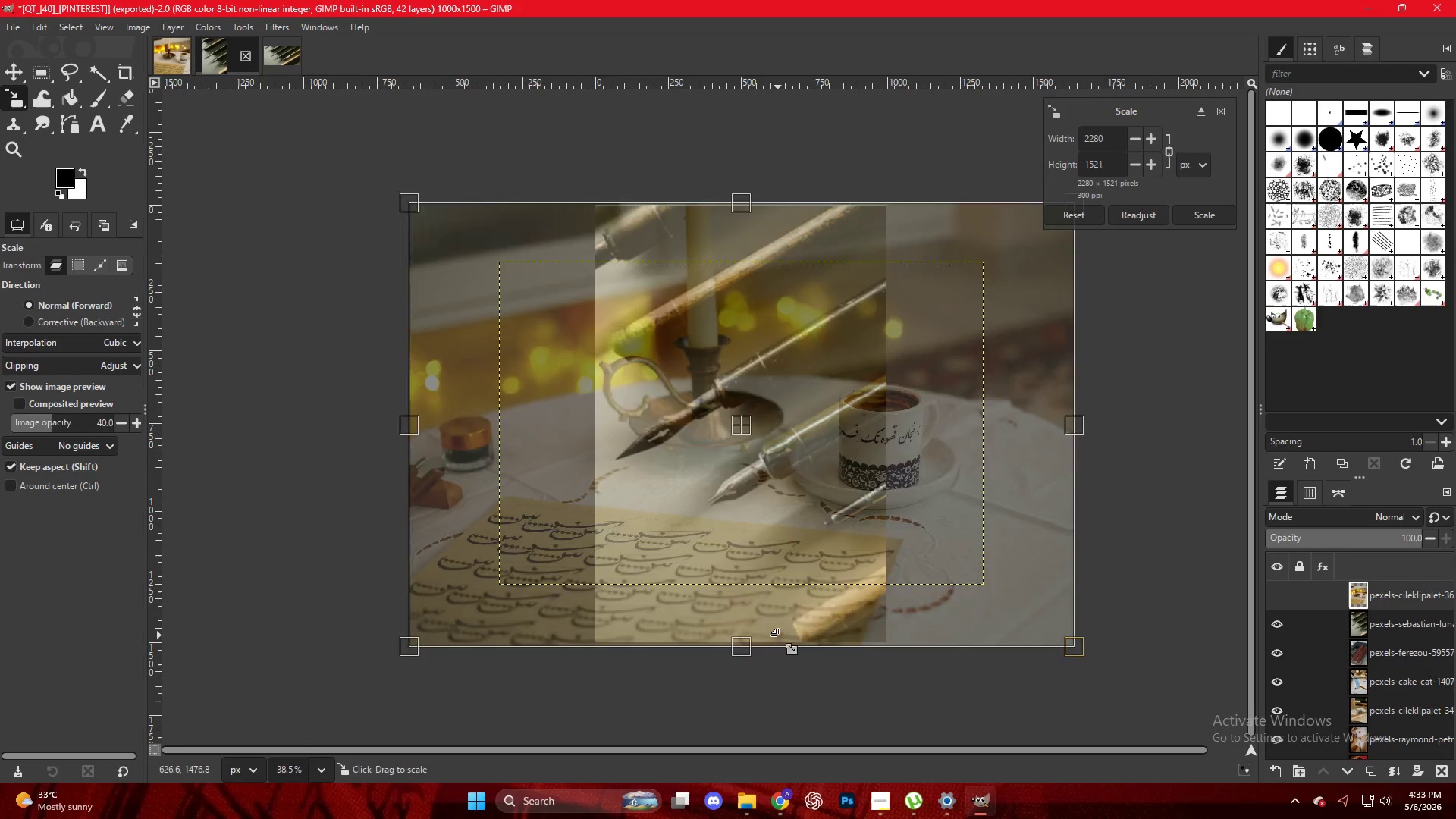 
key(NumpadEnter)
 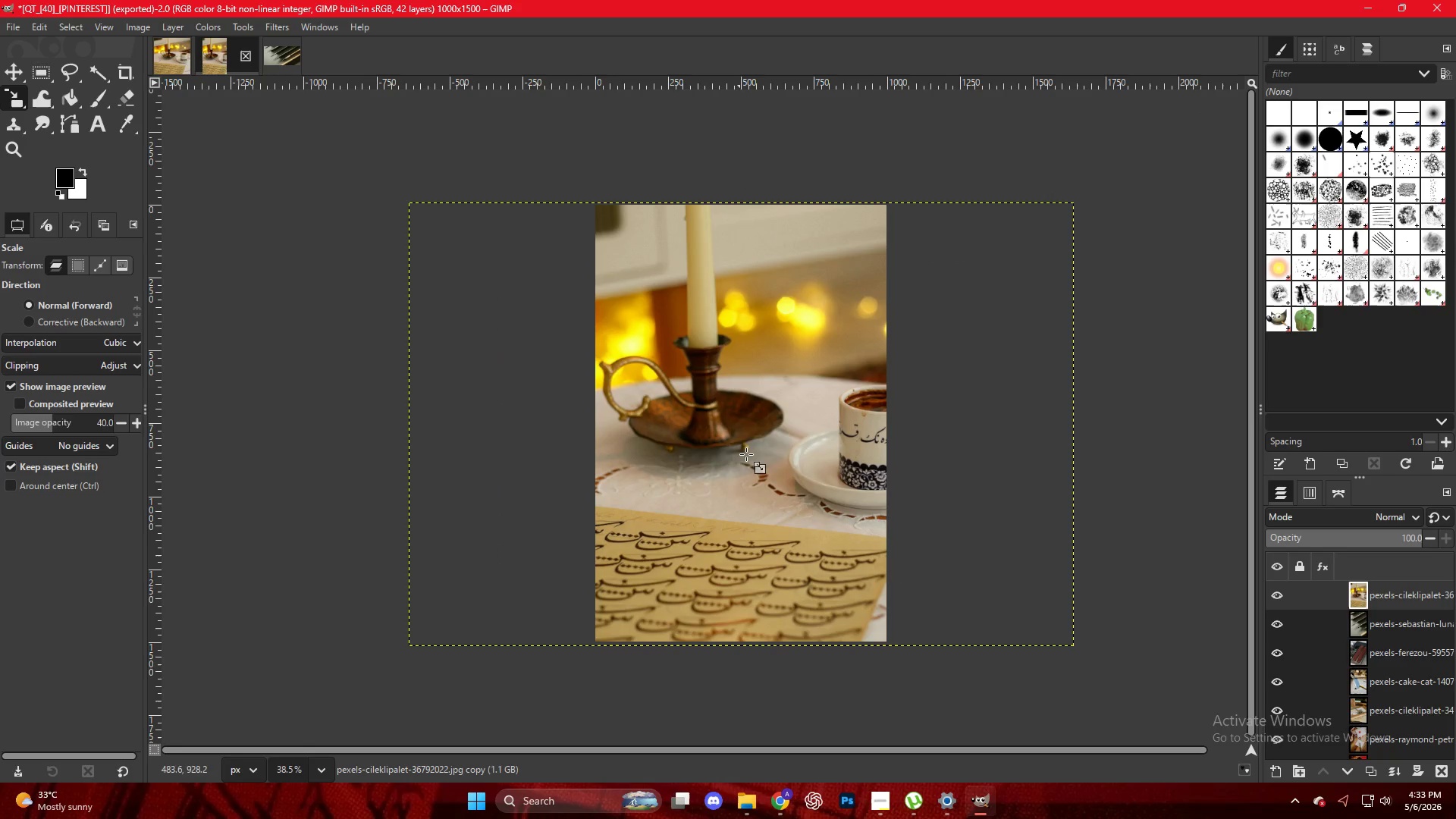 
key(Control+Shift+E)
 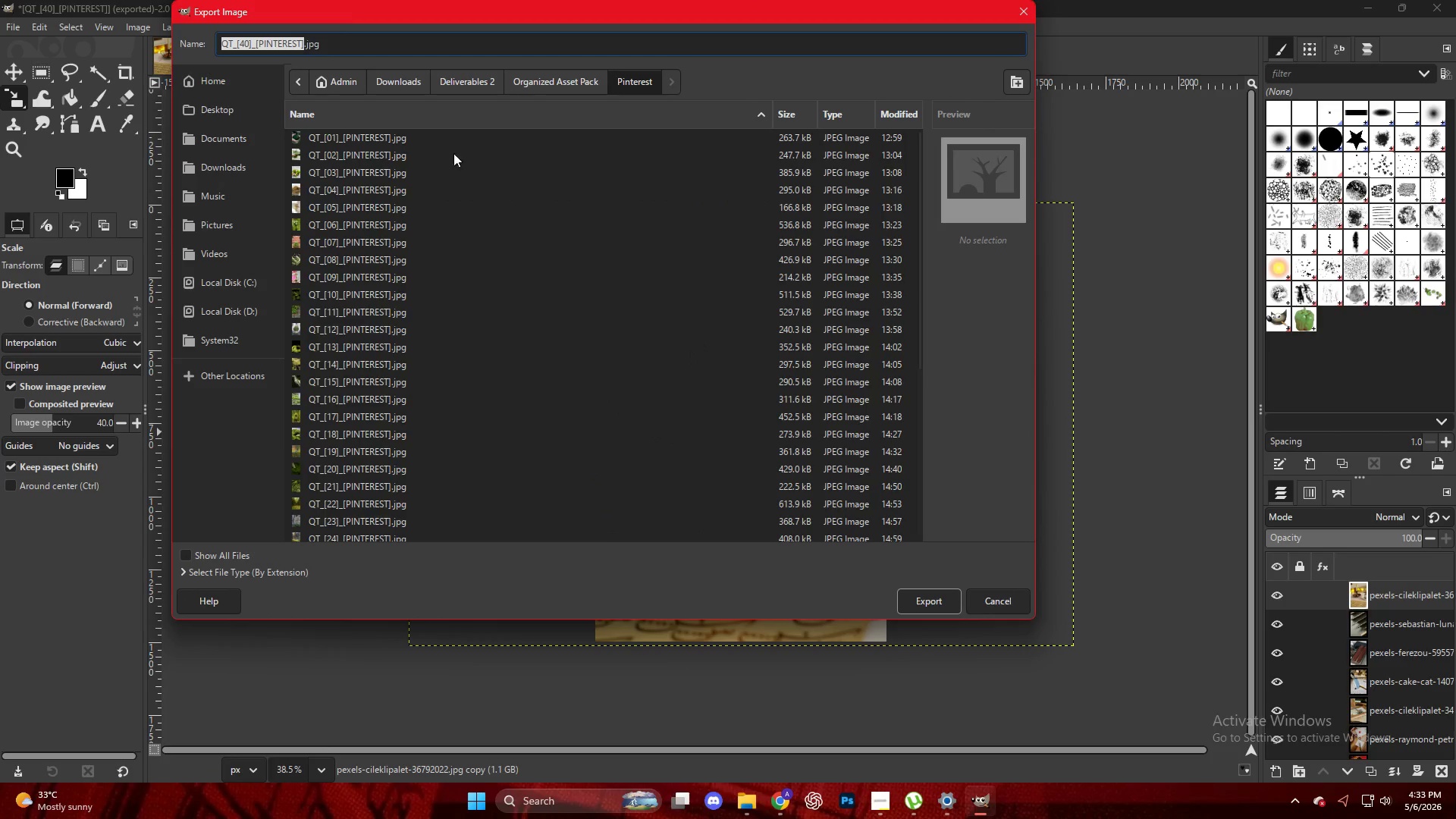 
scroll: coordinate [394, 522], scroll_direction: down, amount: 12.0
 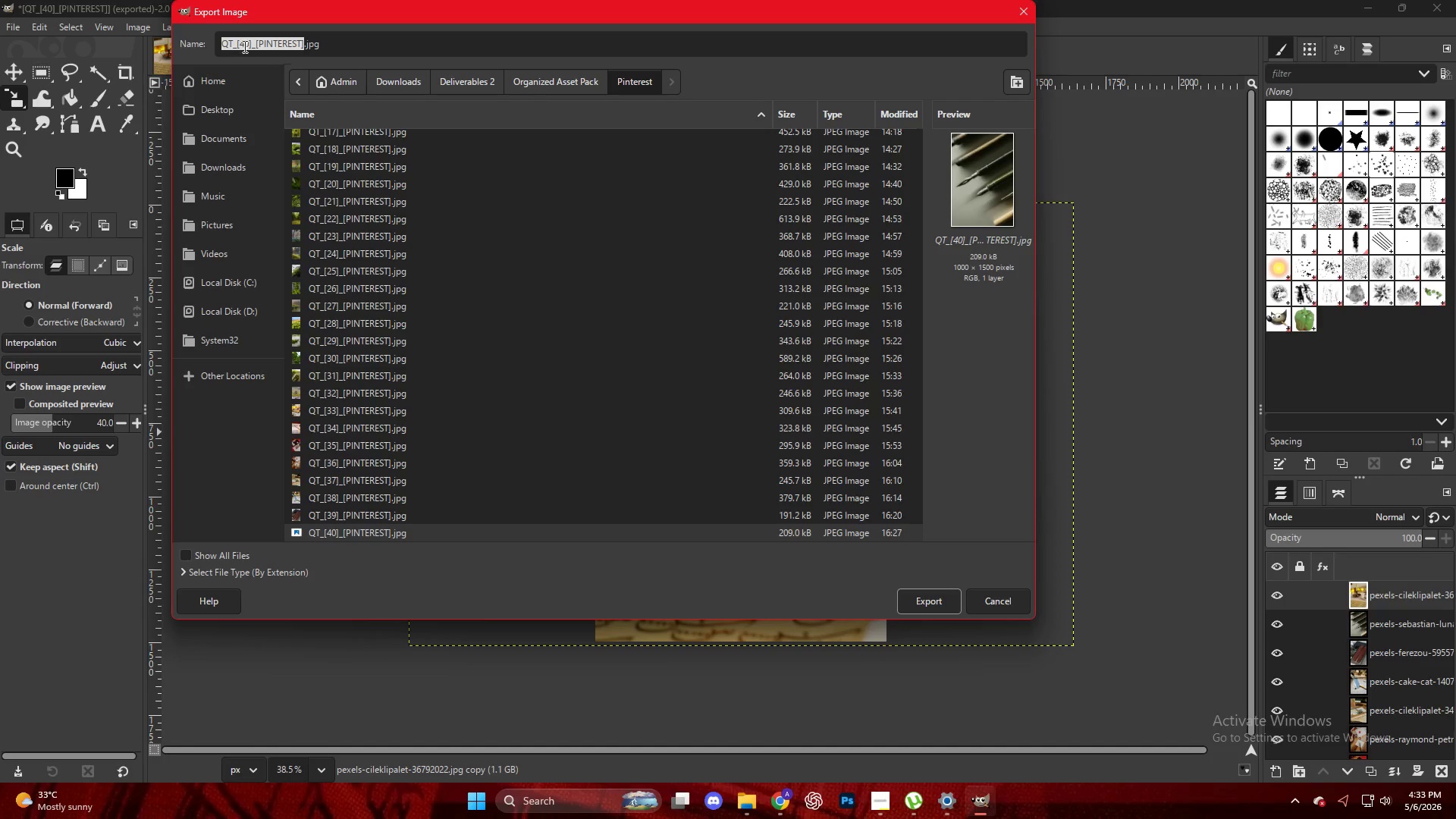 
key(ArrowLeft)
 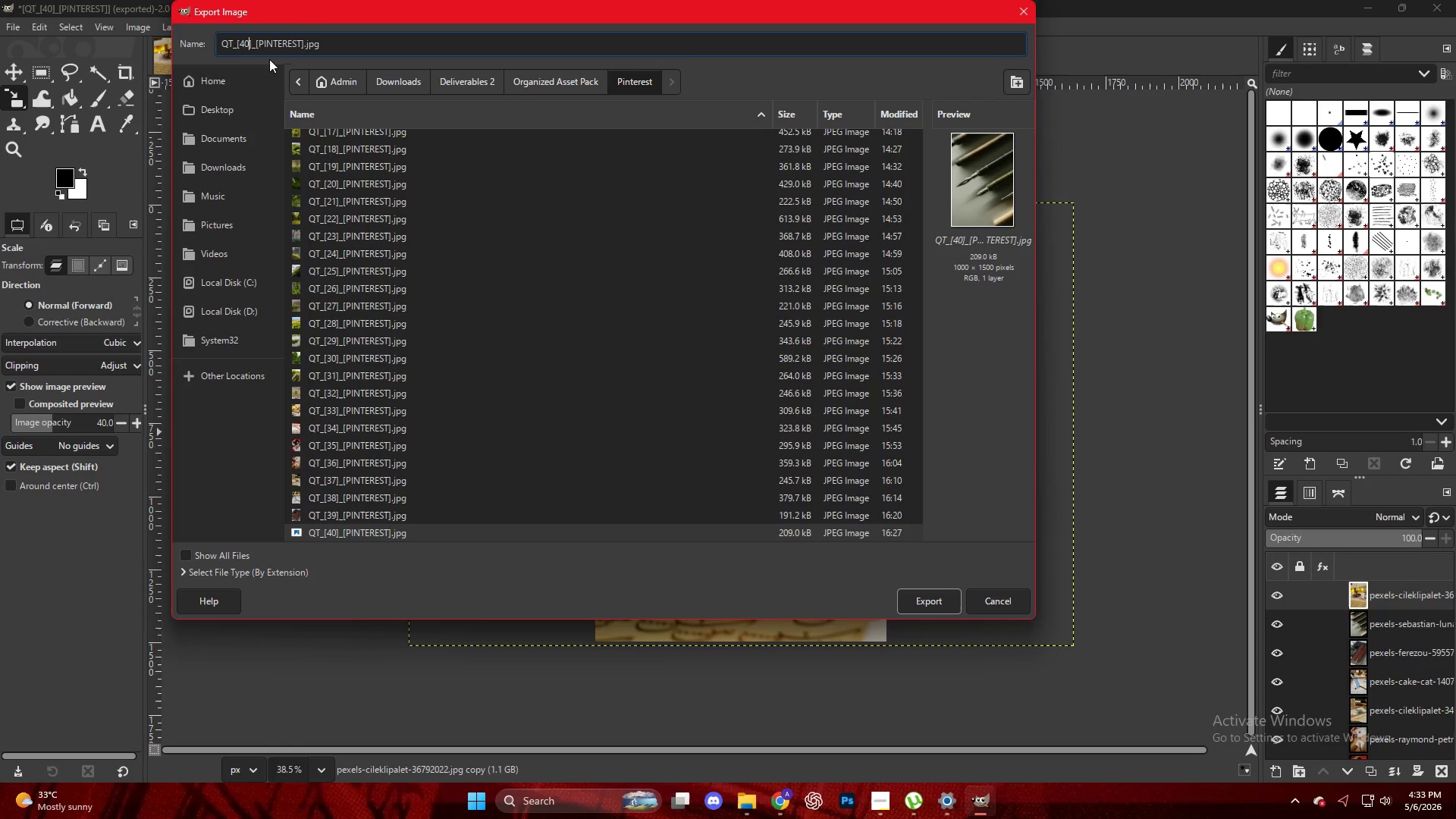 
key(ArrowRight)
 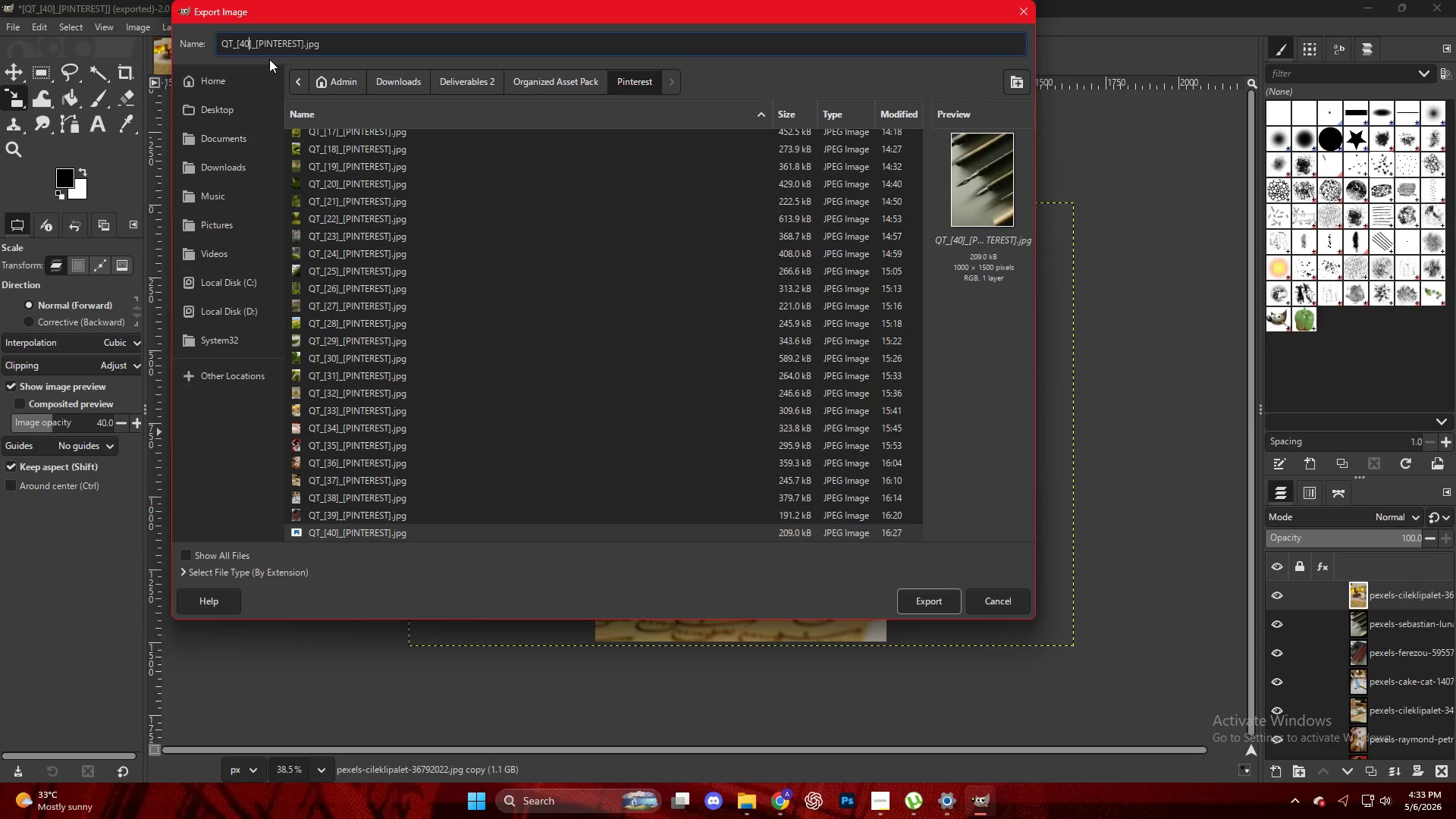 
key(Backspace)
 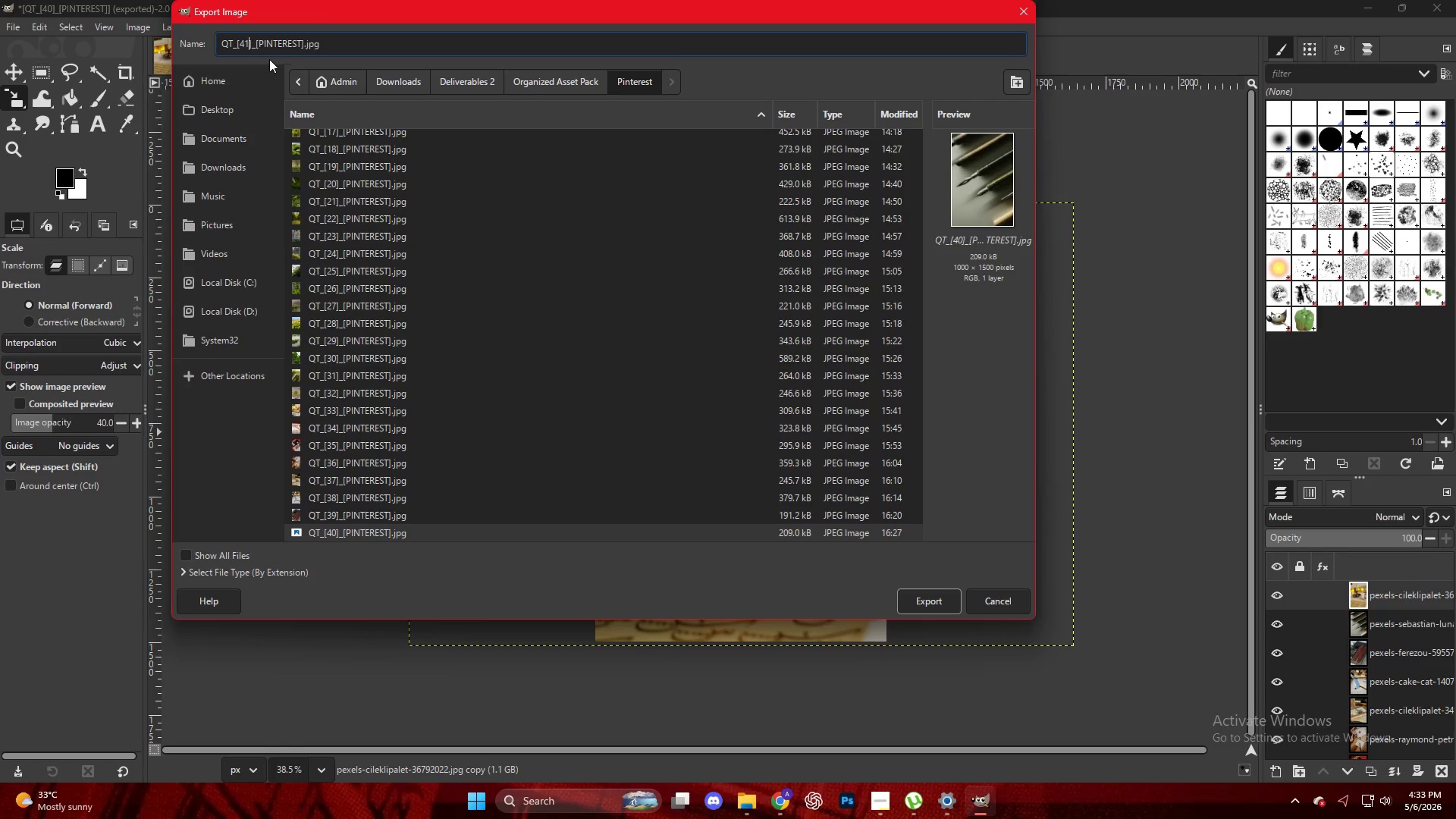 
key(1)
 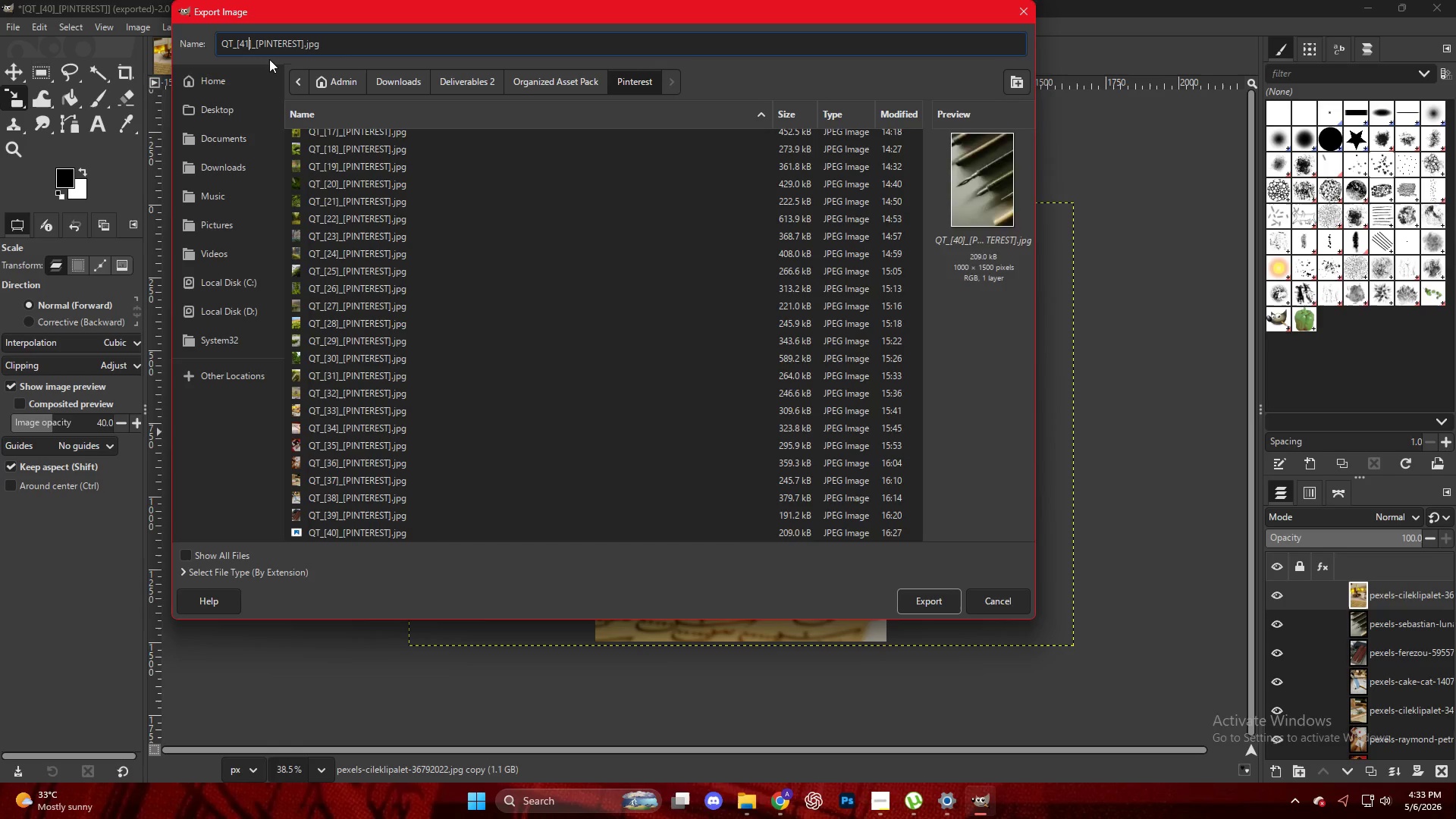 
key(Enter)
 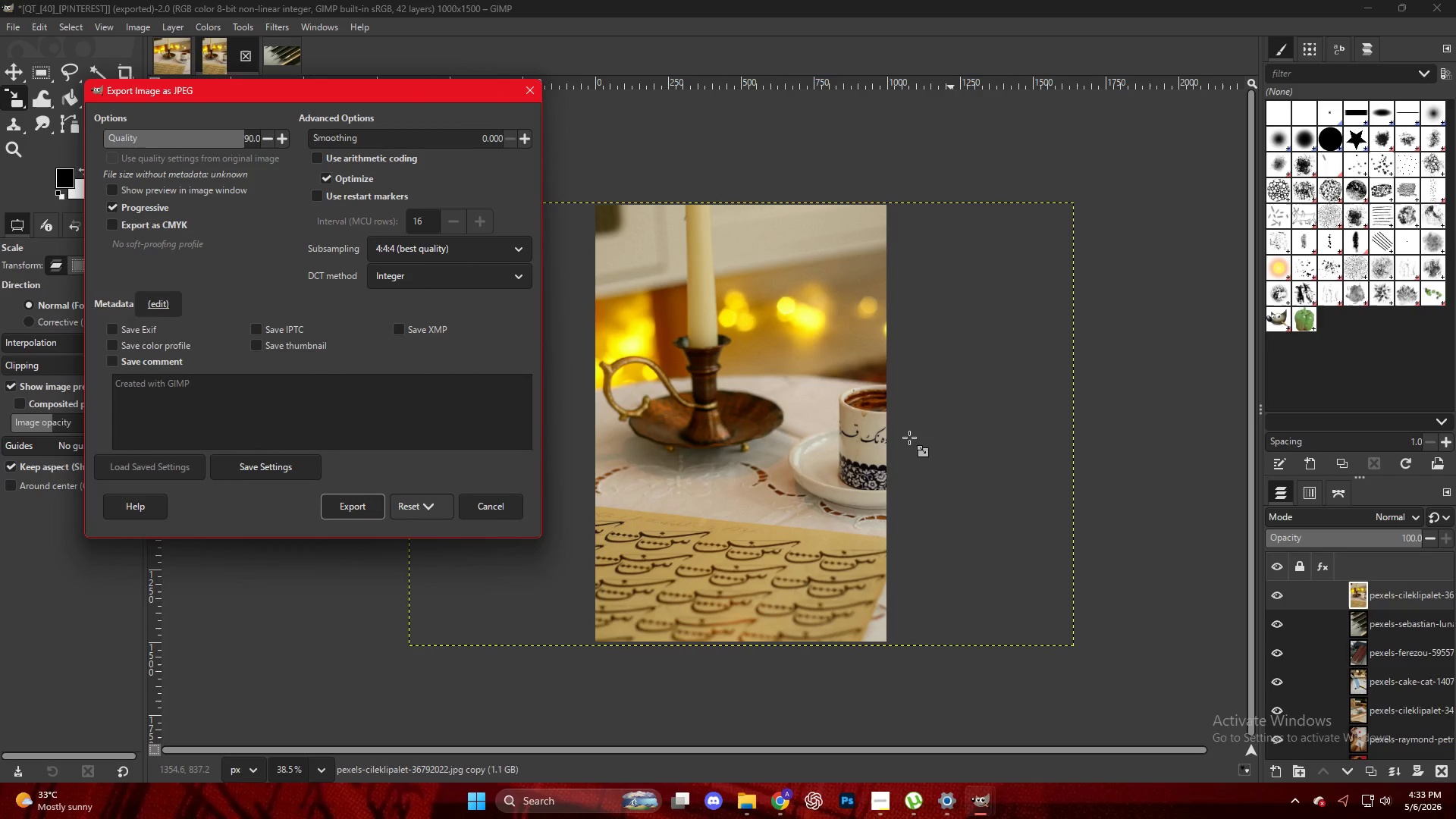 
left_click([382, 506])
 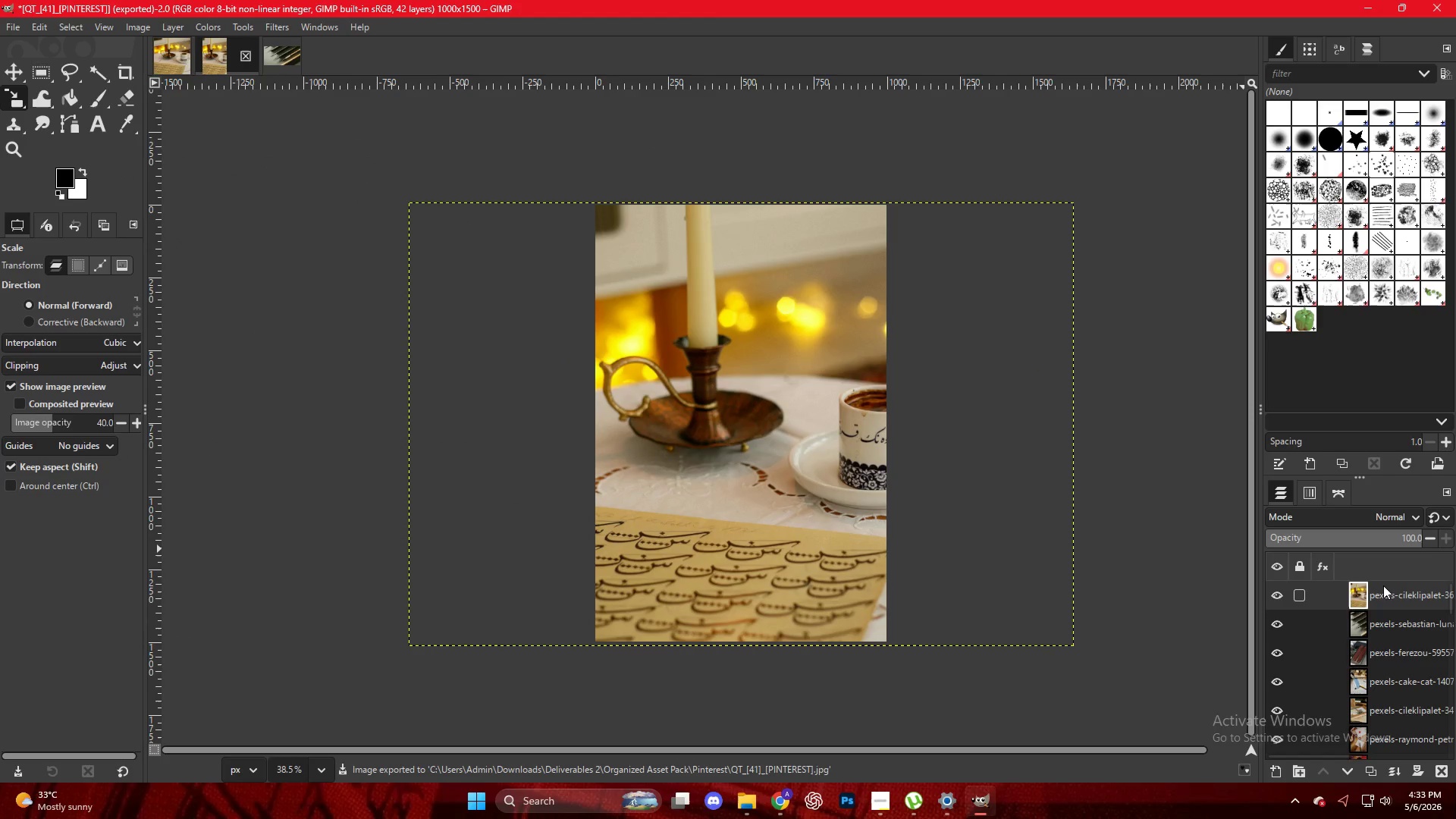 
left_click_drag(start_coordinate=[1382, 592], to_coordinate=[635, 445])
 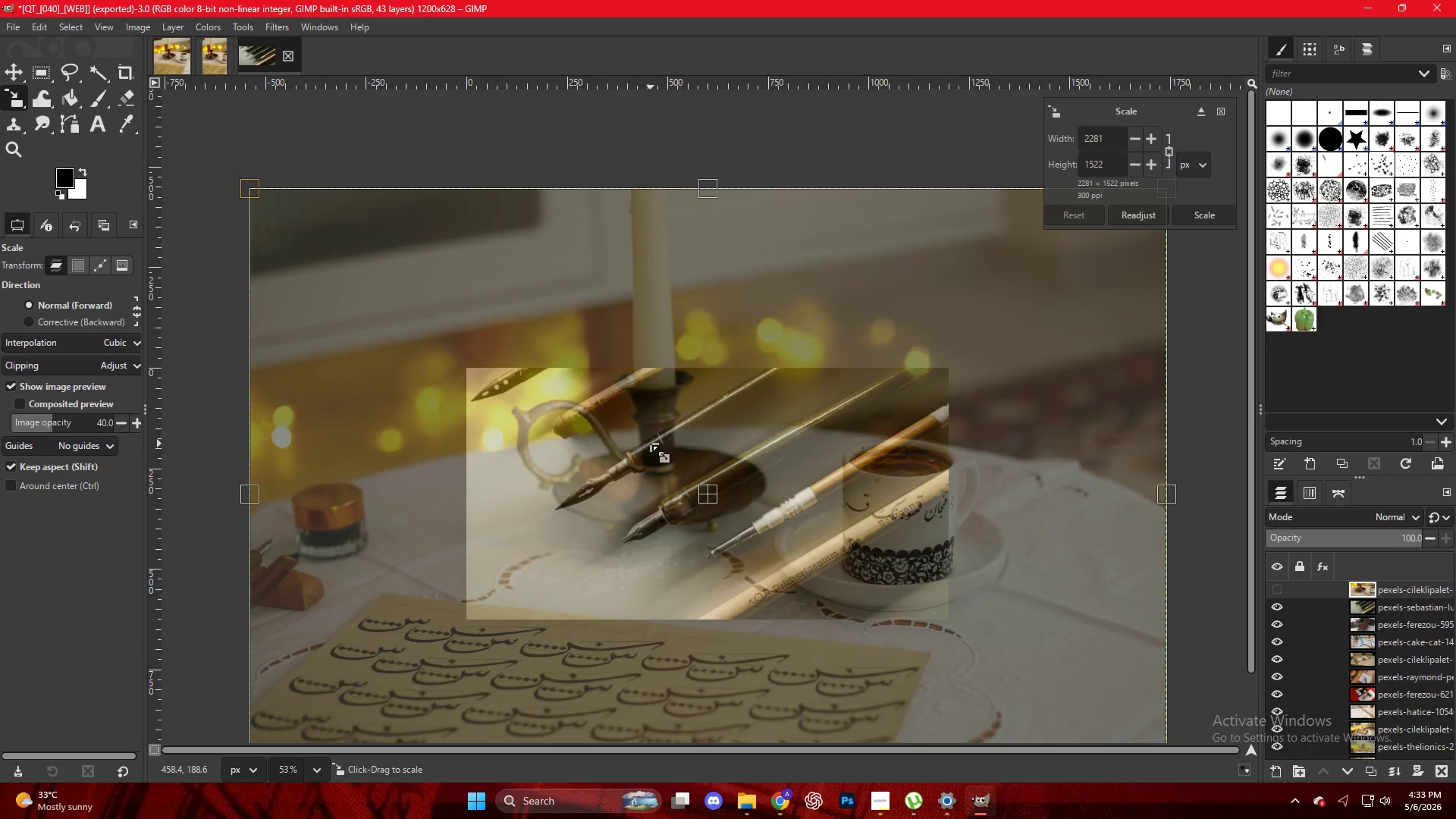 
scroll: coordinate [667, 468], scroll_direction: down, amount: 8.0
 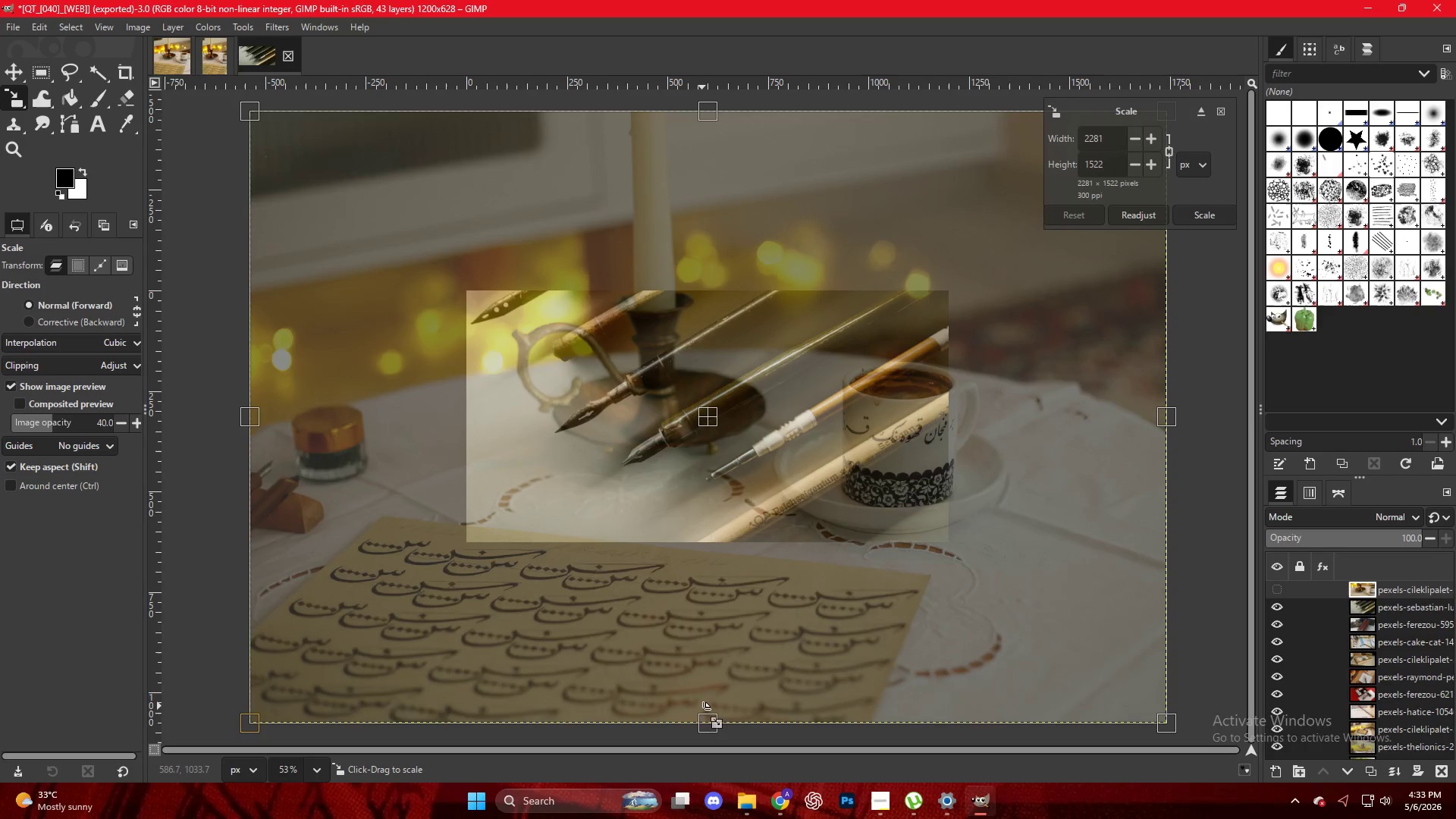 
left_click_drag(start_coordinate=[707, 725], to_coordinate=[706, 548])
 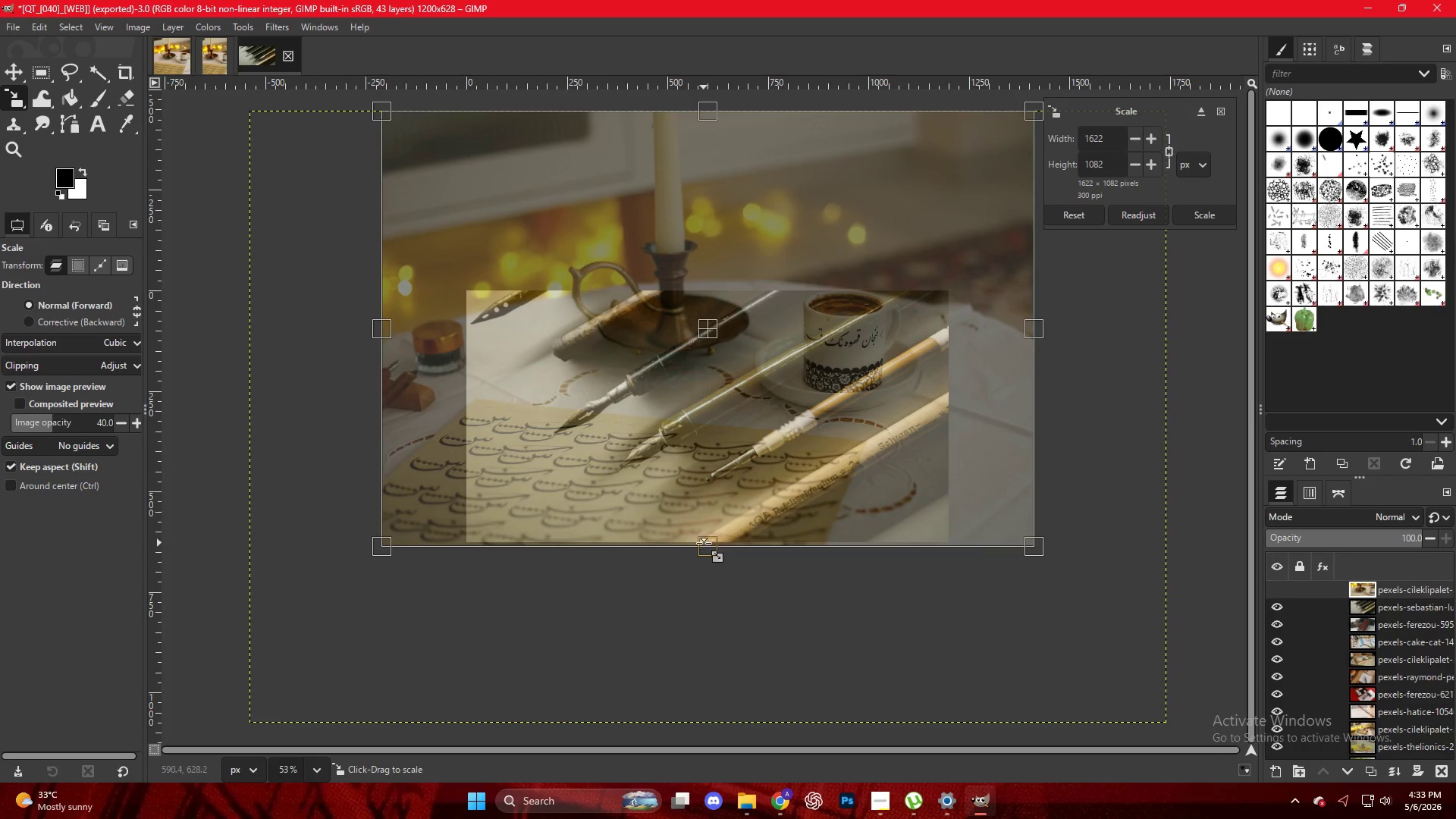 
scroll: coordinate [703, 539], scroll_direction: up, amount: 5.0
 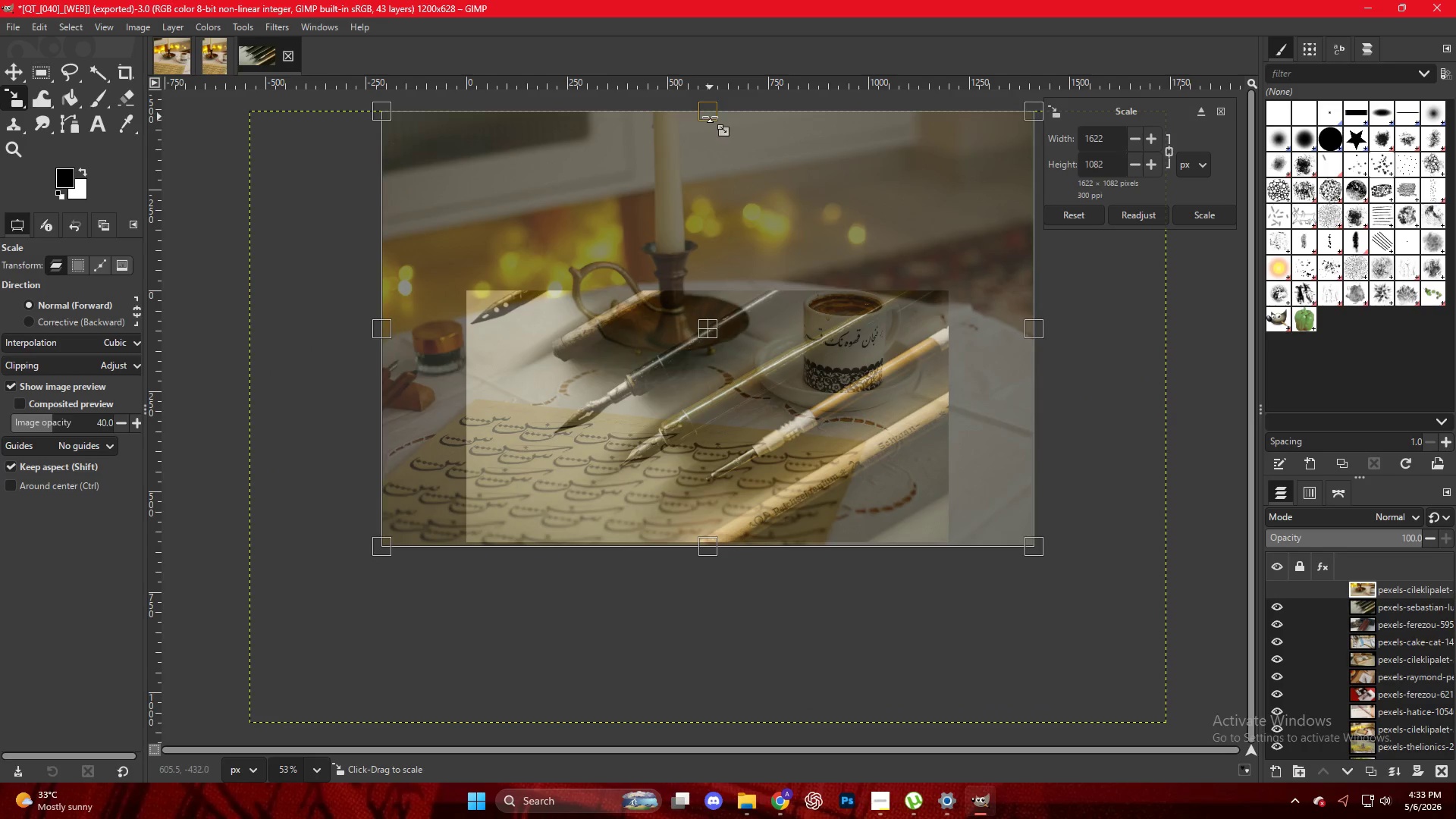 
left_click_drag(start_coordinate=[710, 116], to_coordinate=[707, 221])
 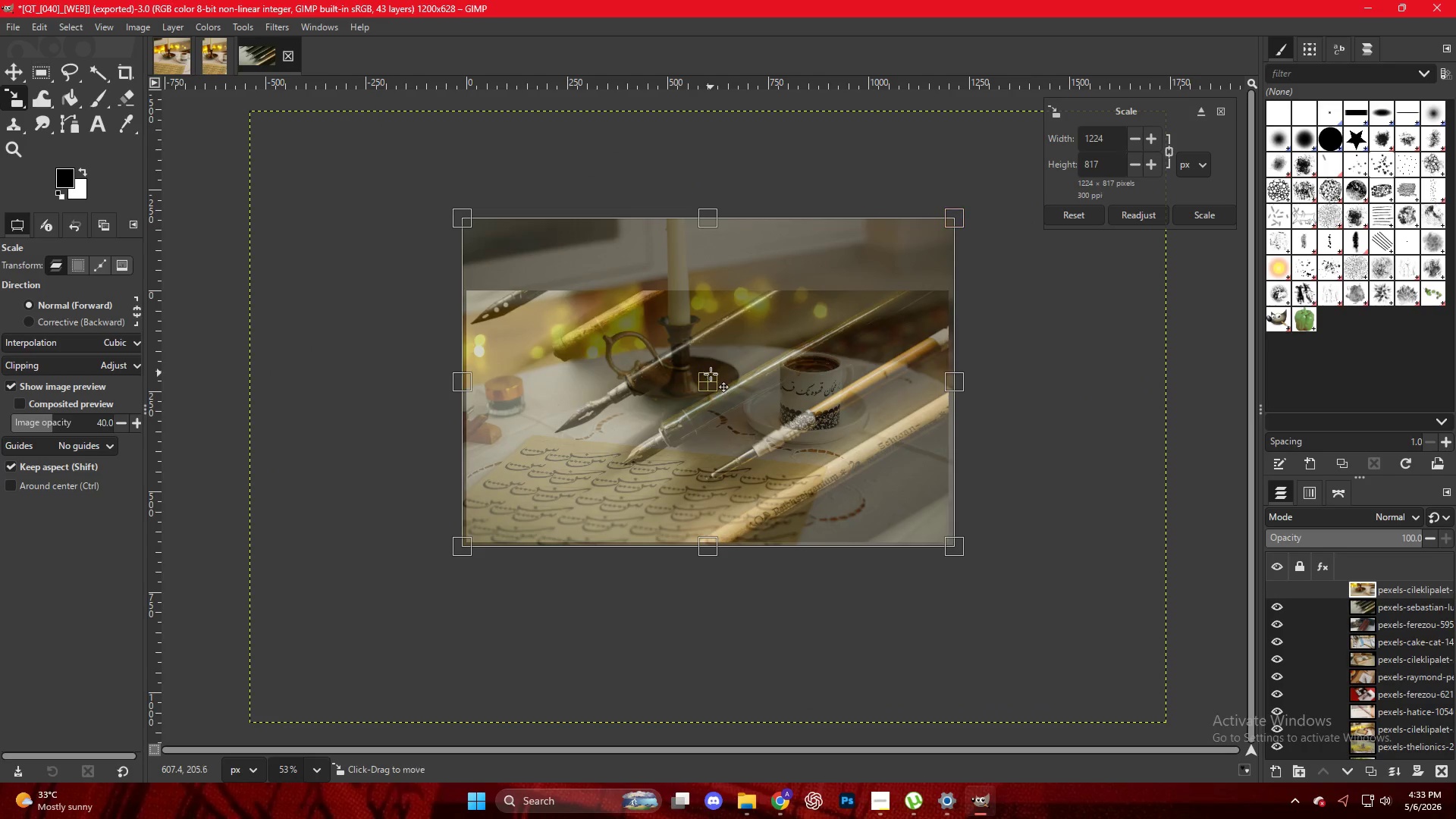 
left_click_drag(start_coordinate=[713, 378], to_coordinate=[715, 398])
 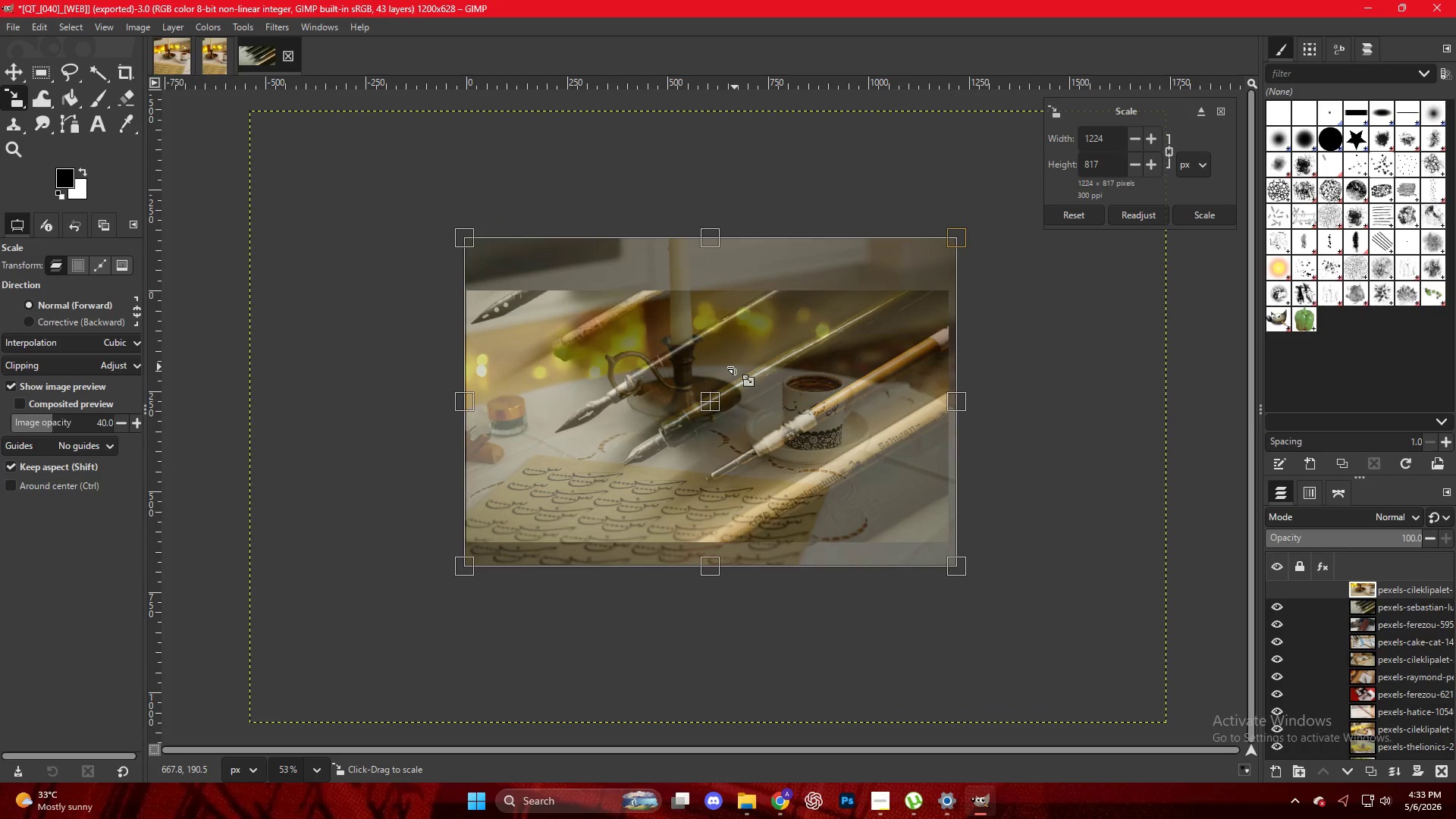 
key(NumpadEnter)
 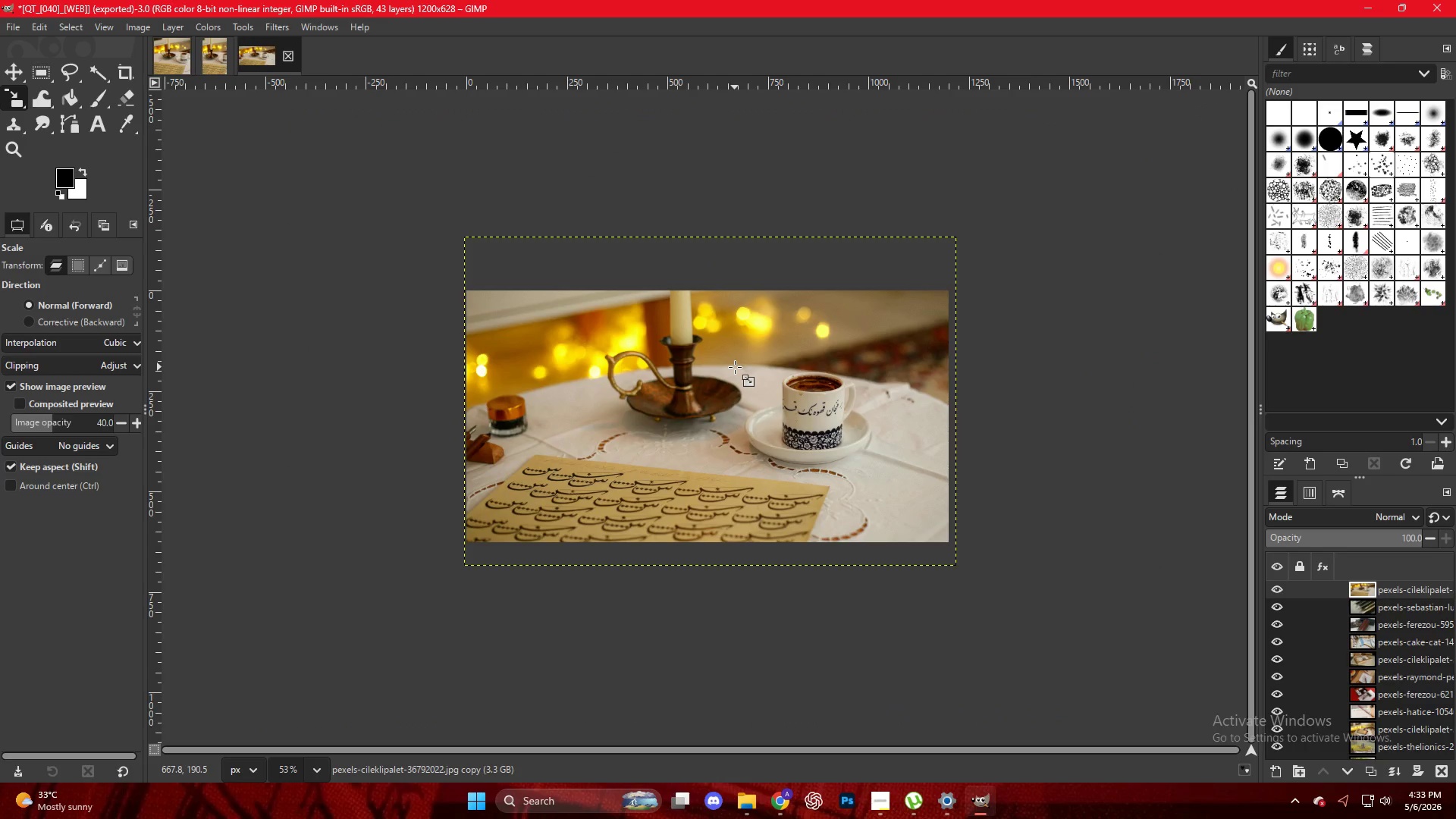 
key(Control+Shift+E)
 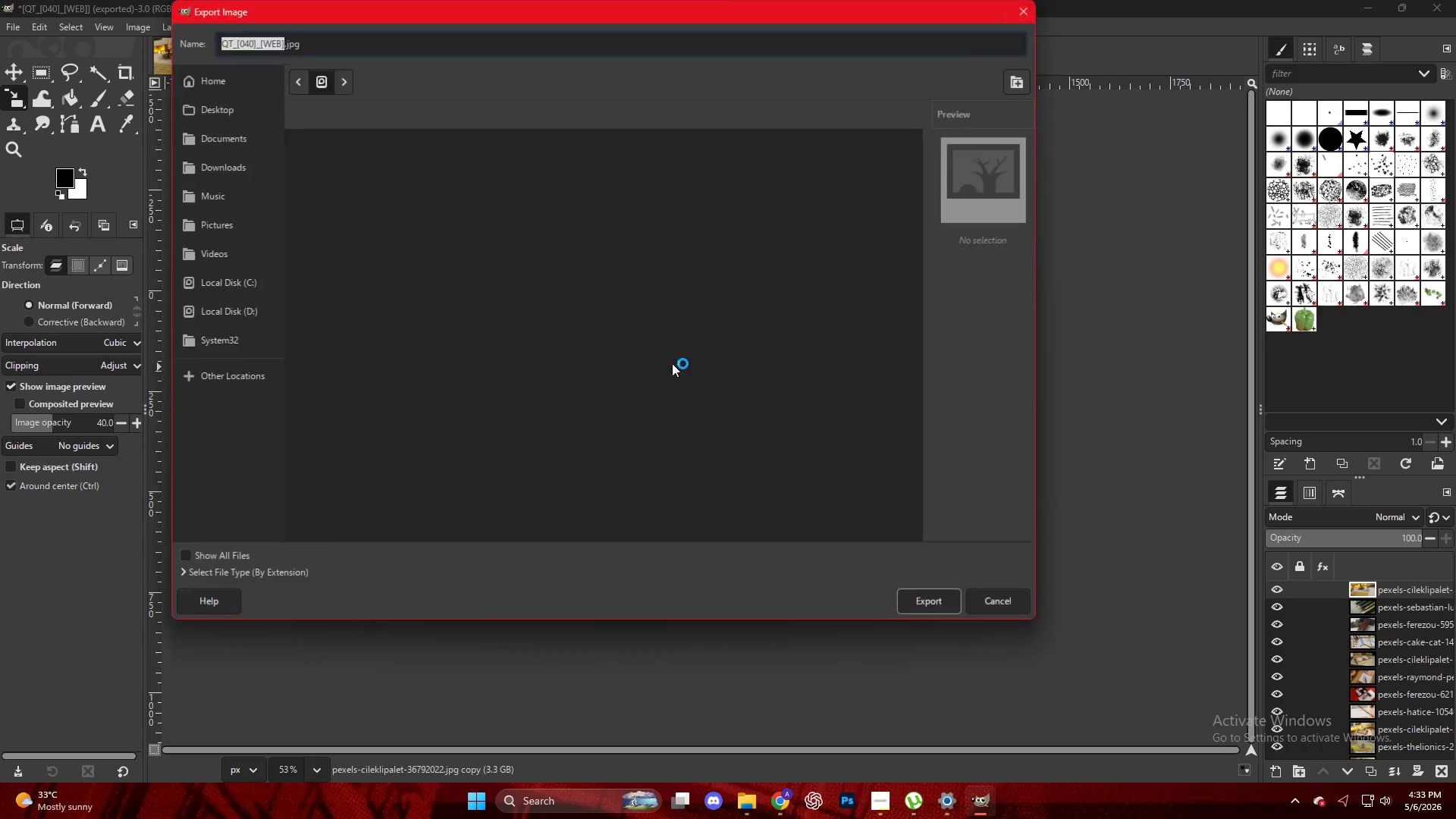 
scroll: coordinate [361, 531], scroll_direction: down, amount: 21.0
 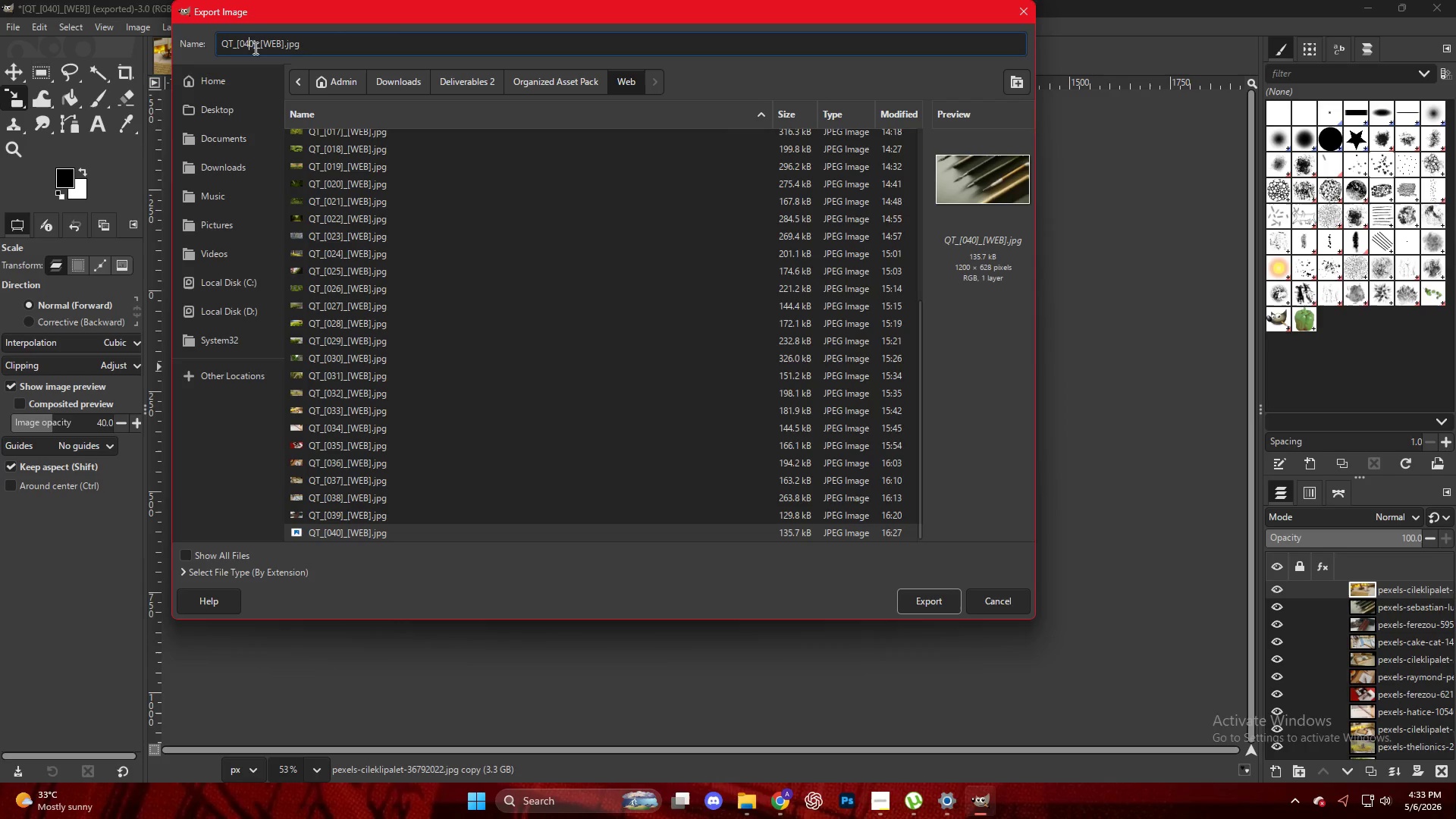 
key(ArrowRight)
 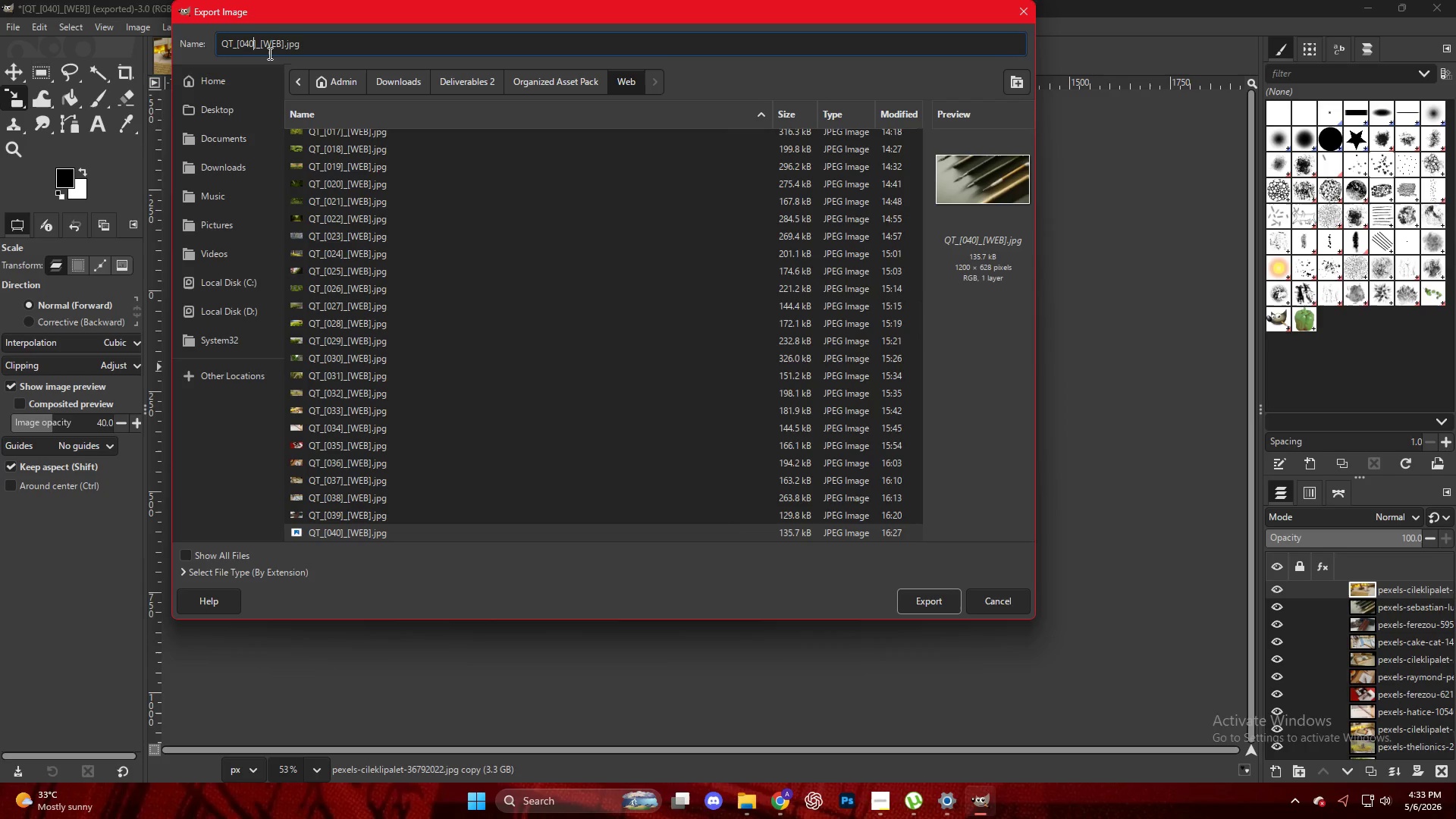 
key(Backspace)
 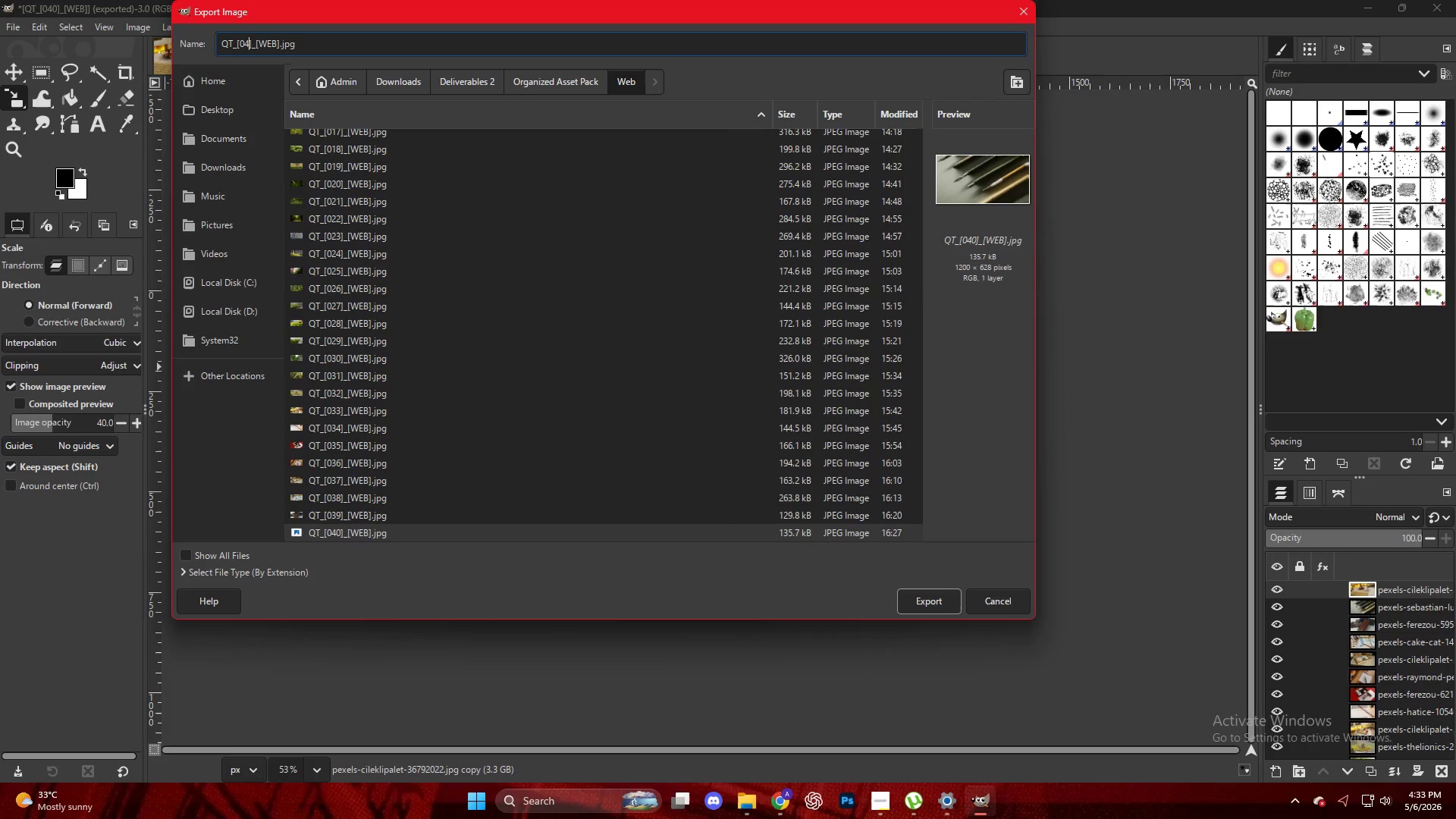 
key(1)
 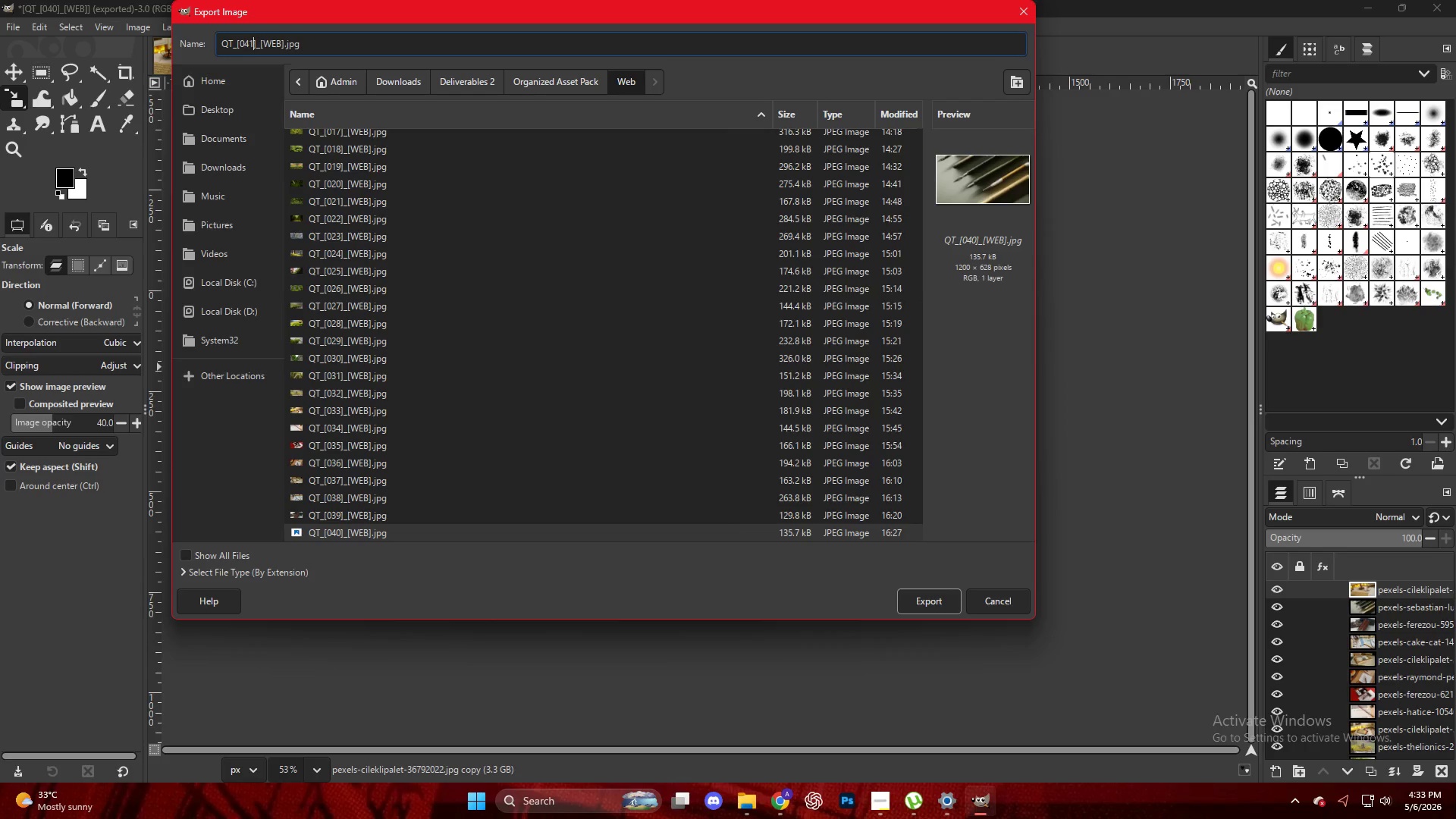 
key(Enter)
 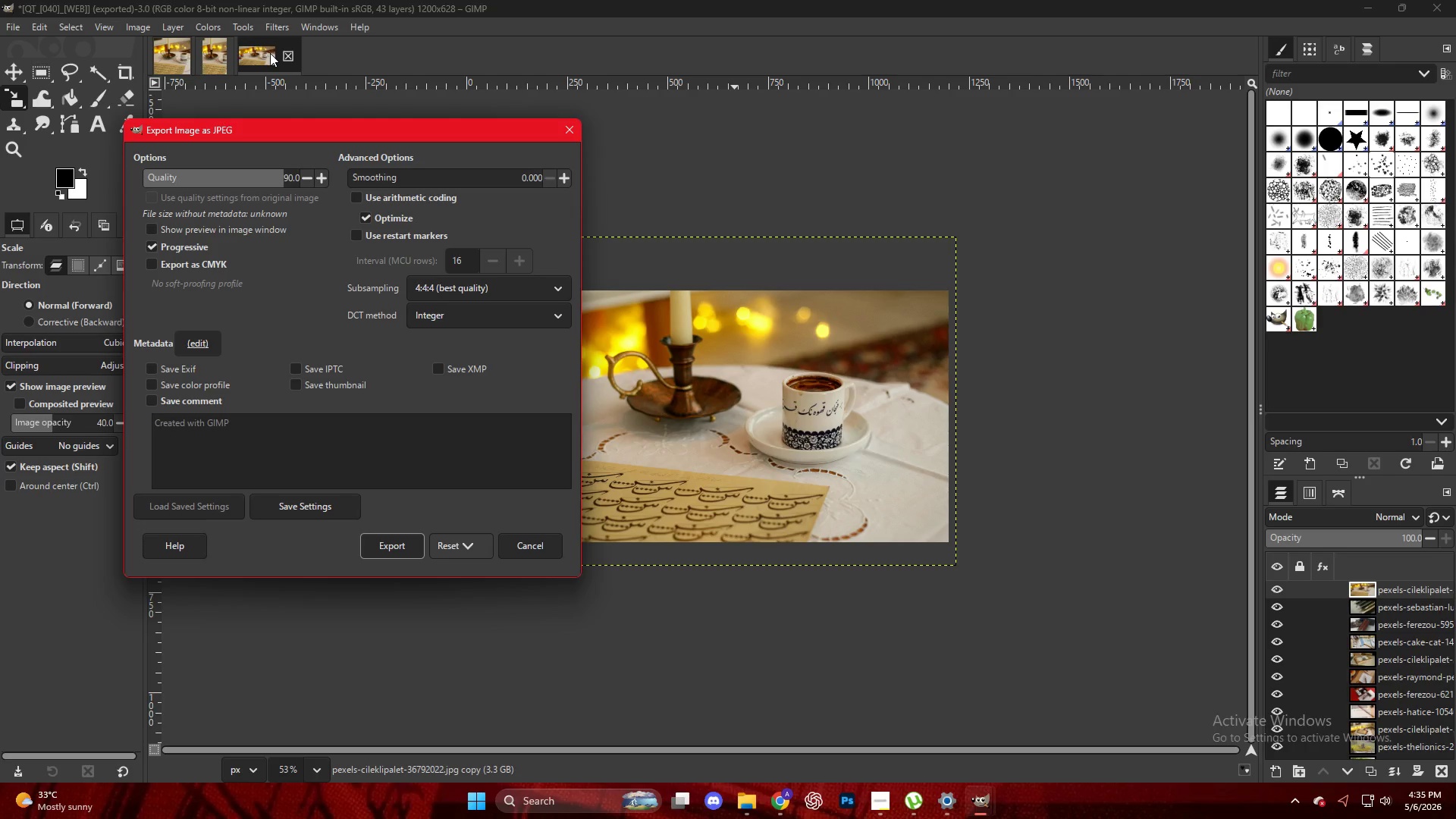 
wait(102.36)
 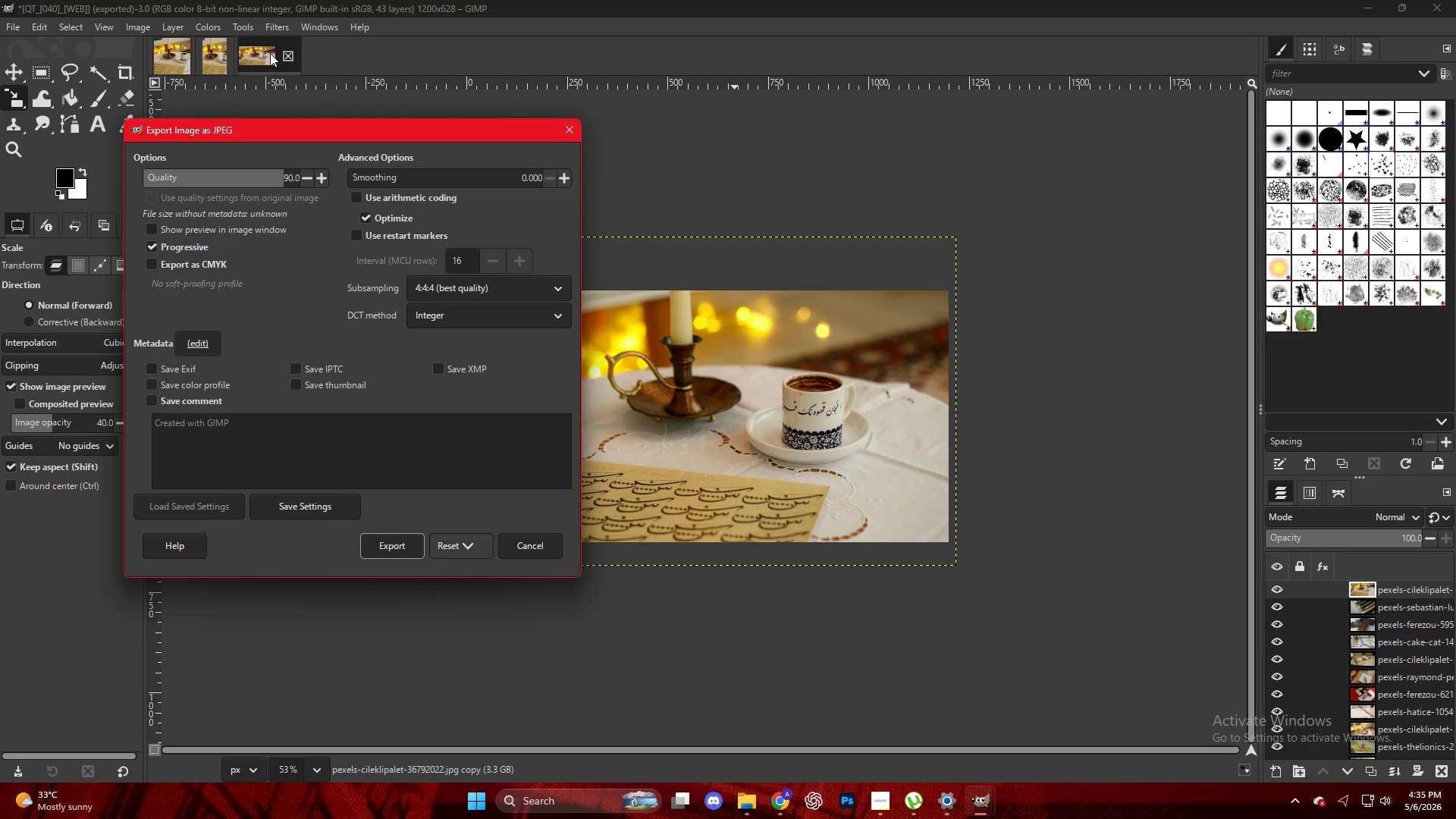 
left_click([367, 536])
 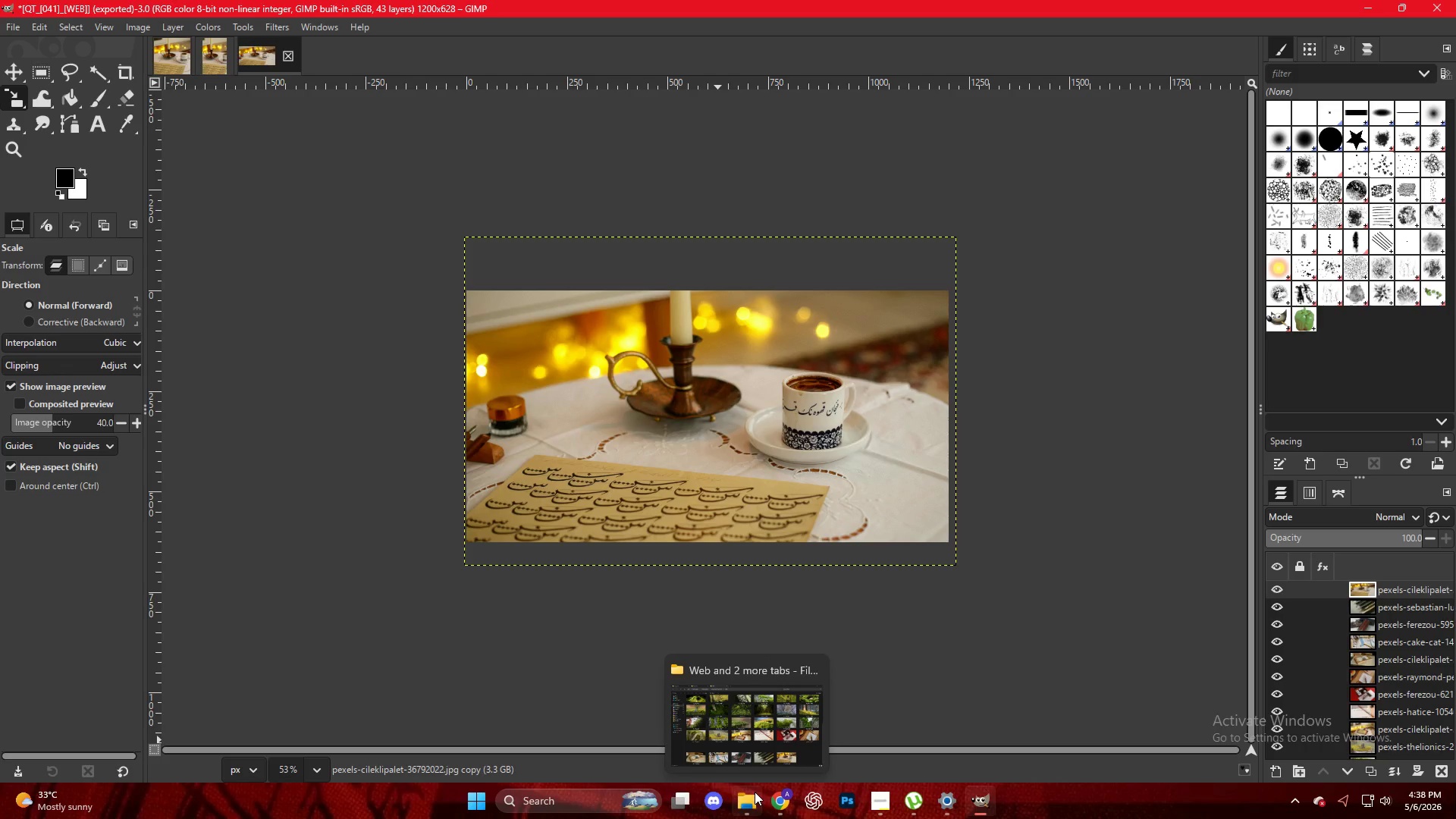 
wait(174.97)
 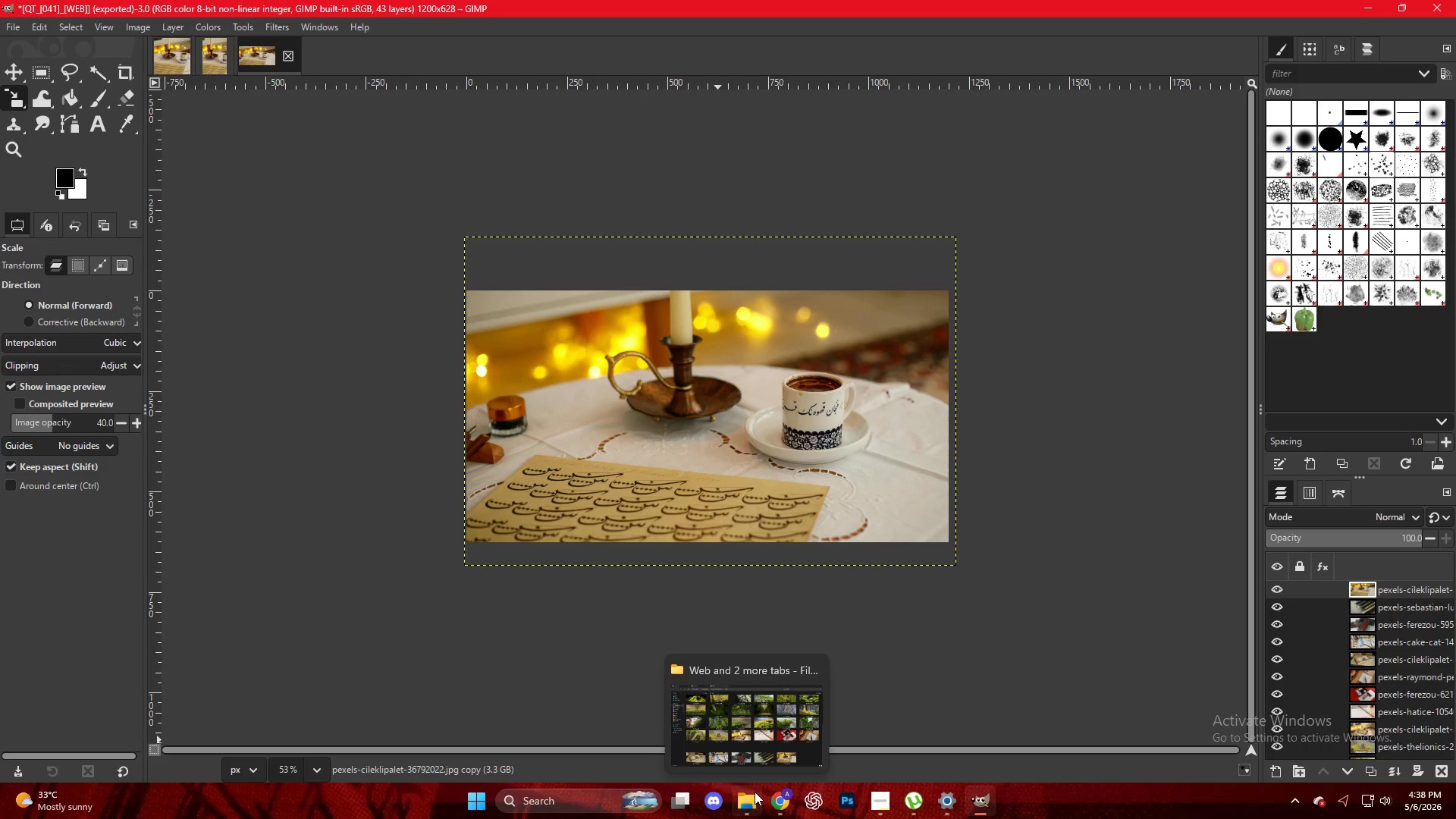 
left_click([775, 818])
 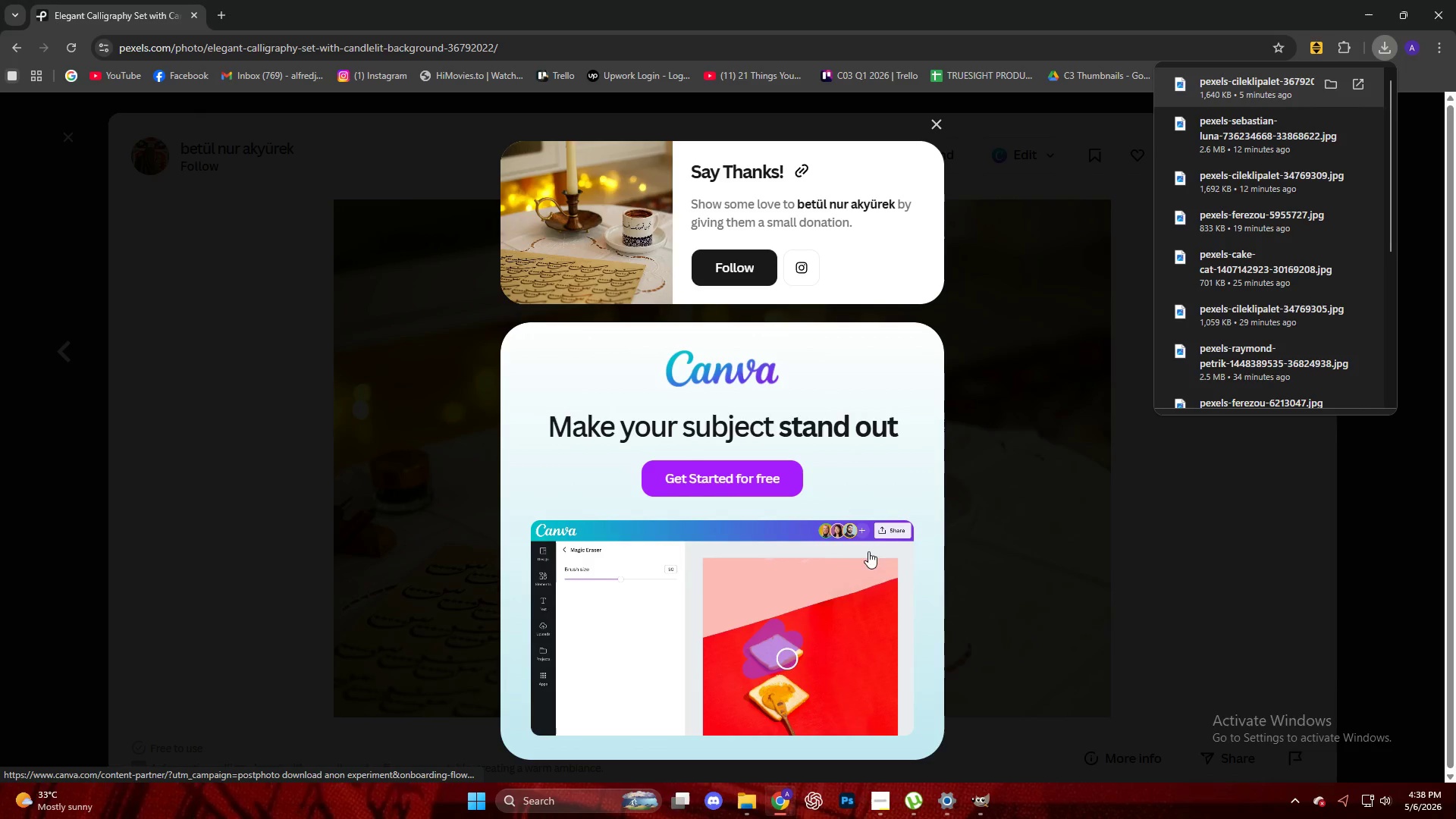 
left_click([1266, 520])
 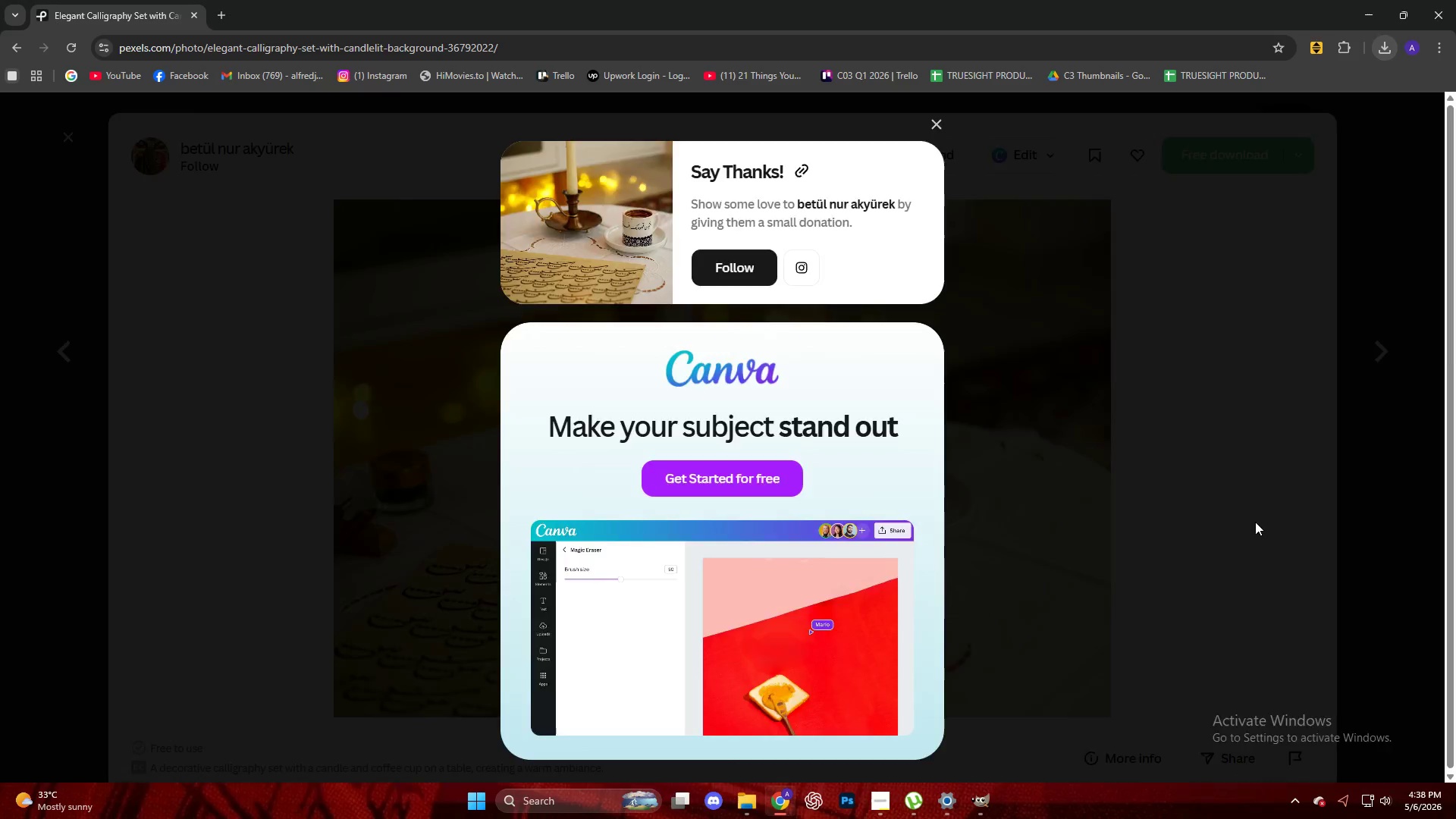 
scroll: coordinate [706, 431], scroll_direction: down, amount: 13.0
 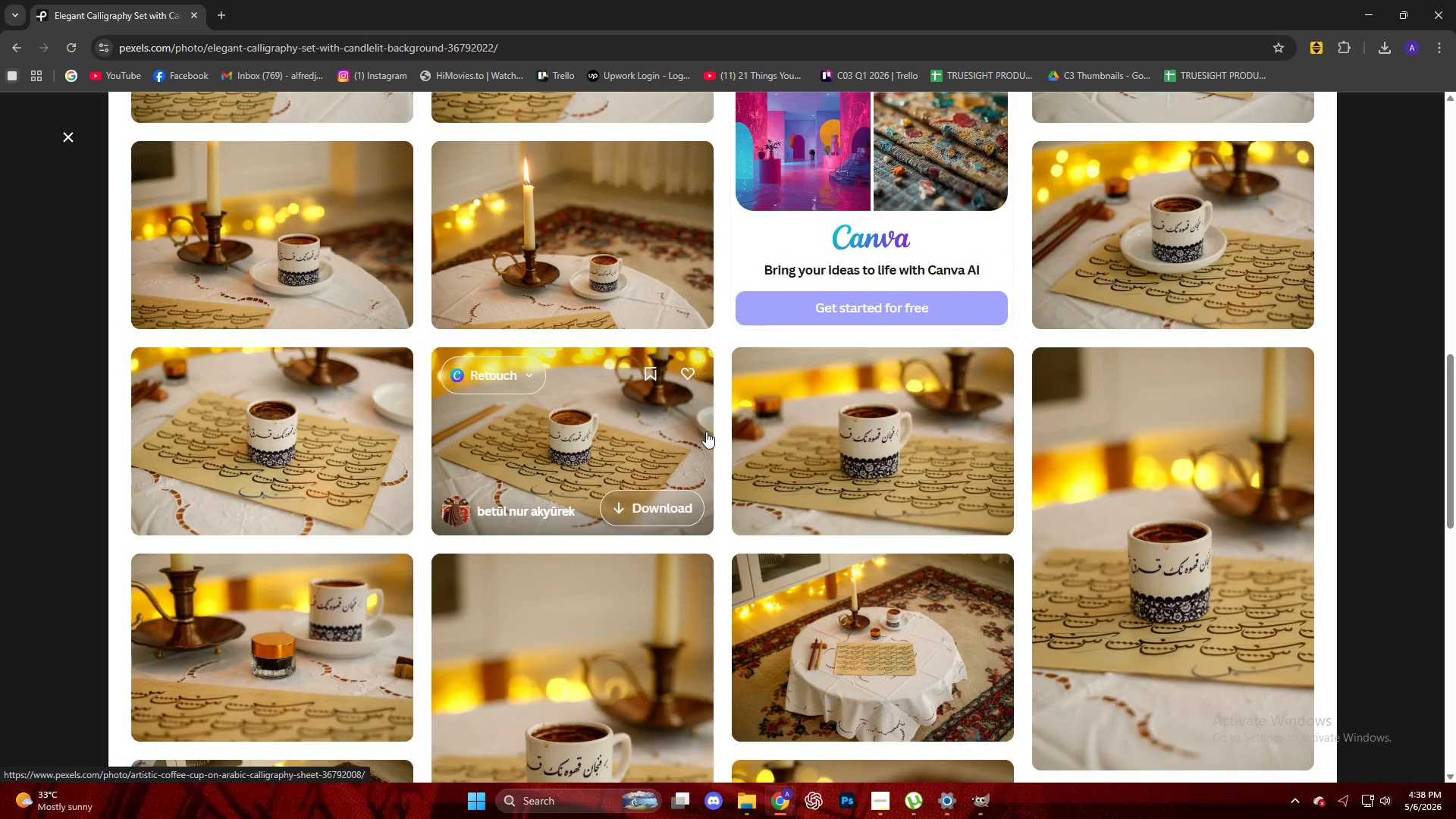 
key(Escape)
 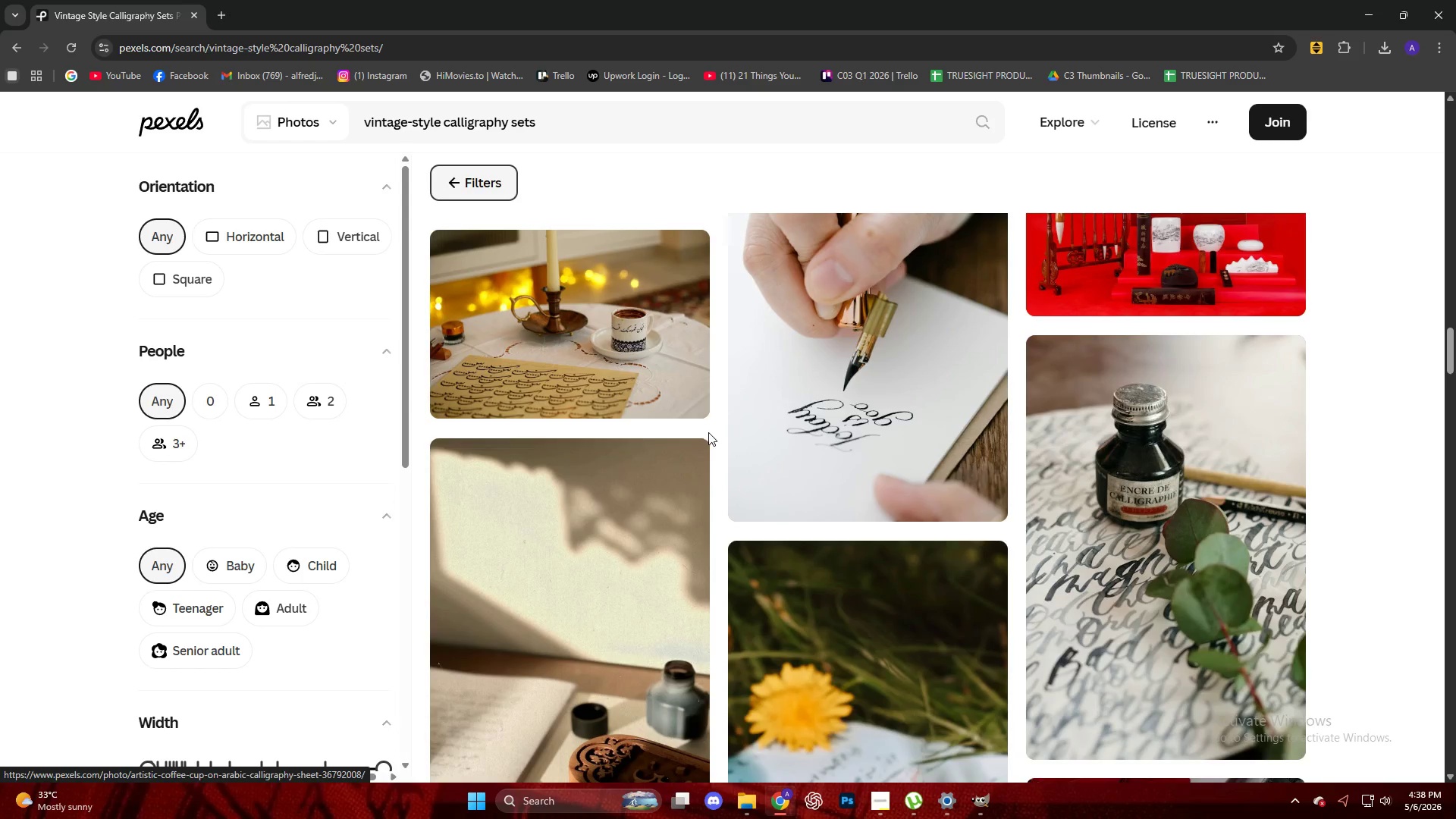 
scroll: coordinate [711, 435], scroll_direction: up, amount: 2.0
 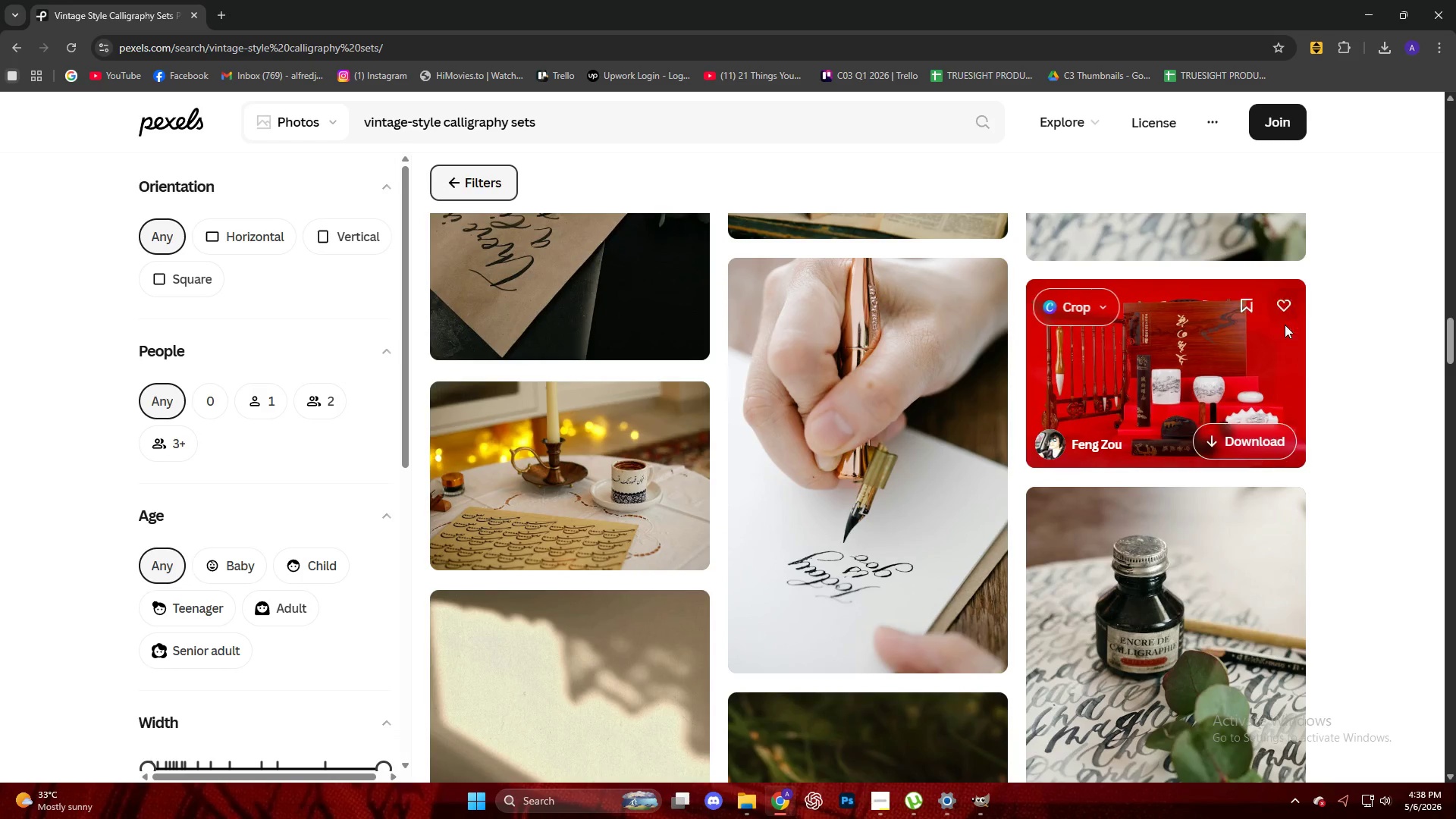 
left_click([1255, 344])
 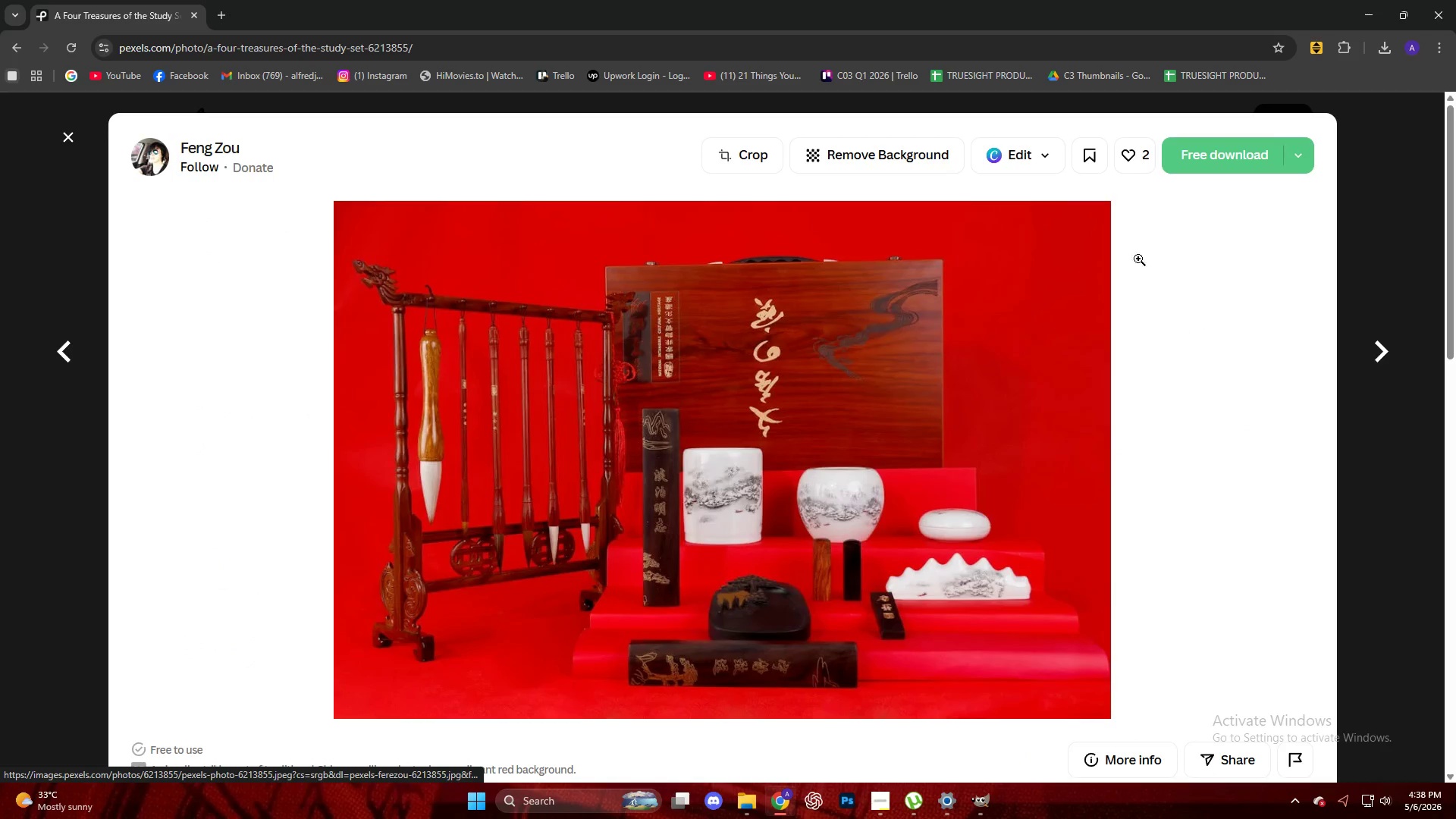 
left_click([1200, 165])
 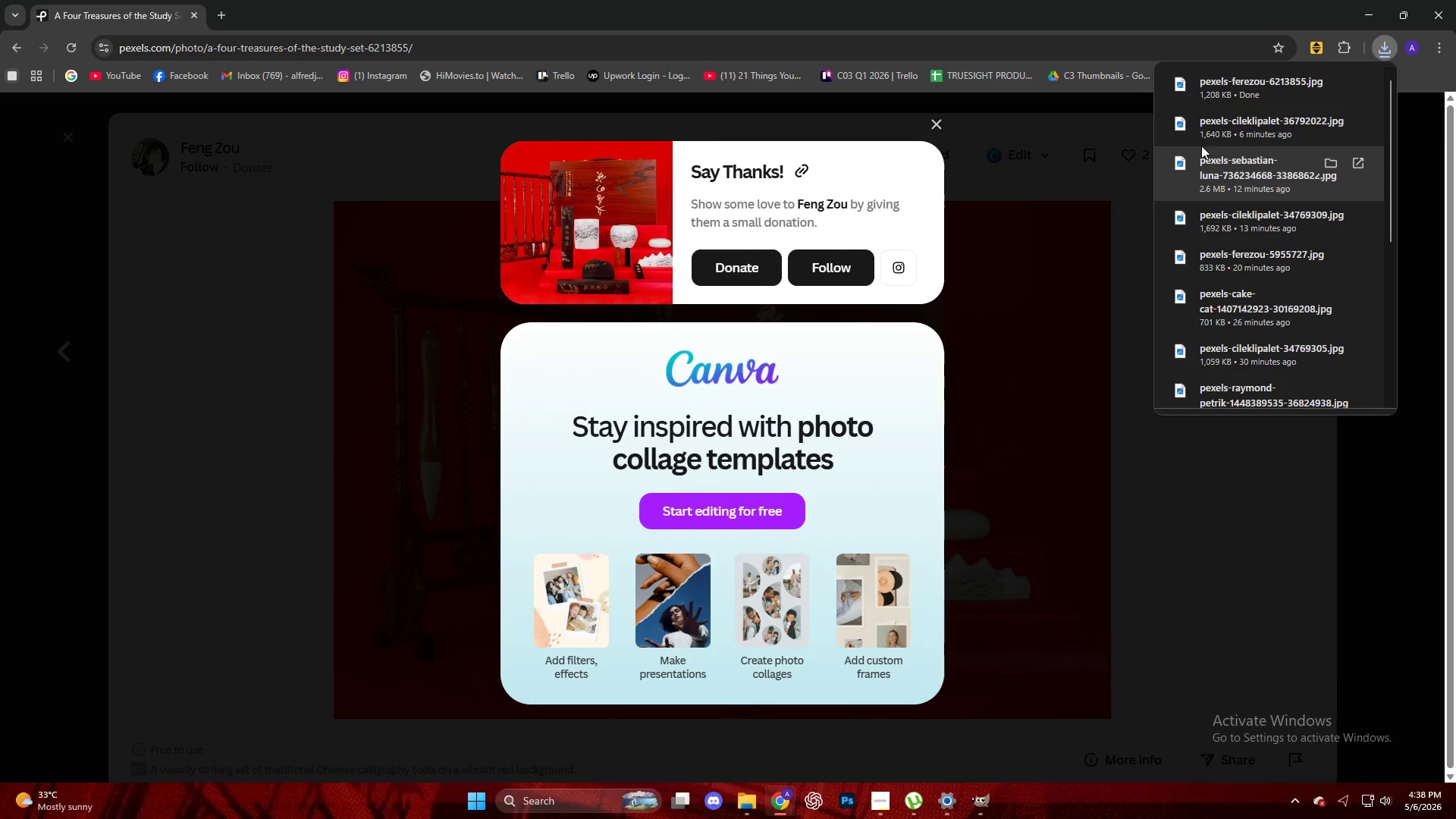 
left_click_drag(start_coordinate=[1217, 93], to_coordinate=[781, 401])
 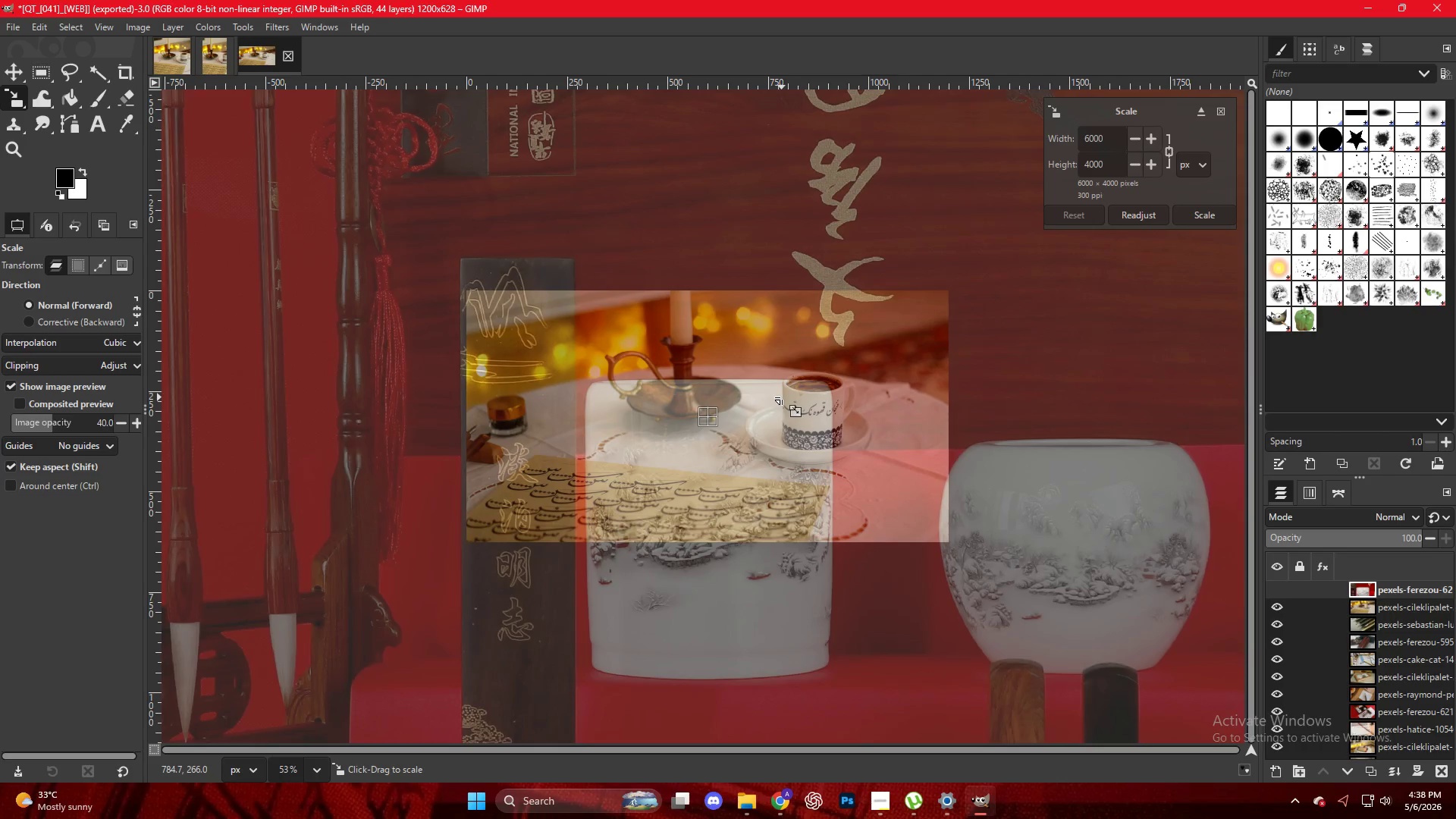 
hold_key(key=ControlLeft, duration=0.78)
scroll: coordinate [780, 469], scroll_direction: down, amount: 15.0
 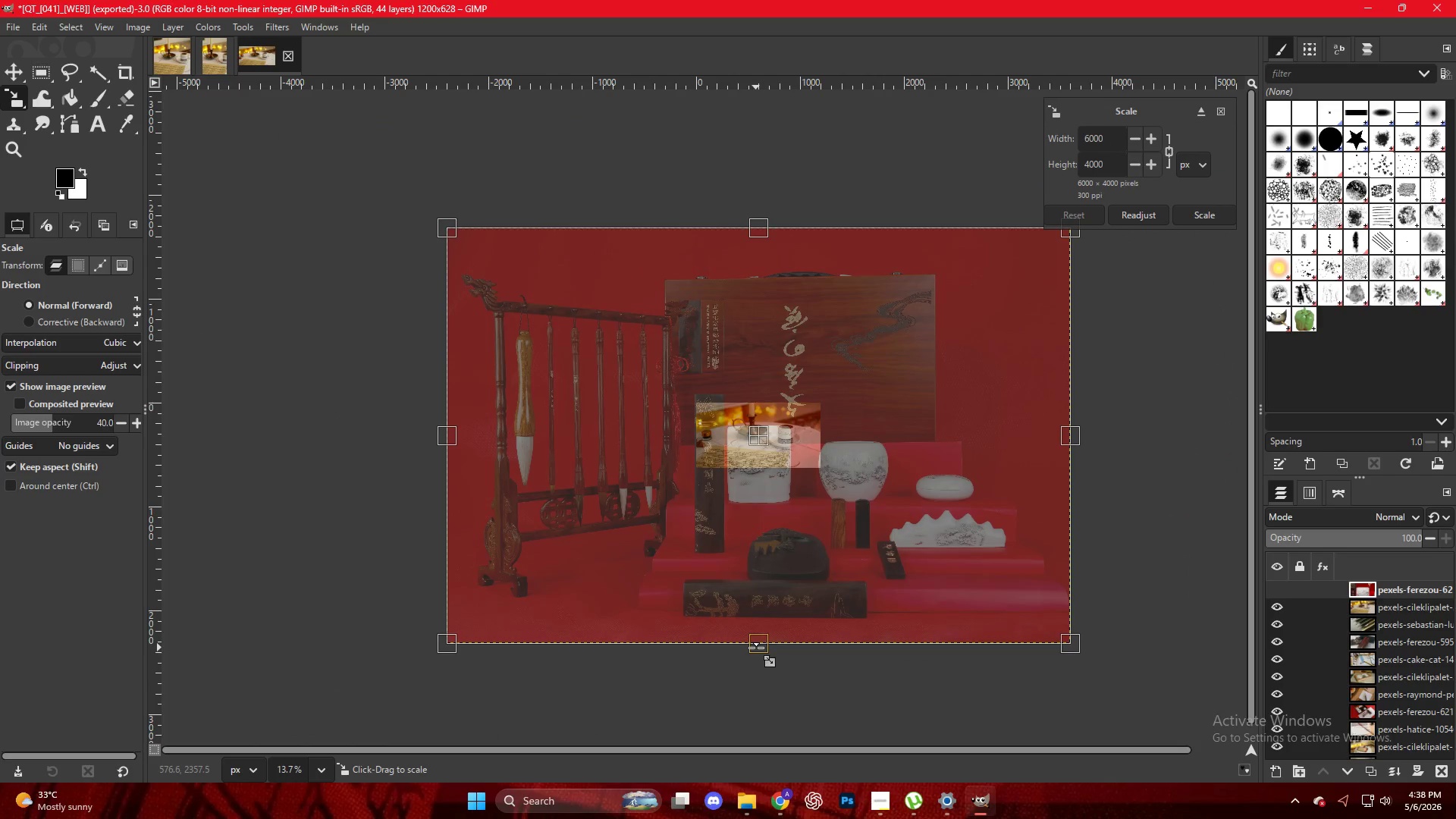 
left_click_drag(start_coordinate=[761, 645], to_coordinate=[755, 468])
 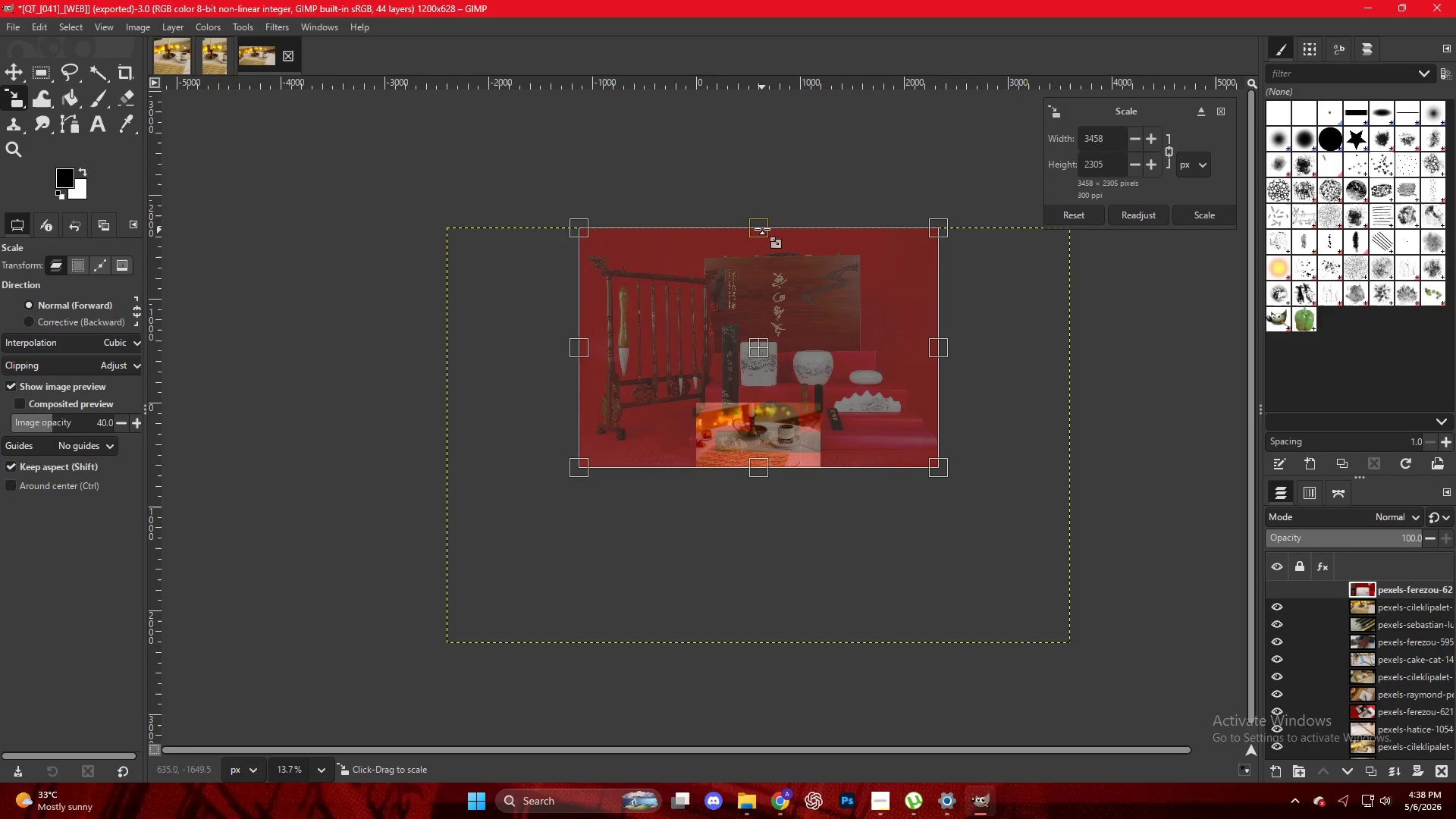 
left_click_drag(start_coordinate=[762, 227], to_coordinate=[767, 381])
 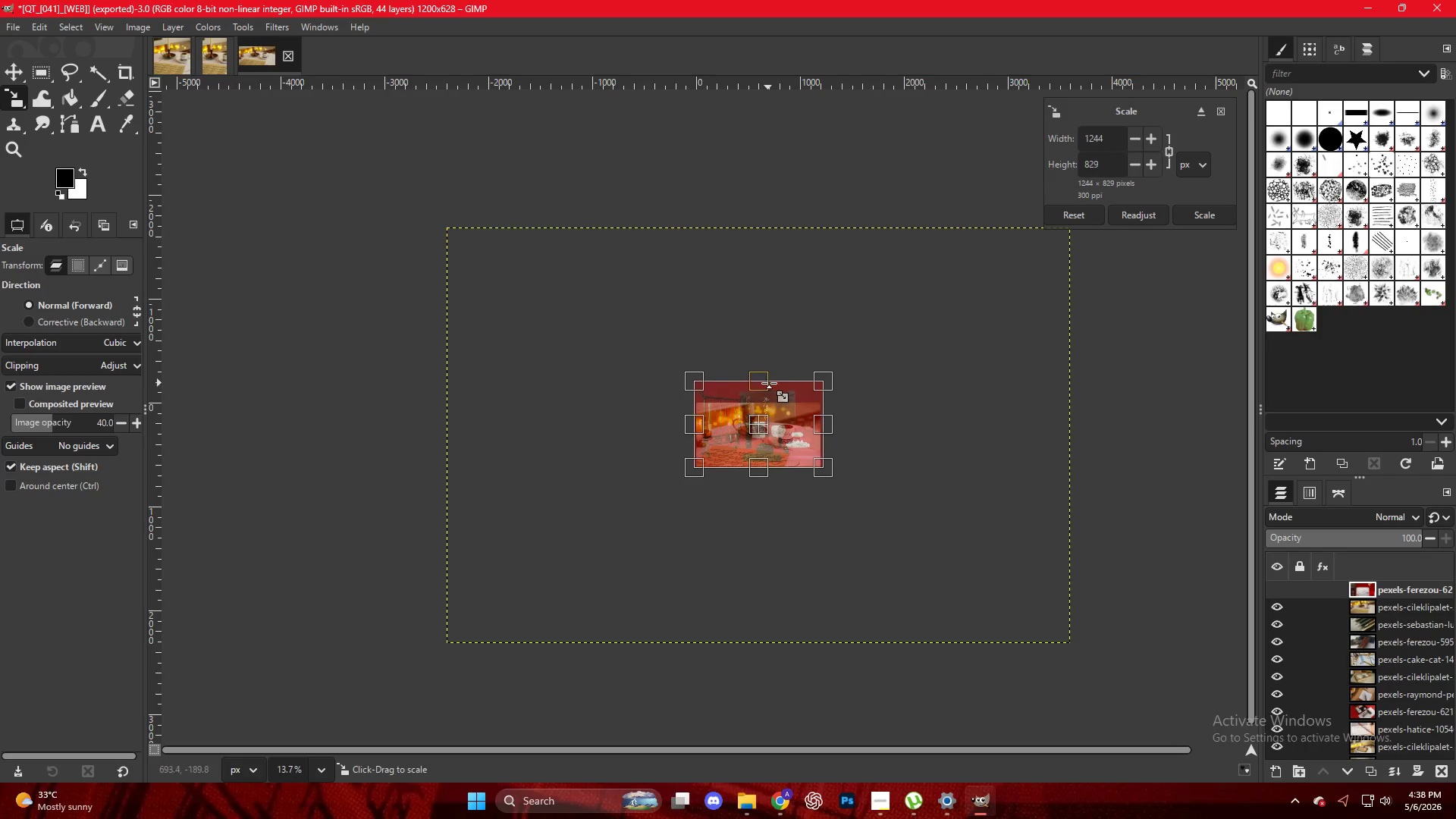 
hold_key(key=ControlLeft, duration=0.75)
scroll: coordinate [774, 445], scroll_direction: up, amount: 14.0
 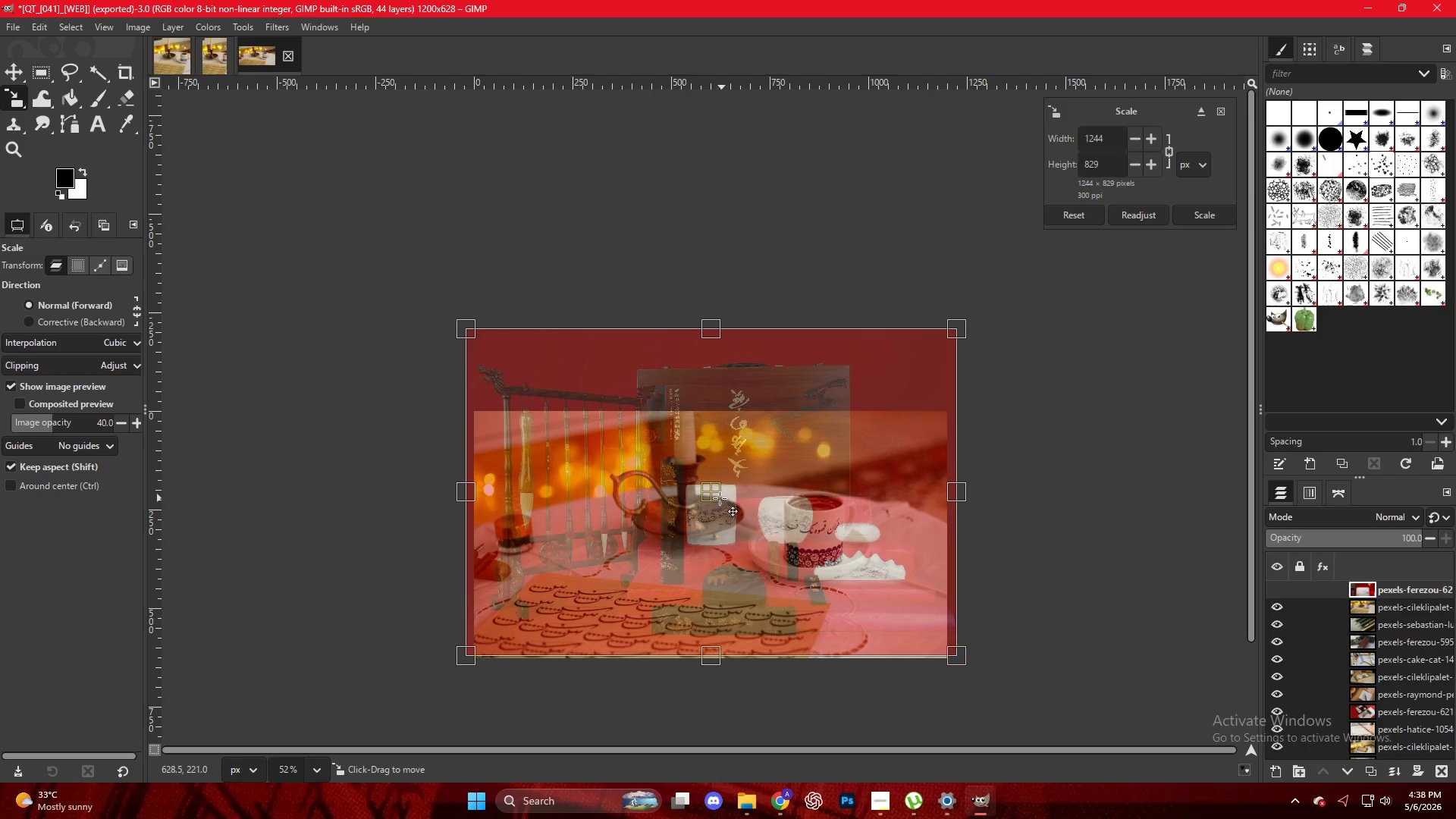 
left_click_drag(start_coordinate=[711, 496], to_coordinate=[707, 556])
 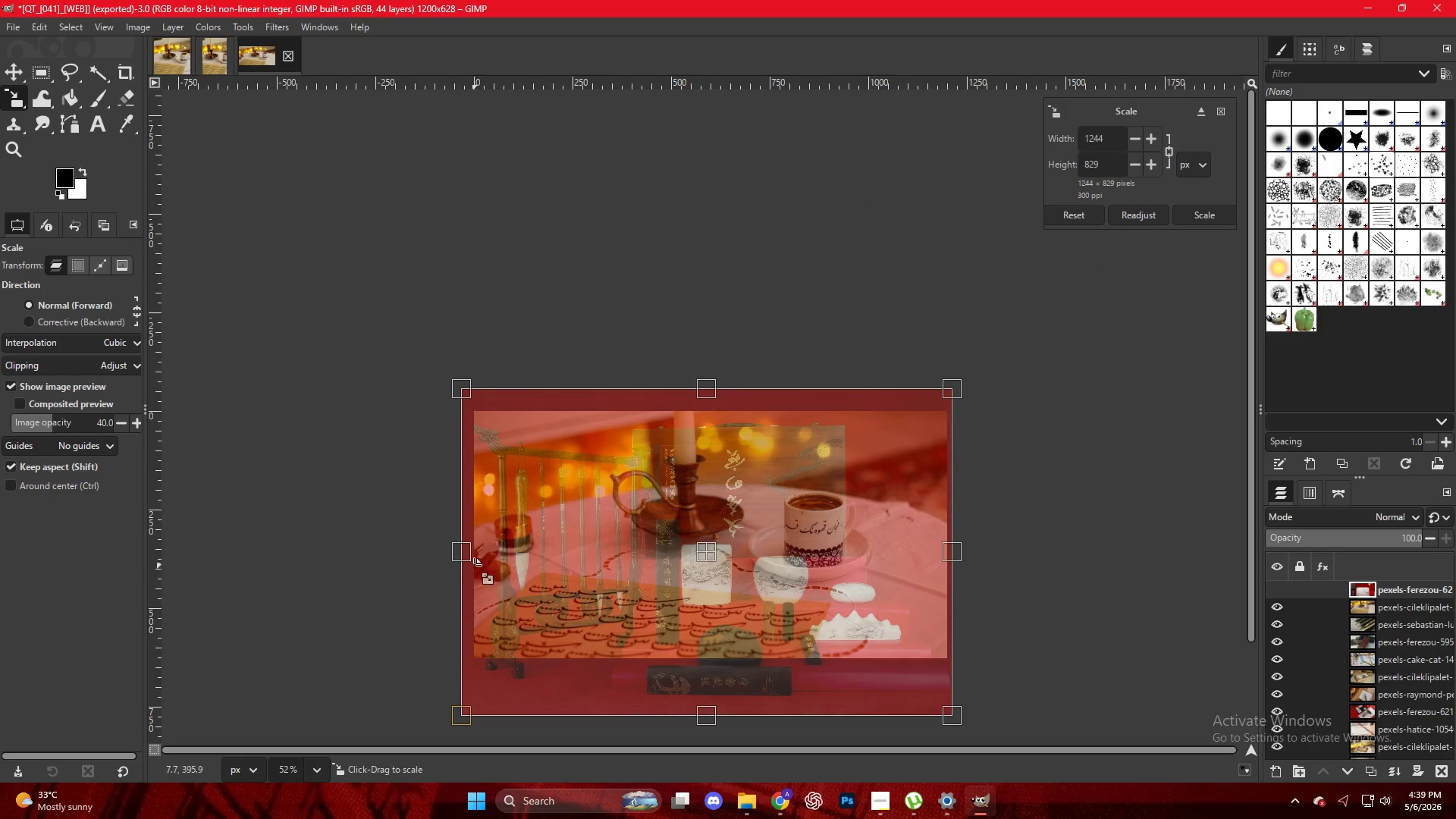 
left_click_drag(start_coordinate=[469, 558], to_coordinate=[475, 559])
 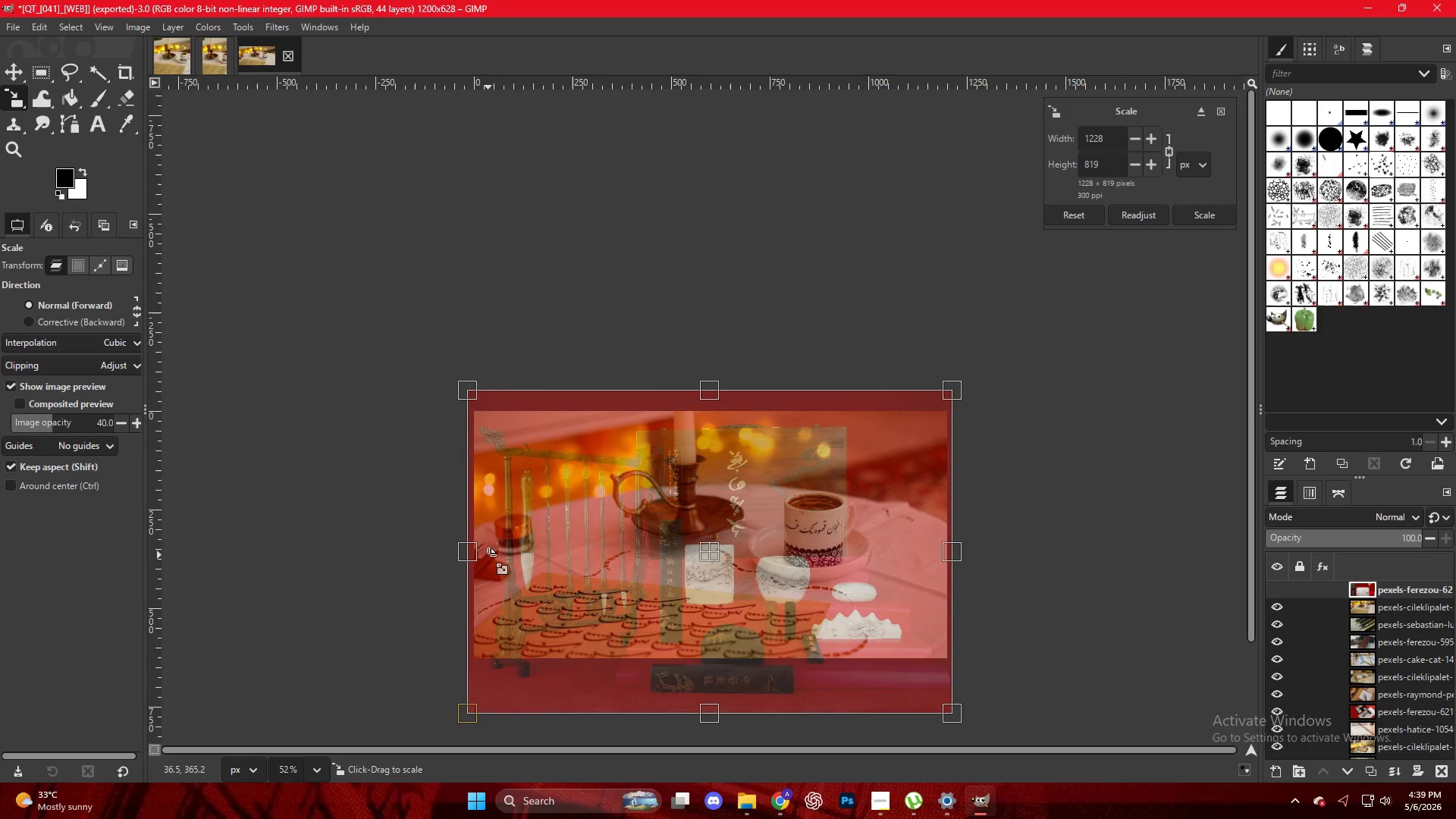 
key(NumpadEnter)
 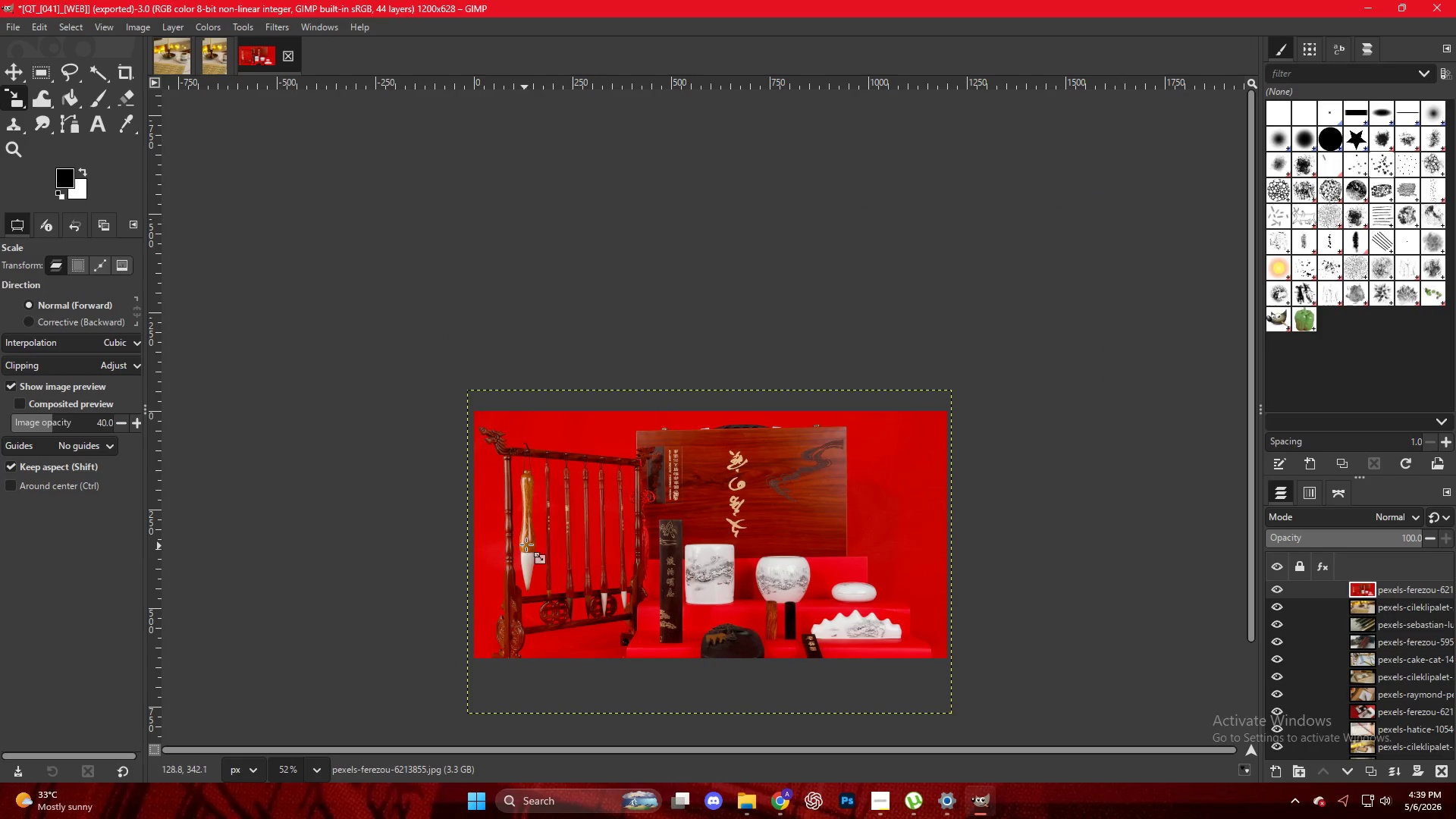 
hold_key(key=ControlLeft, duration=0.53)
scroll: coordinate [743, 556], scroll_direction: up, amount: 4.0
 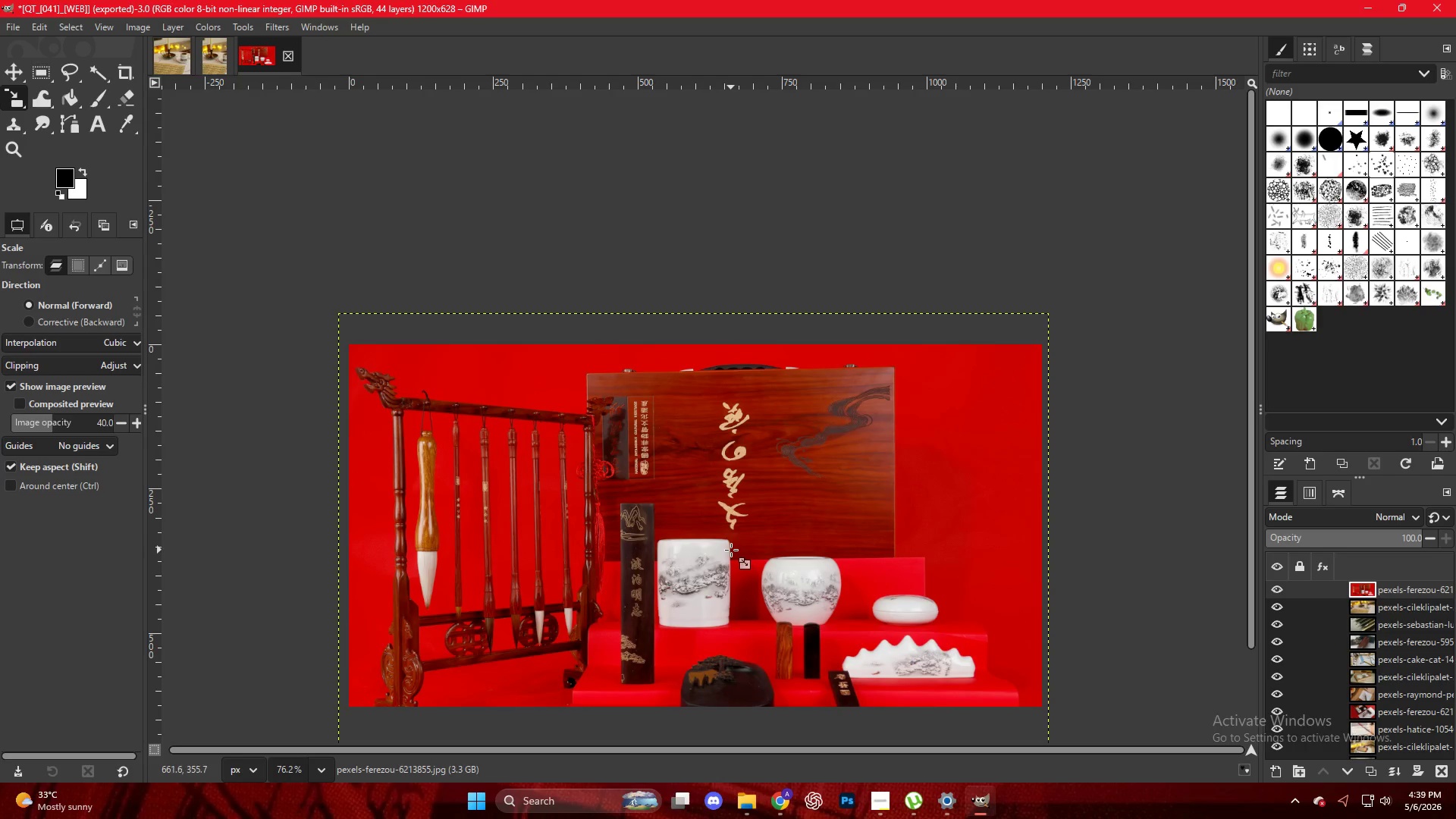 
key(Control+Shift+E)
 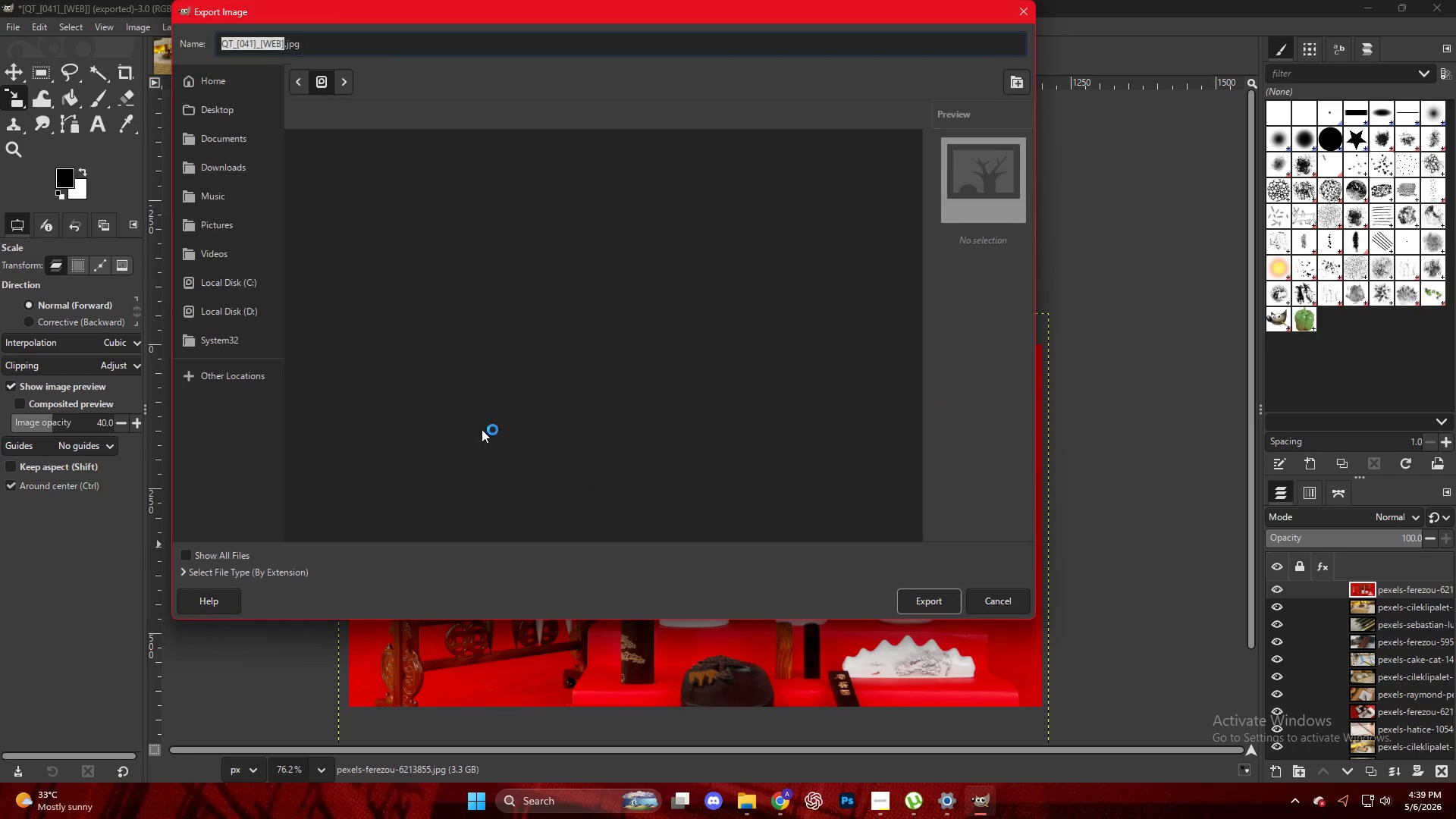 
scroll: coordinate [362, 529], scroll_direction: down, amount: 16.0
 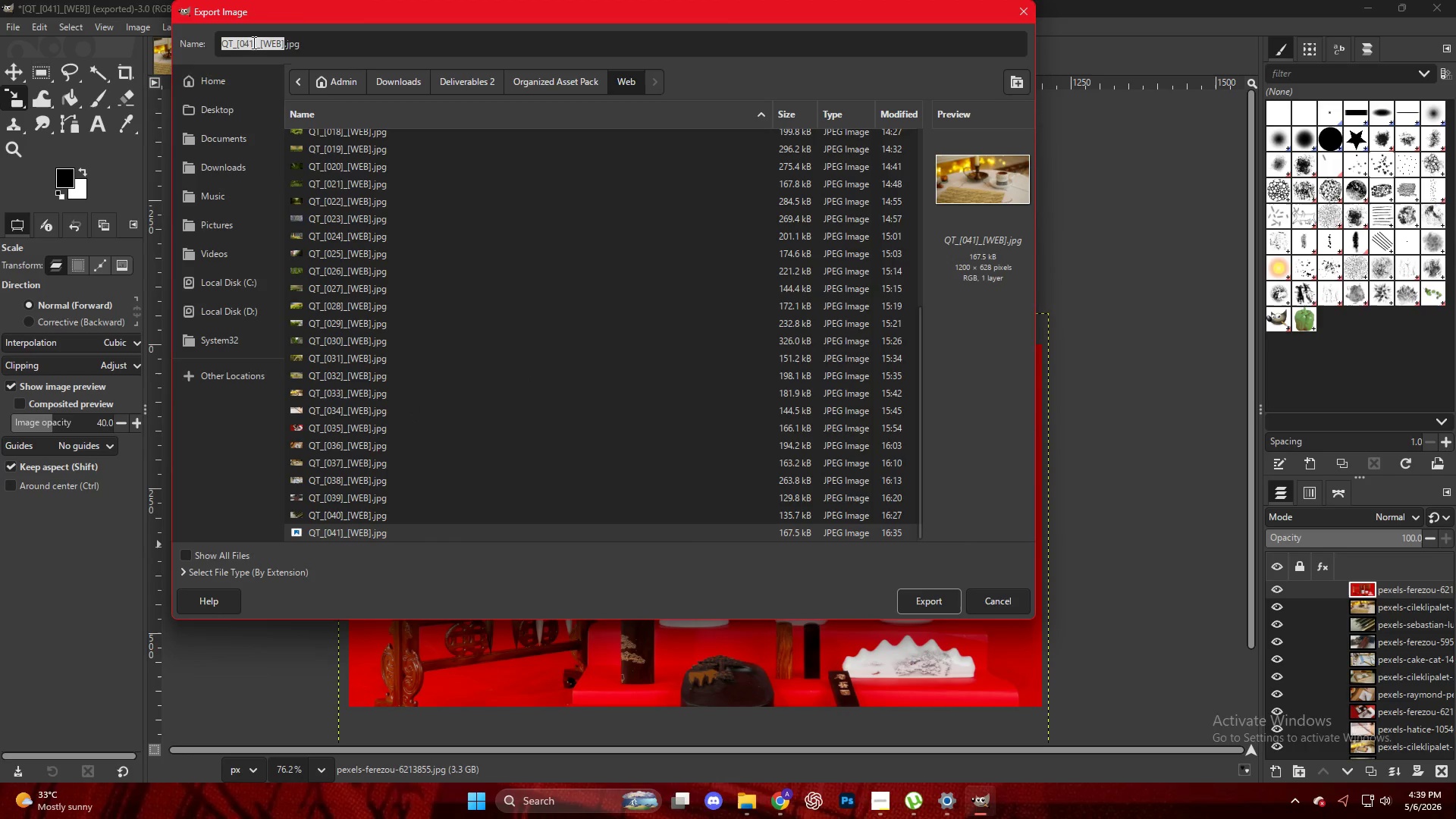 
left_click([254, 47])
 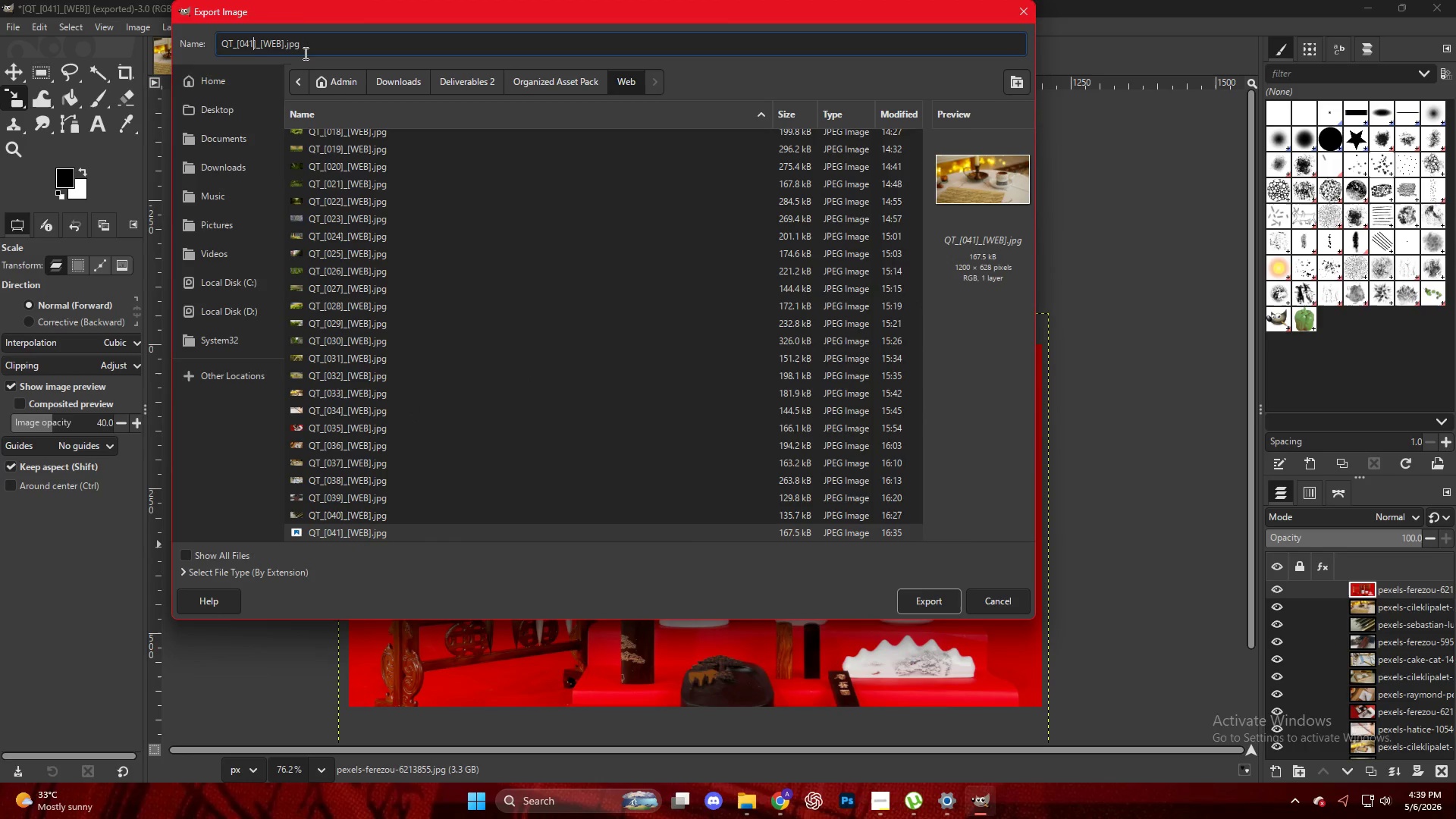 
key(ArrowLeft)
 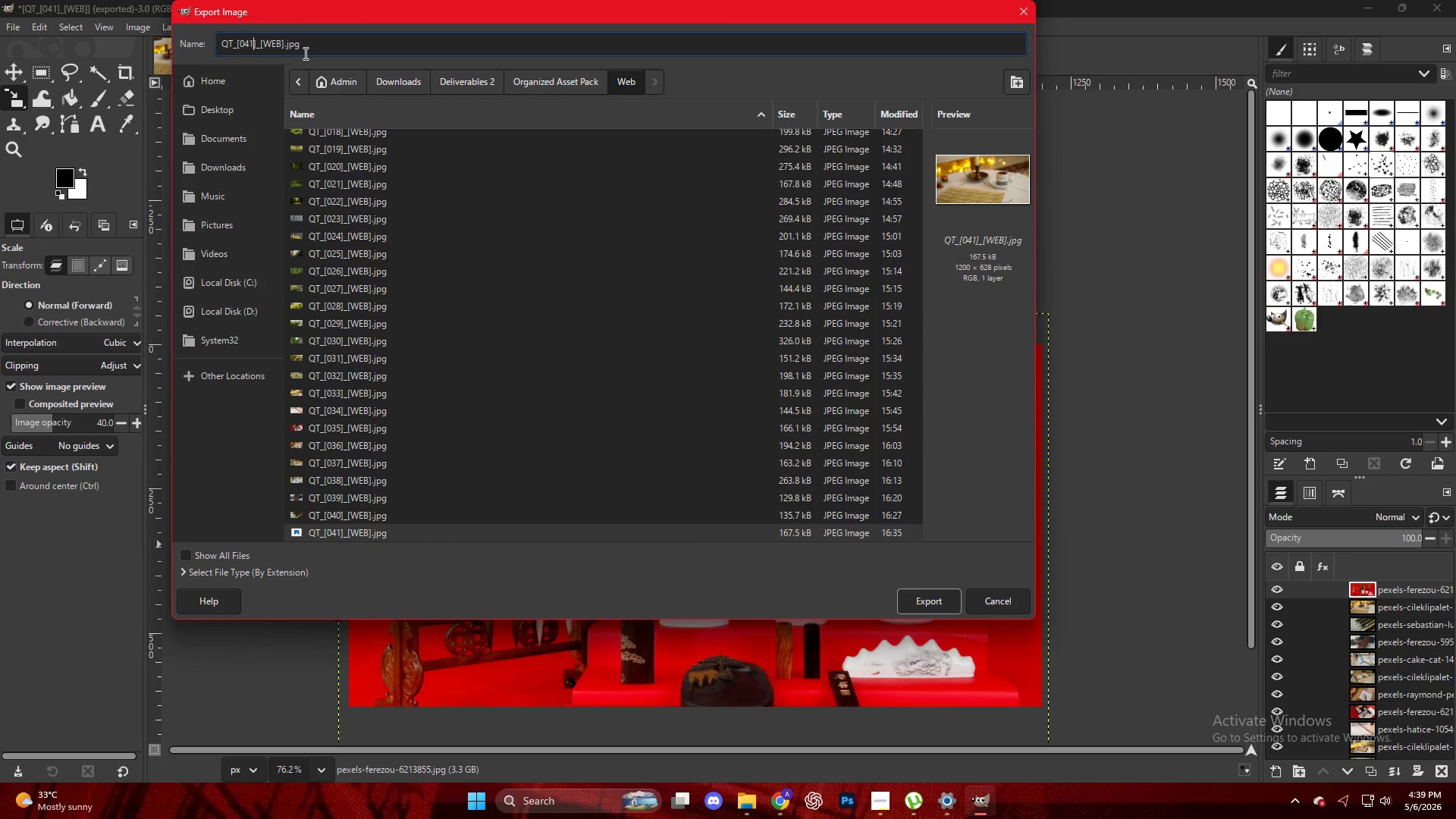 
key(ArrowRight)
 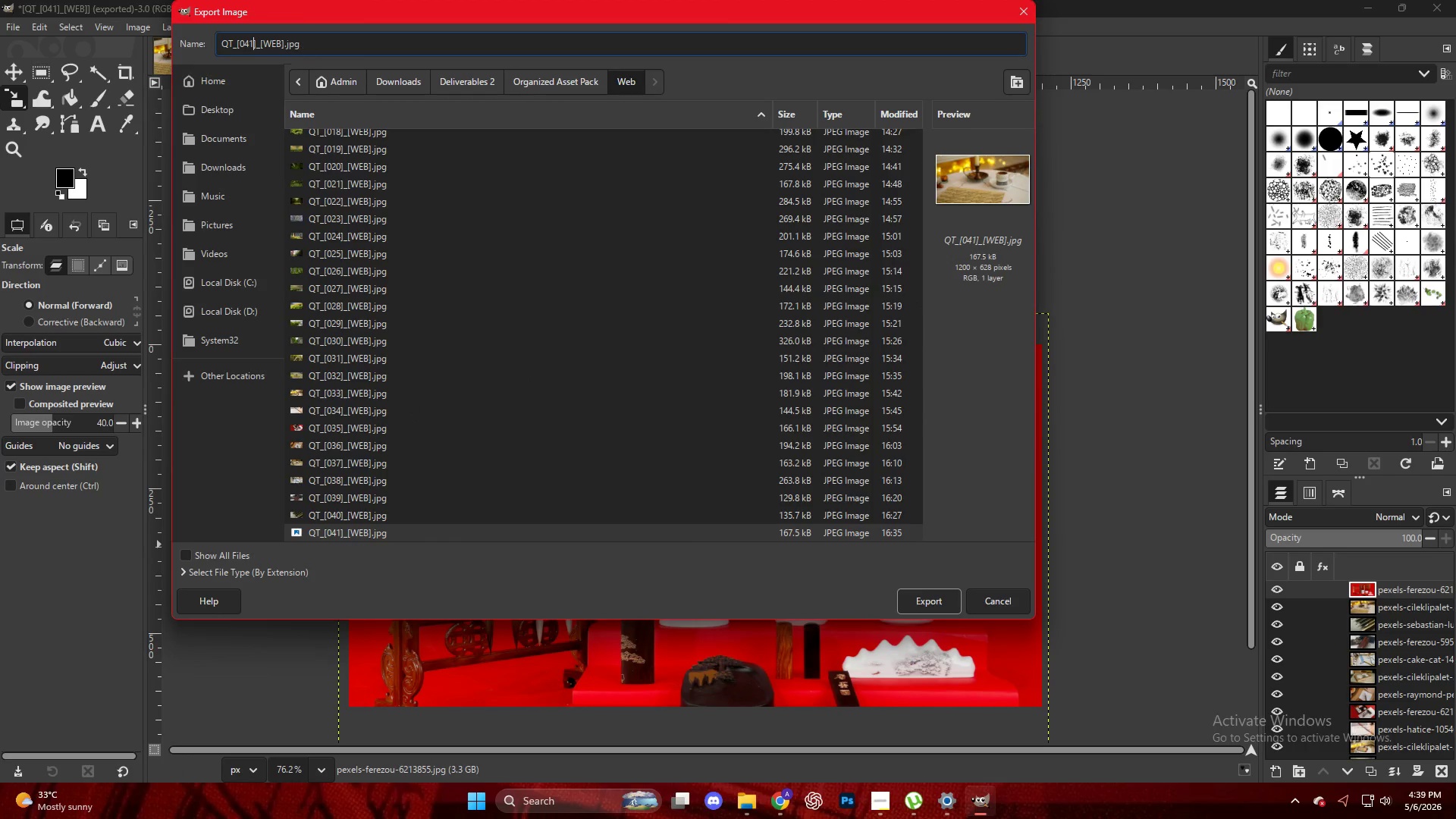 
key(Backspace)
 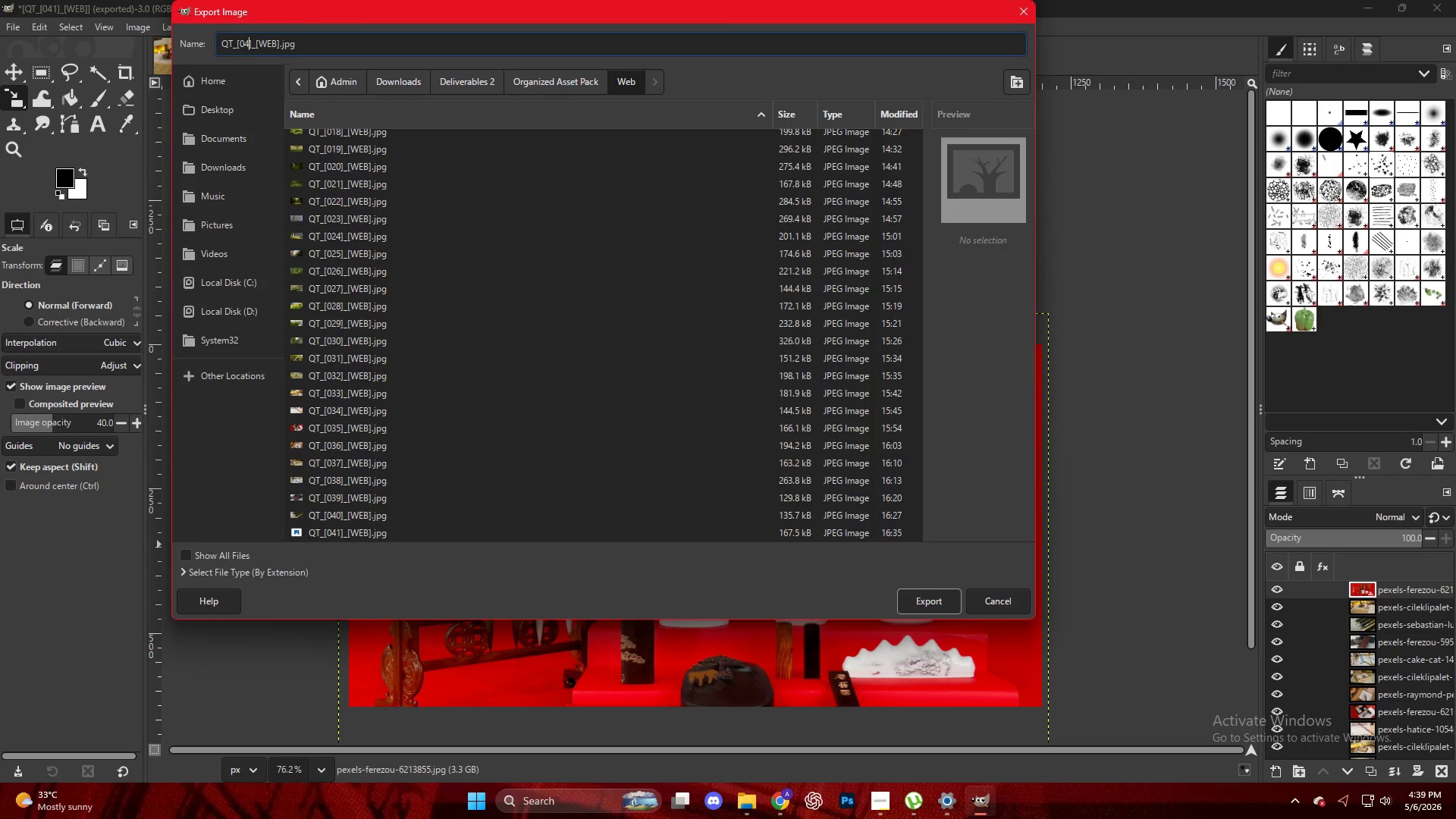 
key(Numpad2)
 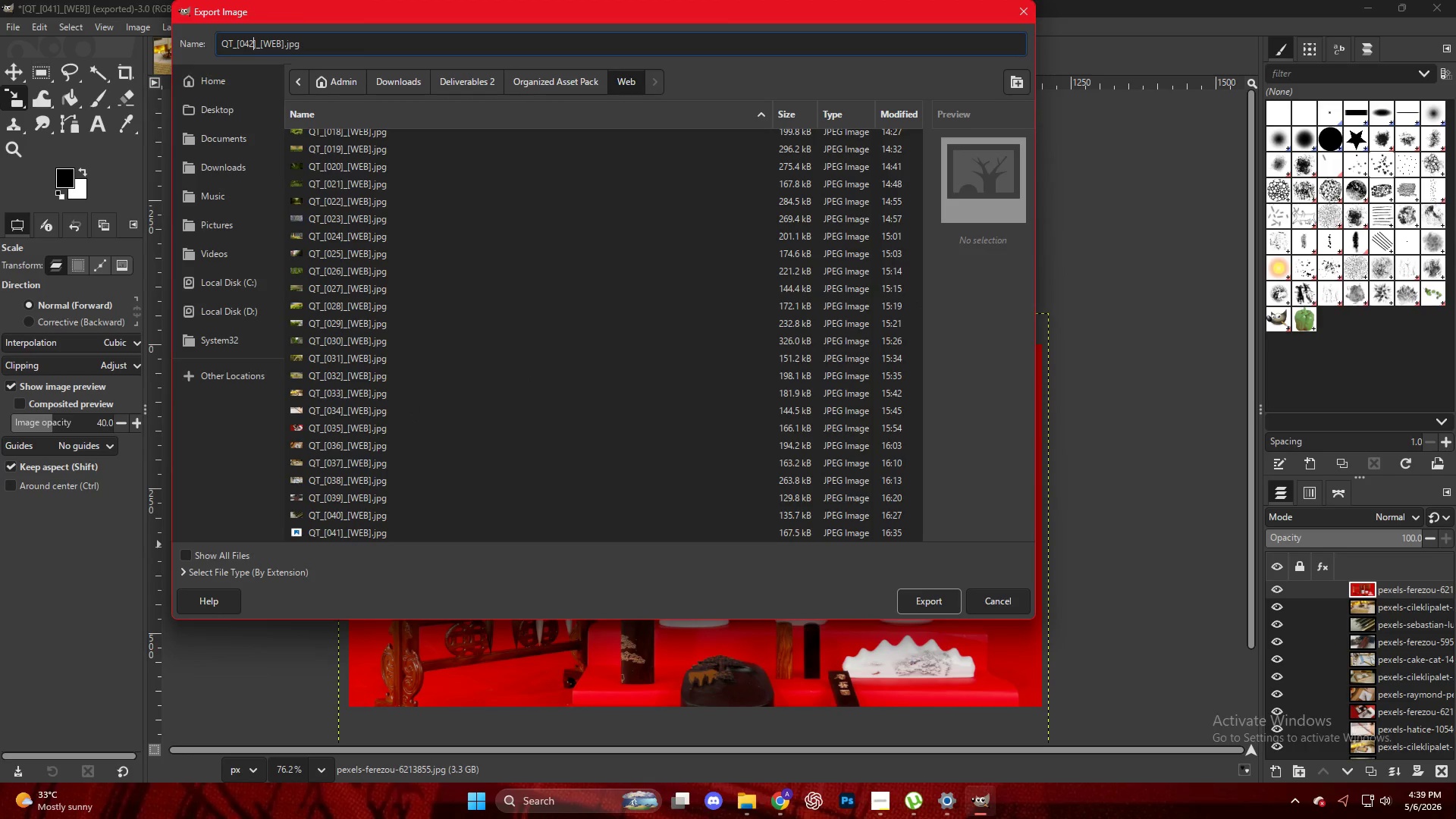 
key(NumpadEnter)
 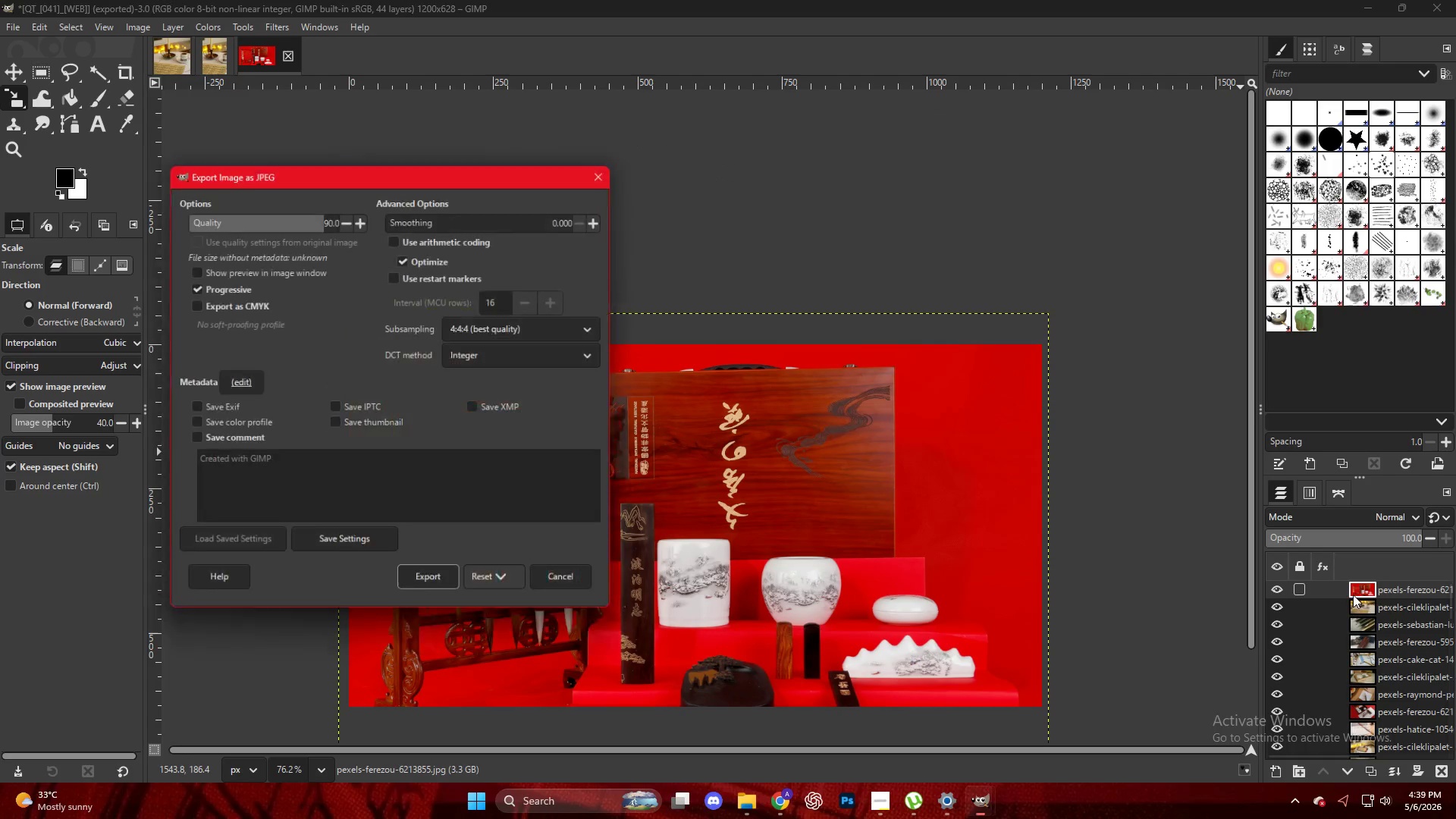 
key(NumpadEnter)
 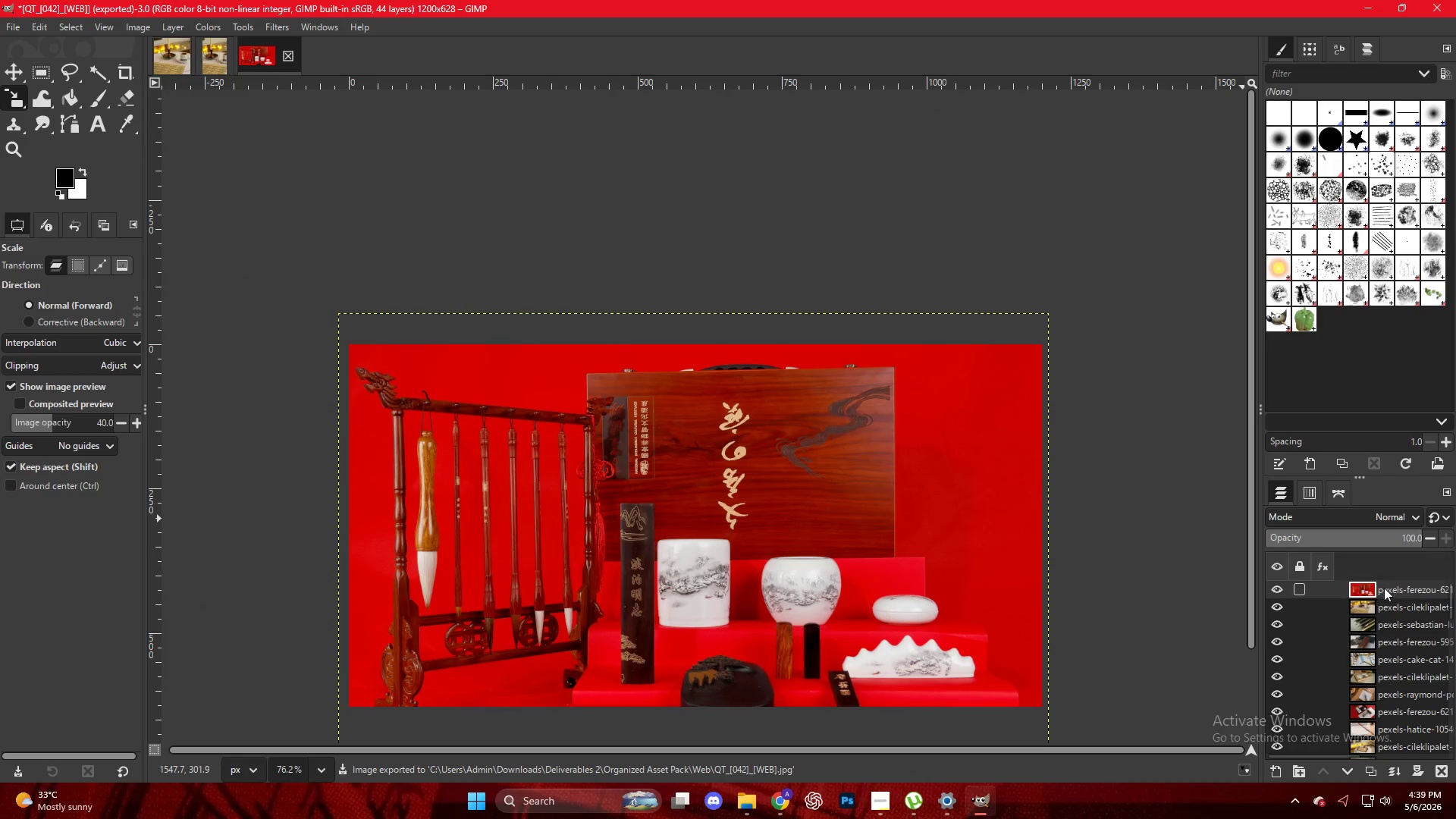 
left_click_drag(start_coordinate=[1389, 592], to_coordinate=[667, 287])
 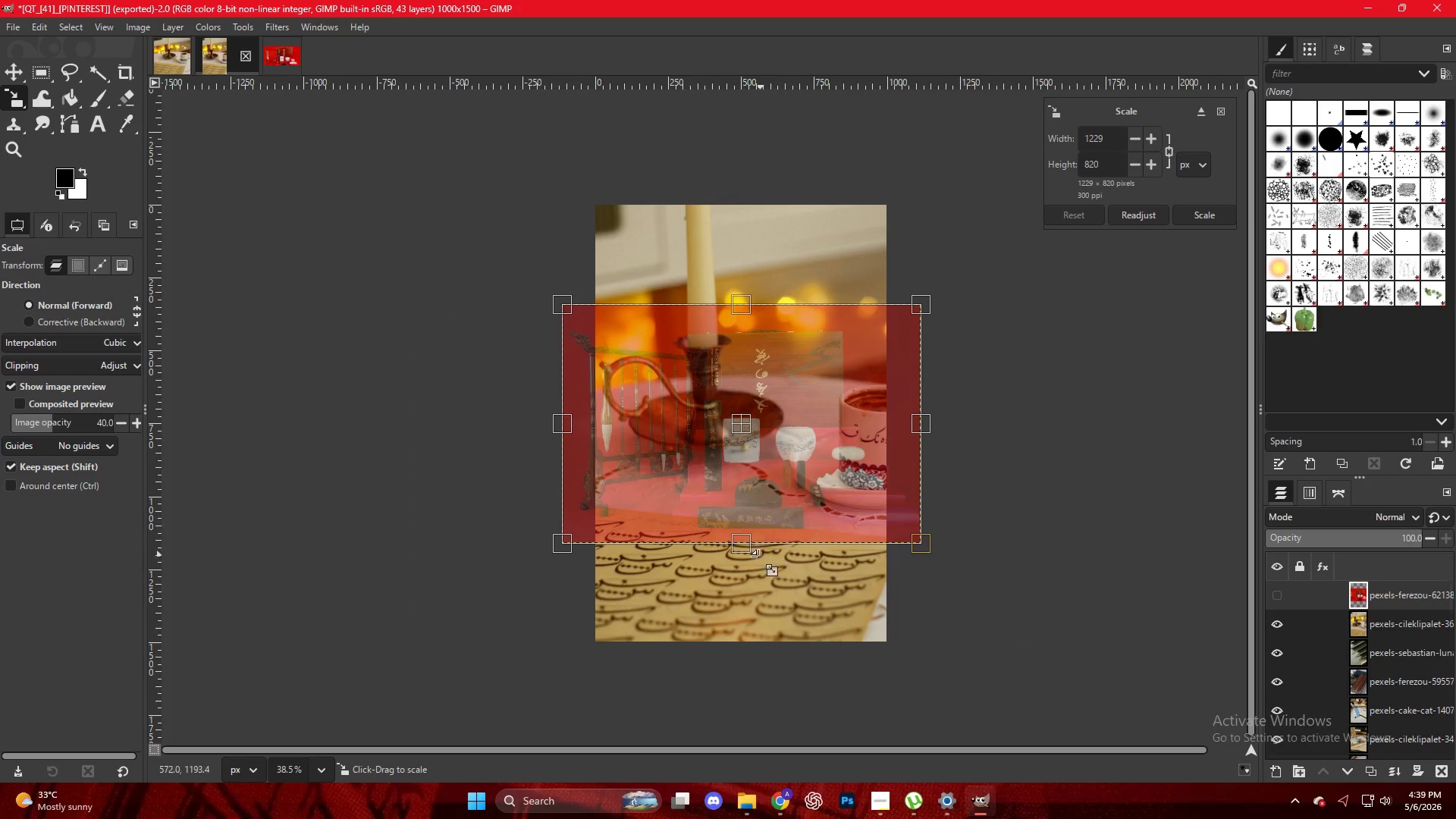 
left_click_drag(start_coordinate=[739, 551], to_coordinate=[742, 655])
 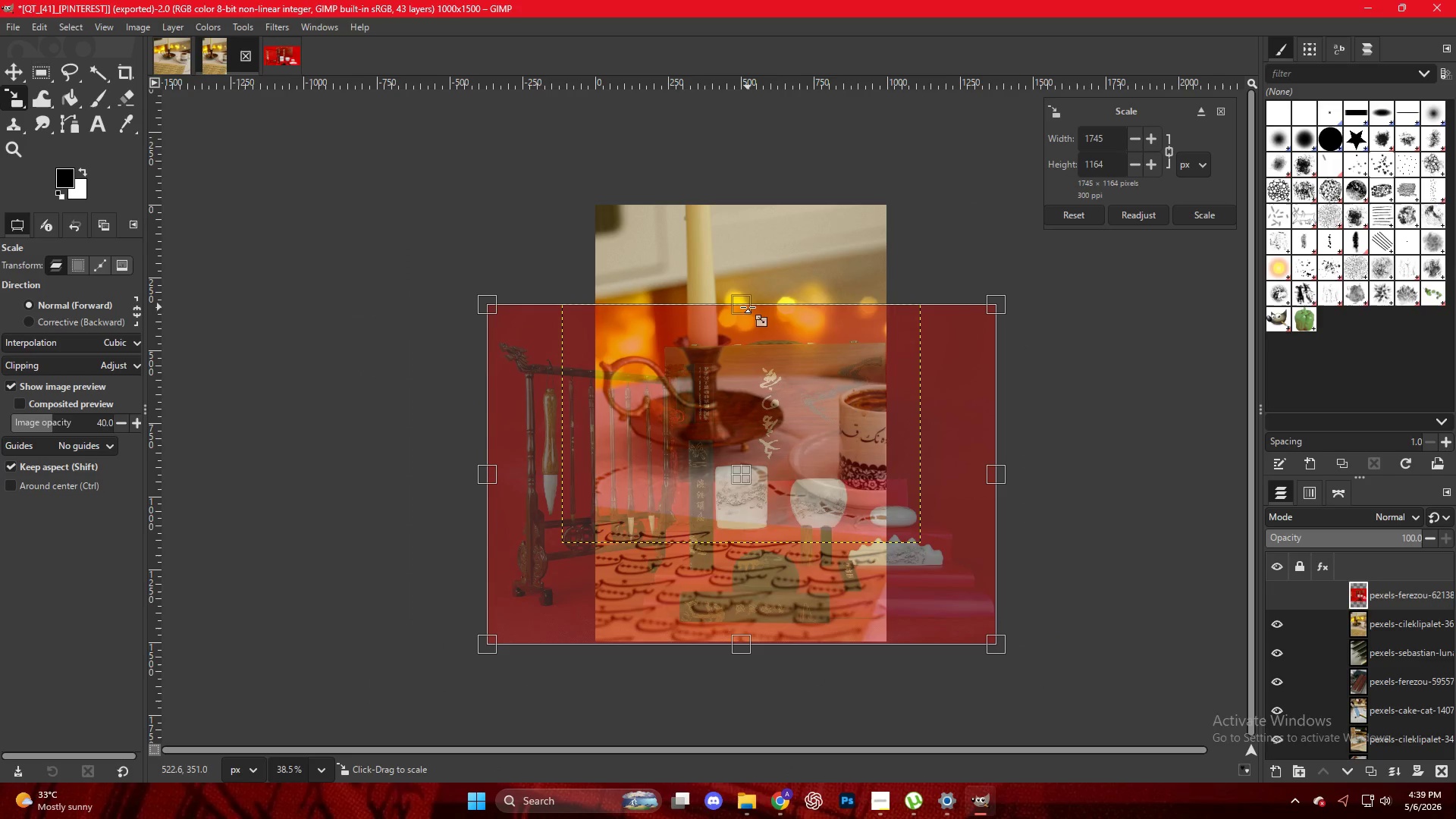 
left_click_drag(start_coordinate=[745, 305], to_coordinate=[727, 202])
 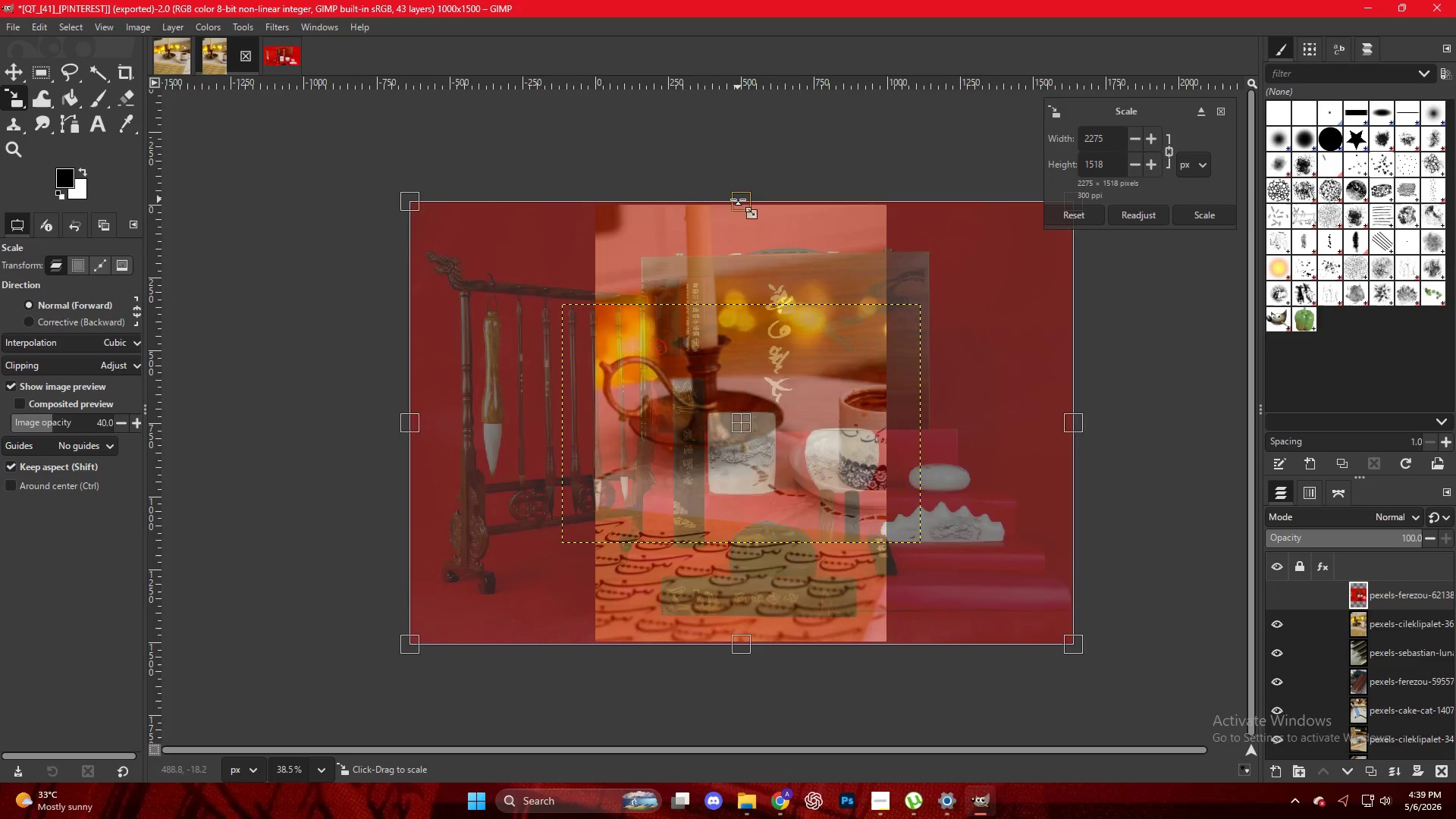 
key(NumpadEnter)
 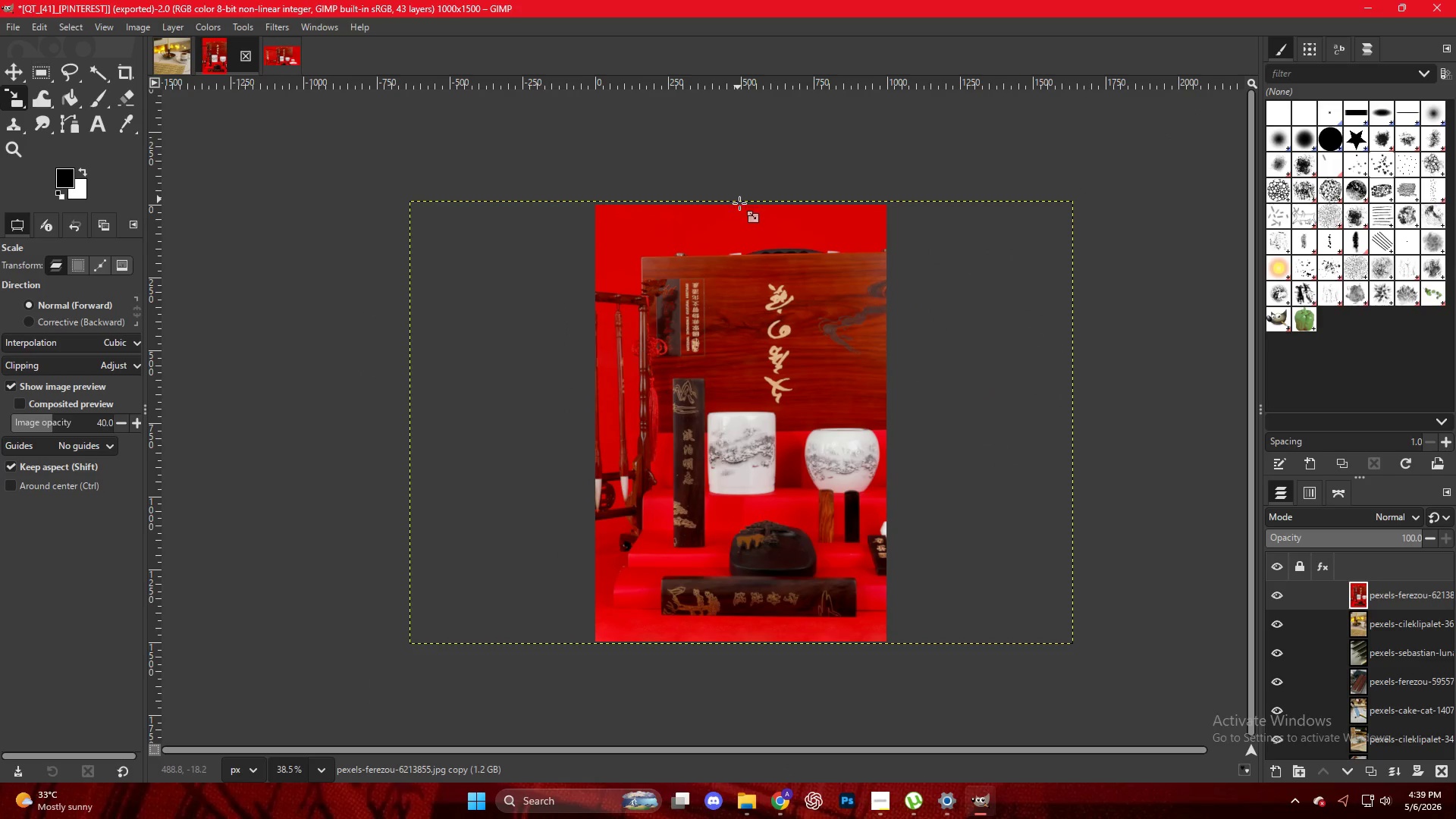 
left_click_drag(start_coordinate=[783, 417], to_coordinate=[790, 422])
 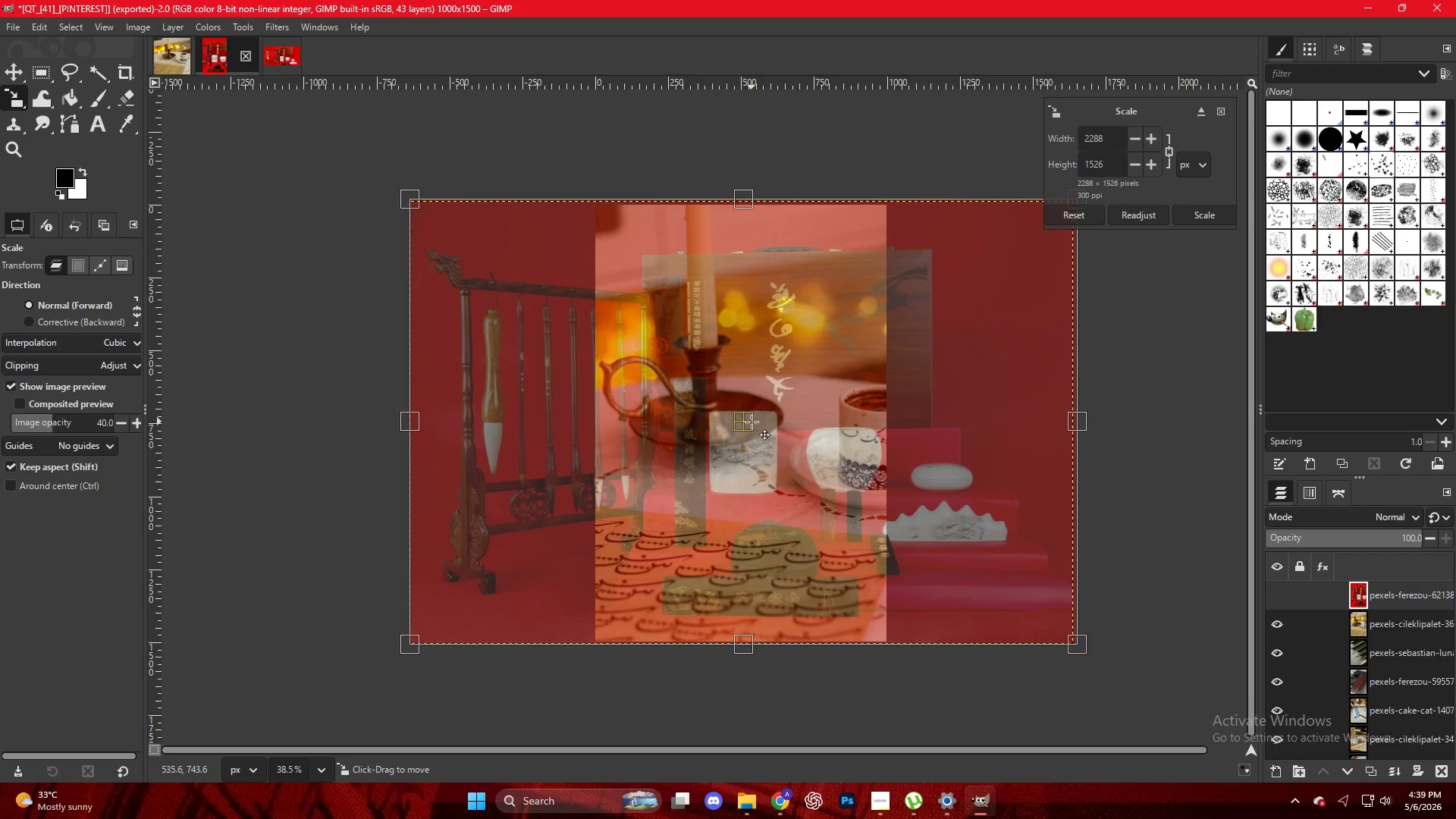 
left_click_drag(start_coordinate=[752, 422], to_coordinate=[923, 427])
 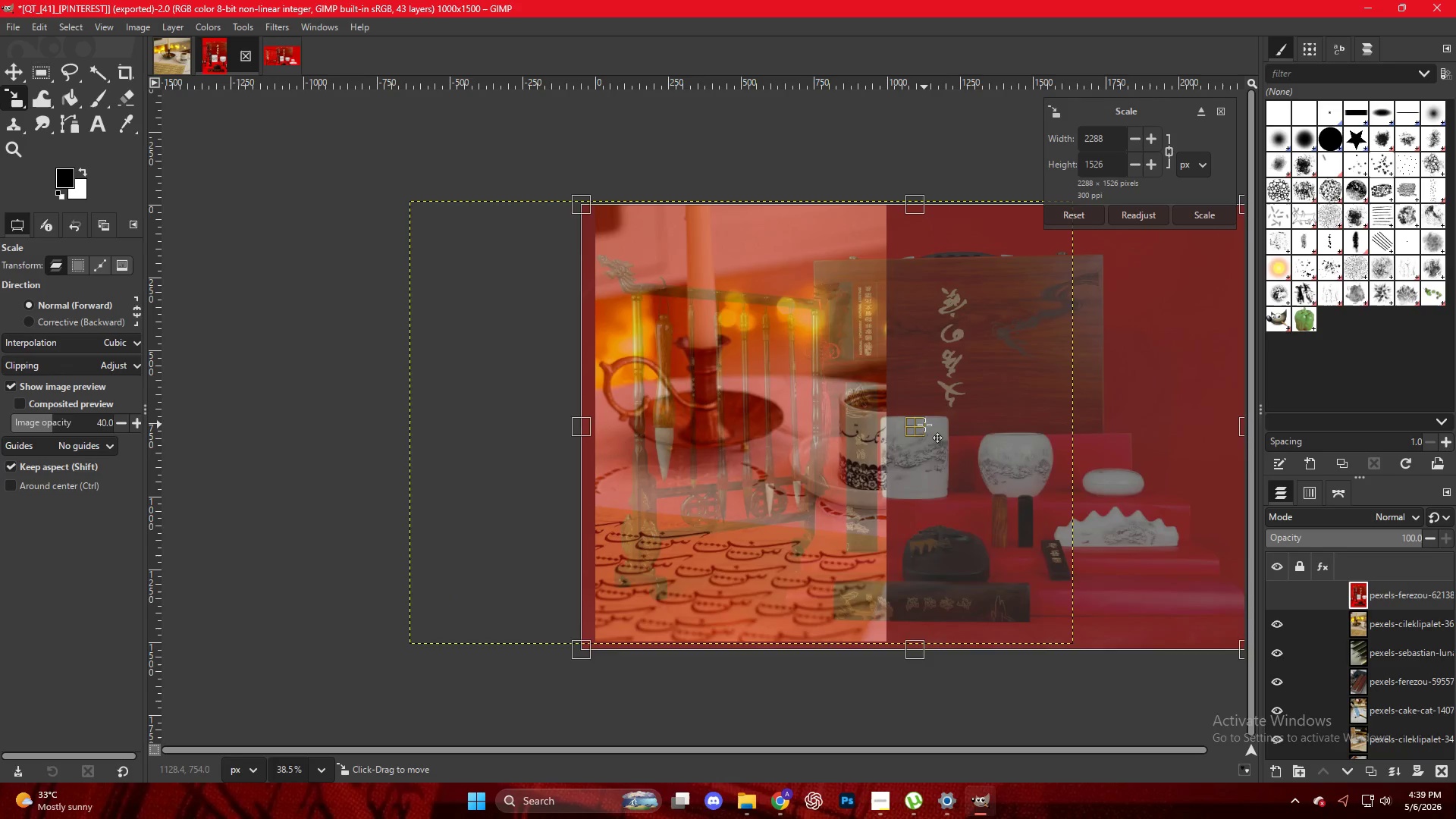 
key(NumpadEnter)
 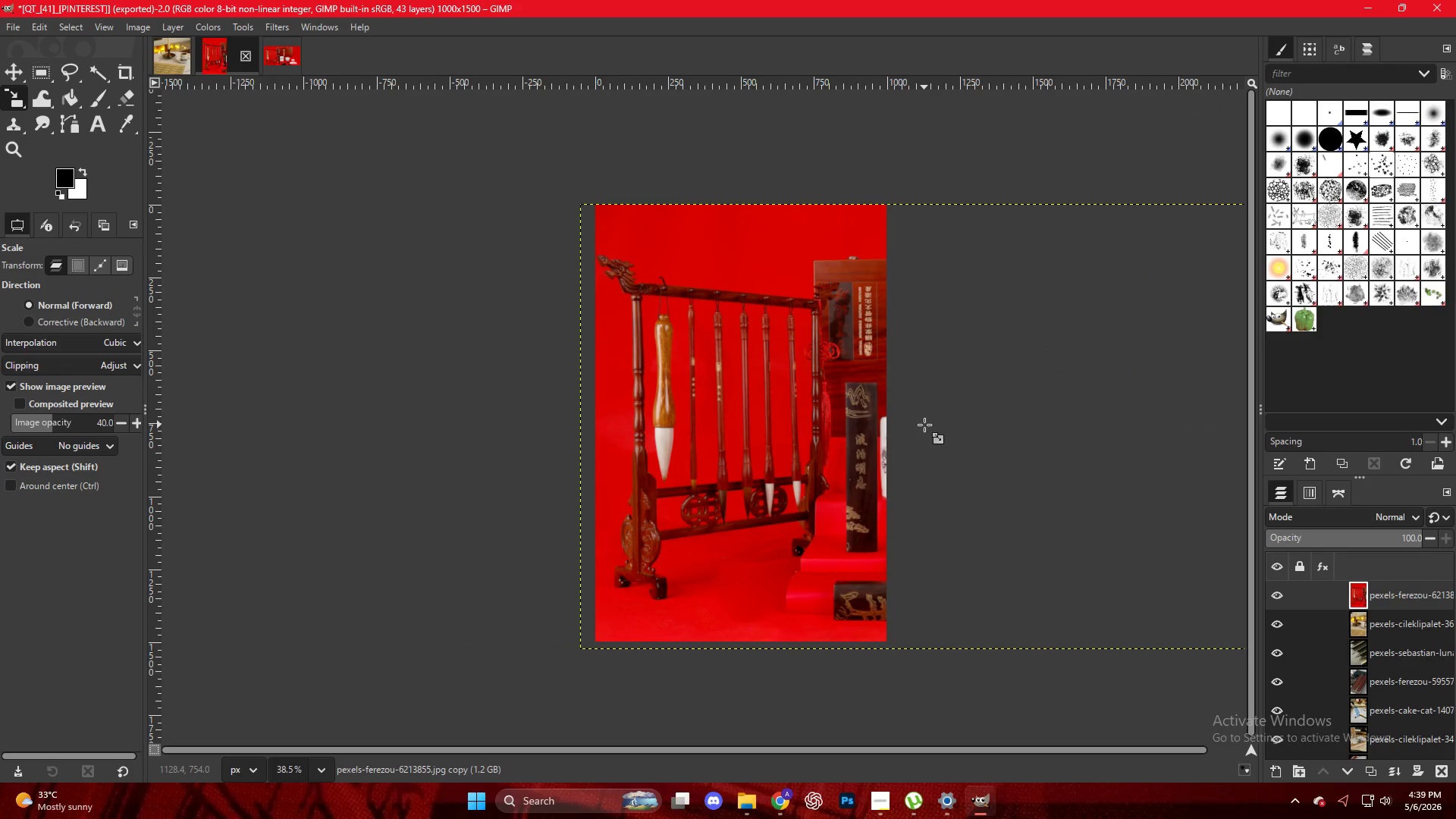 
key(Control+Shift+E)
 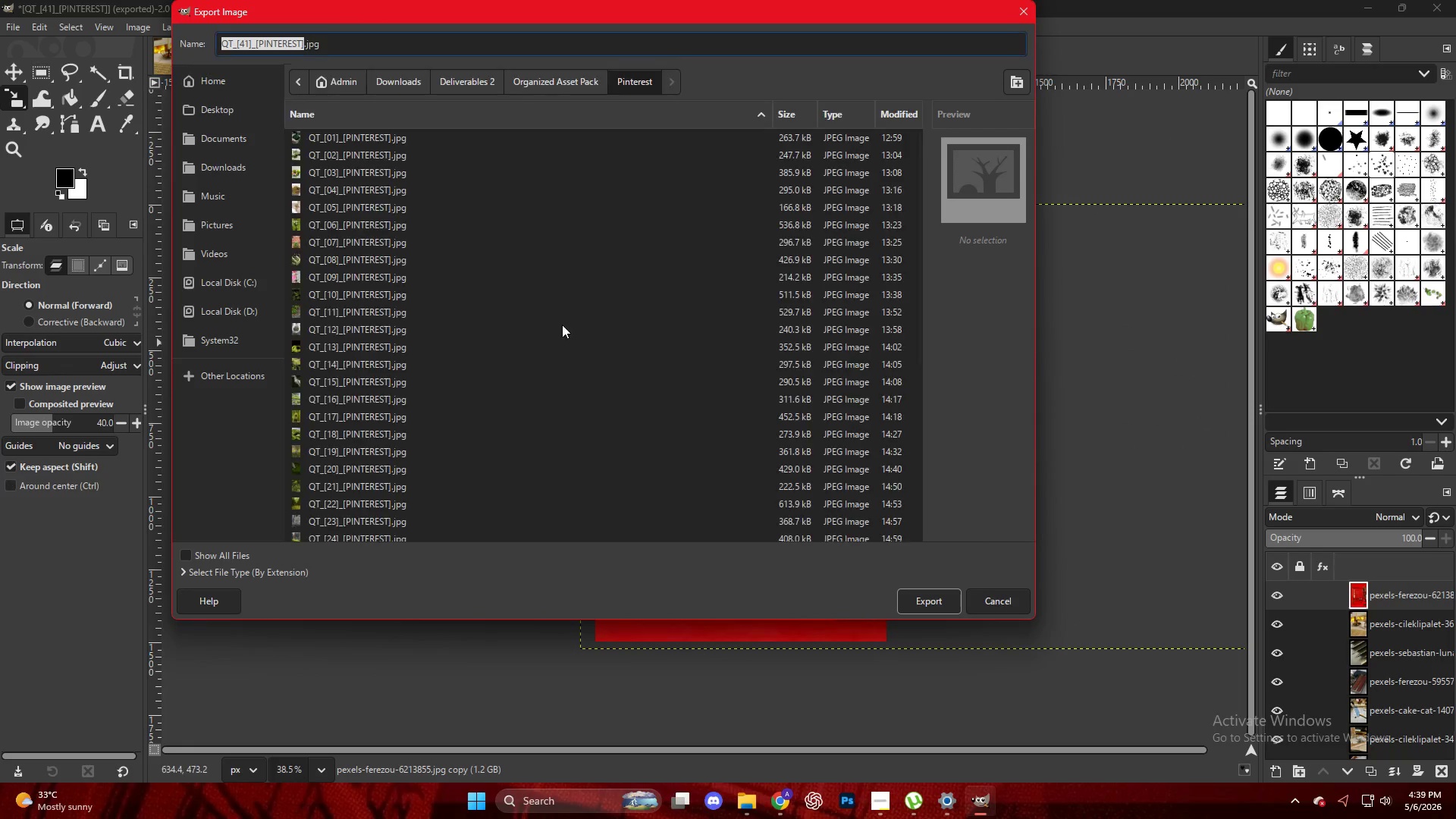 
scroll: coordinate [366, 527], scroll_direction: down, amount: 16.0
 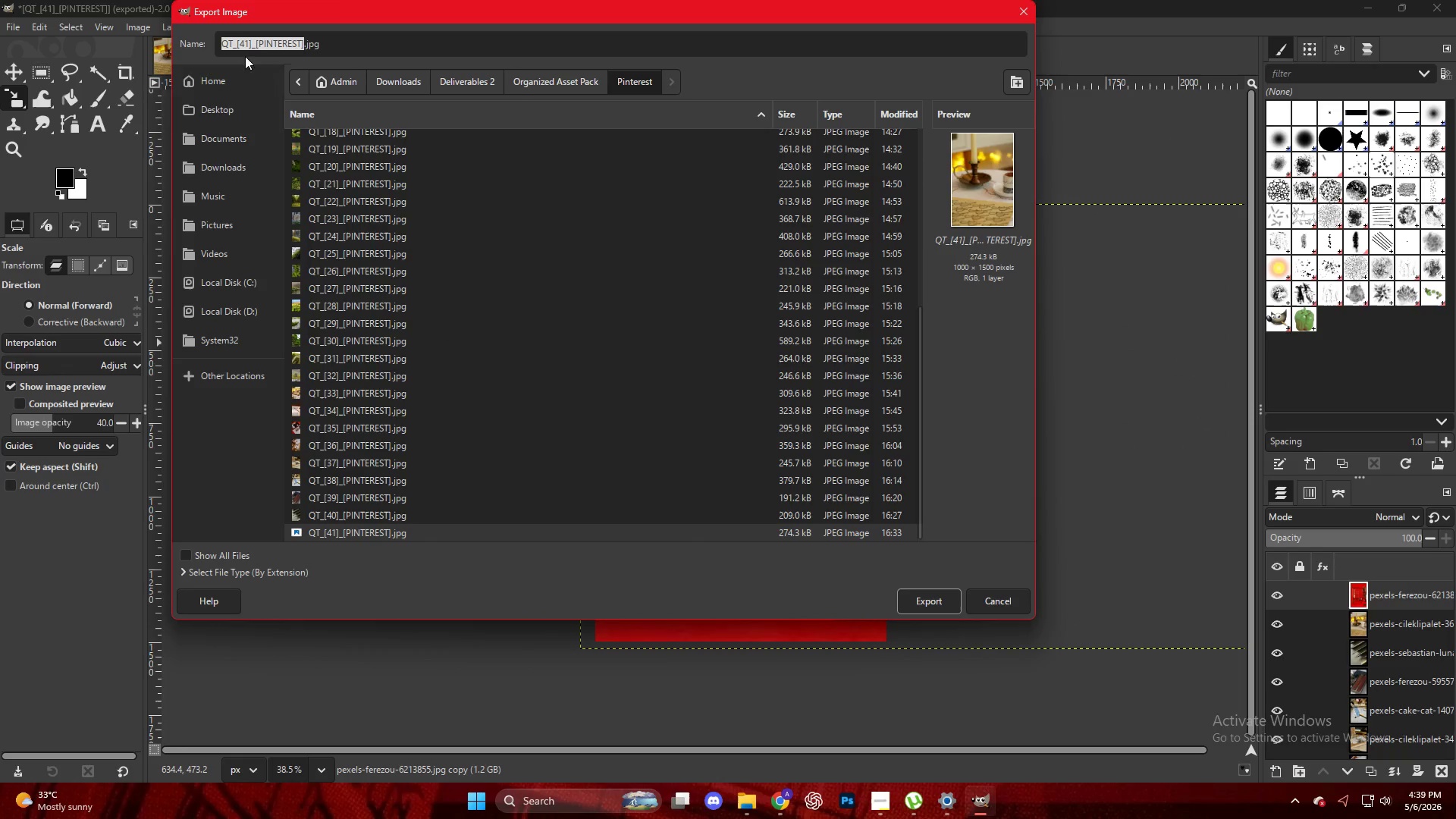 
left_click([243, 40])
 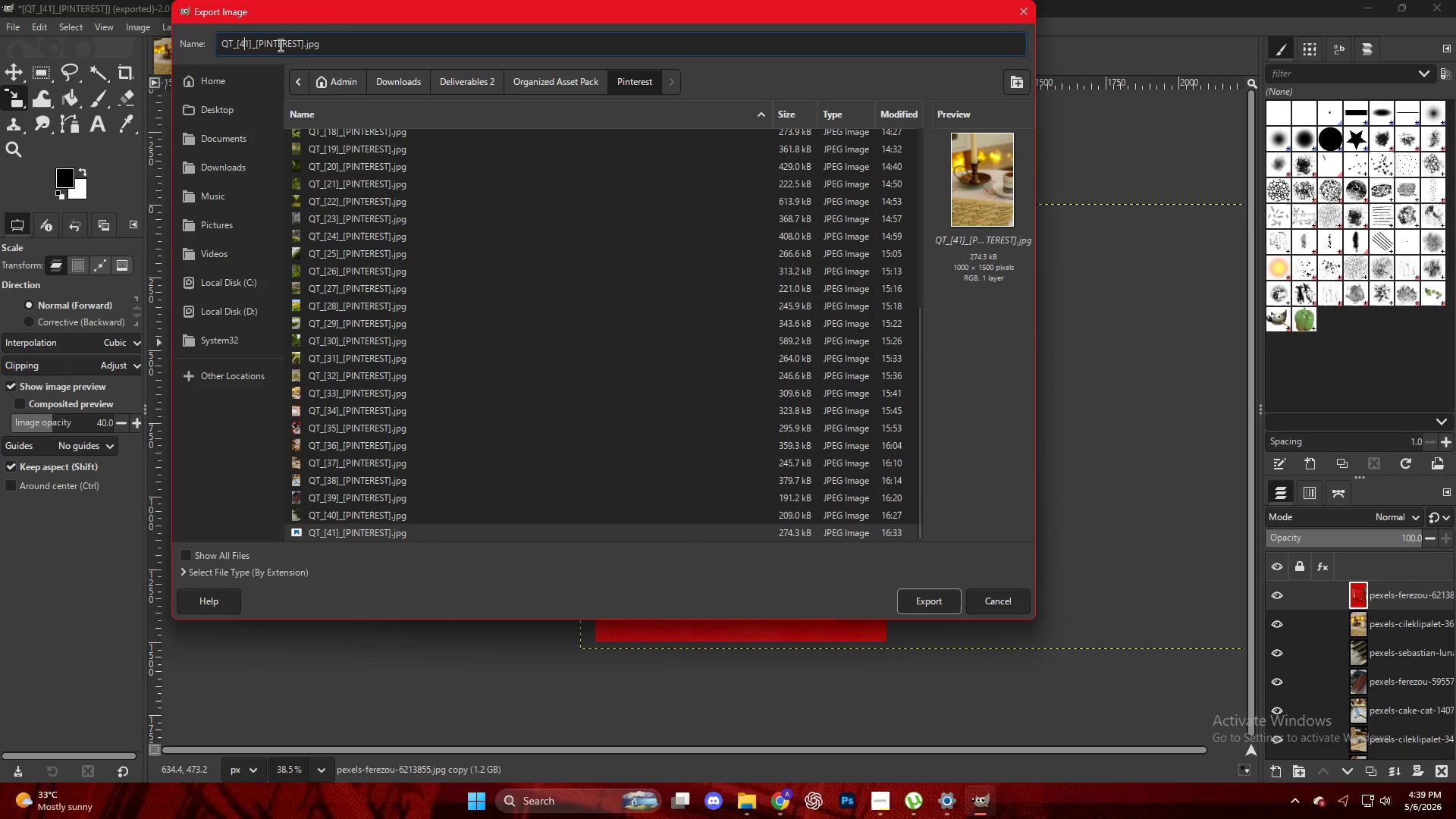 
key(ArrowRight)
 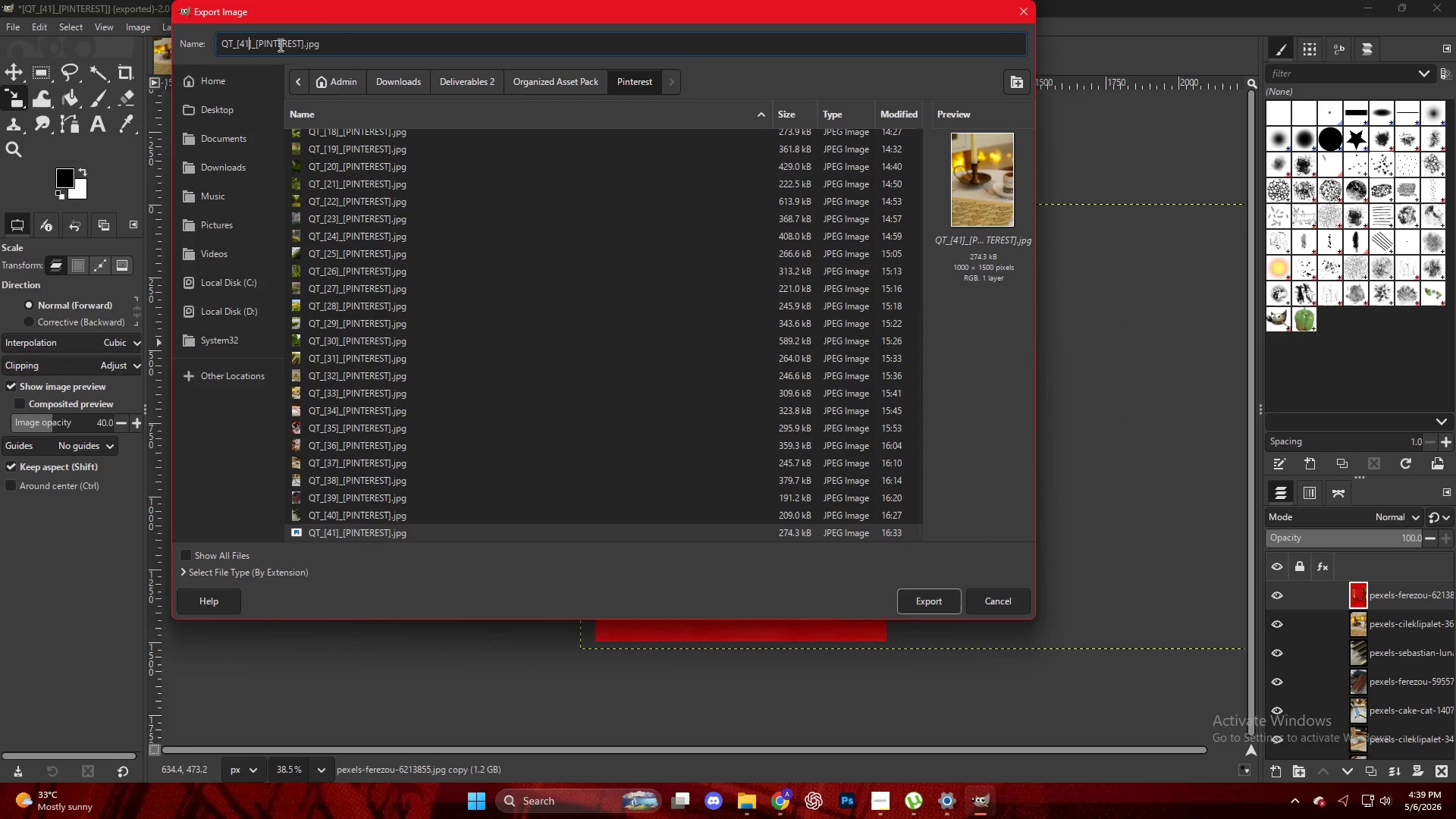 
key(Backspace)
 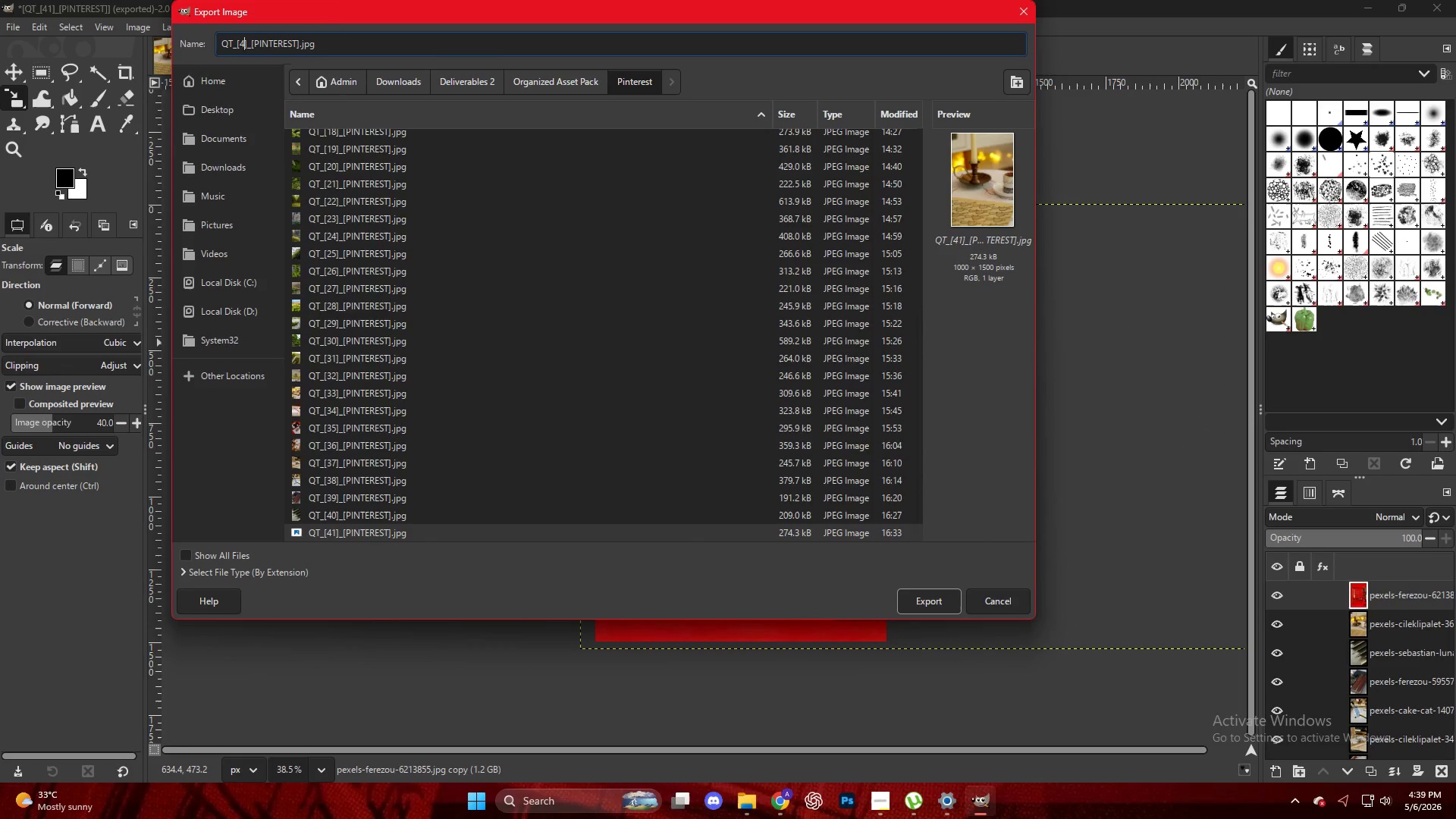 
key(2)
 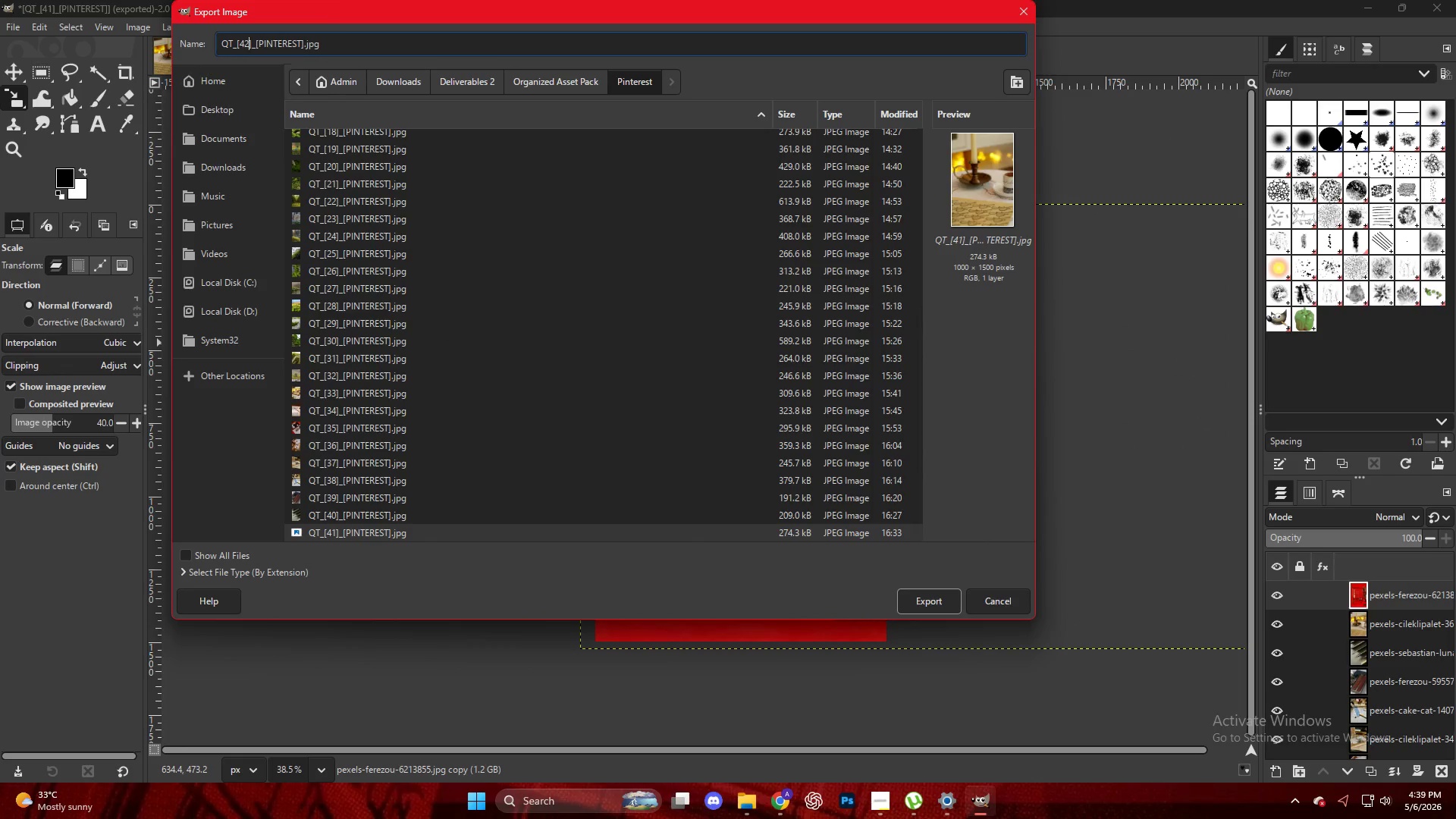 
key(Enter)
 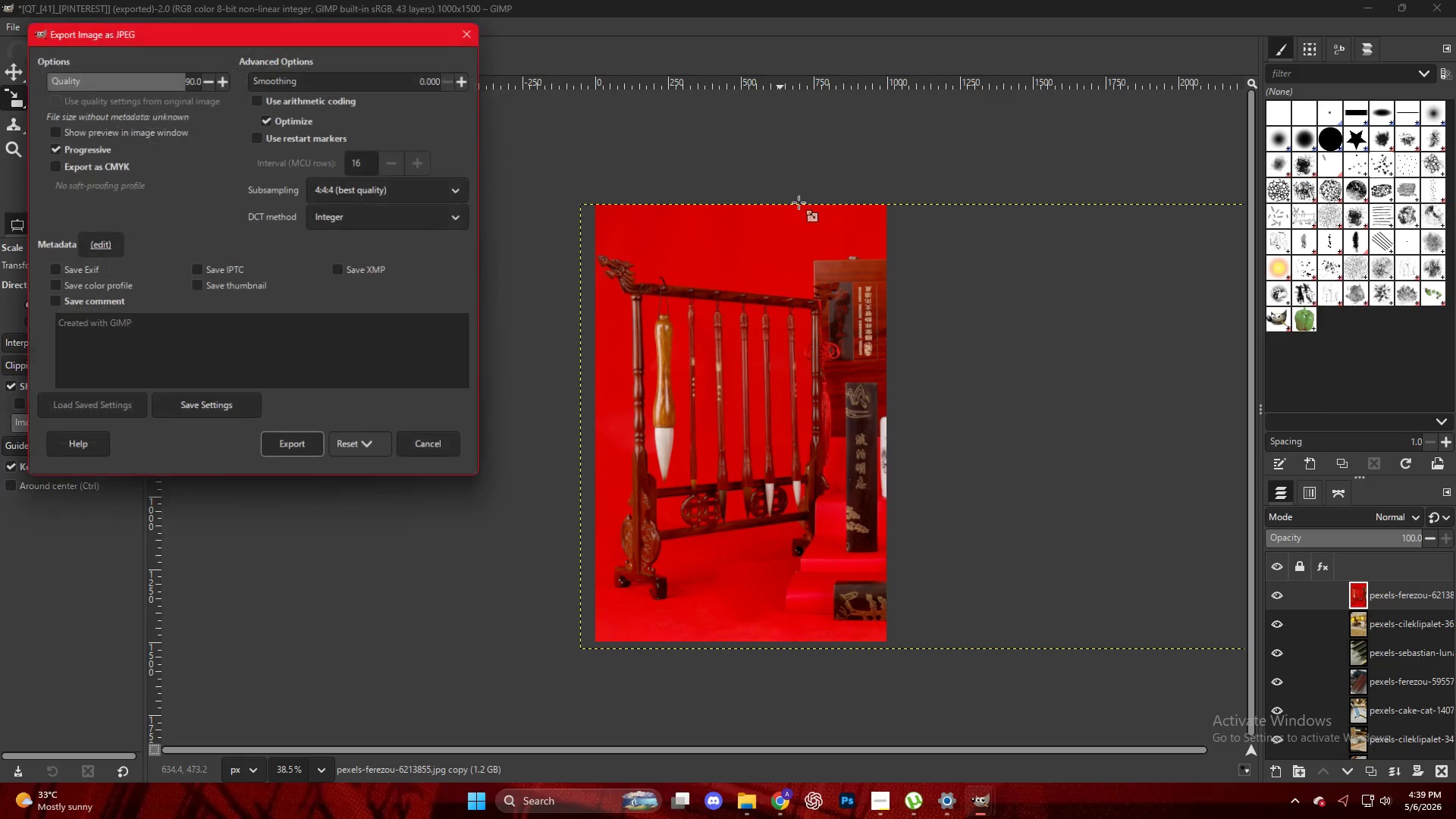 
key(NumpadEnter)
 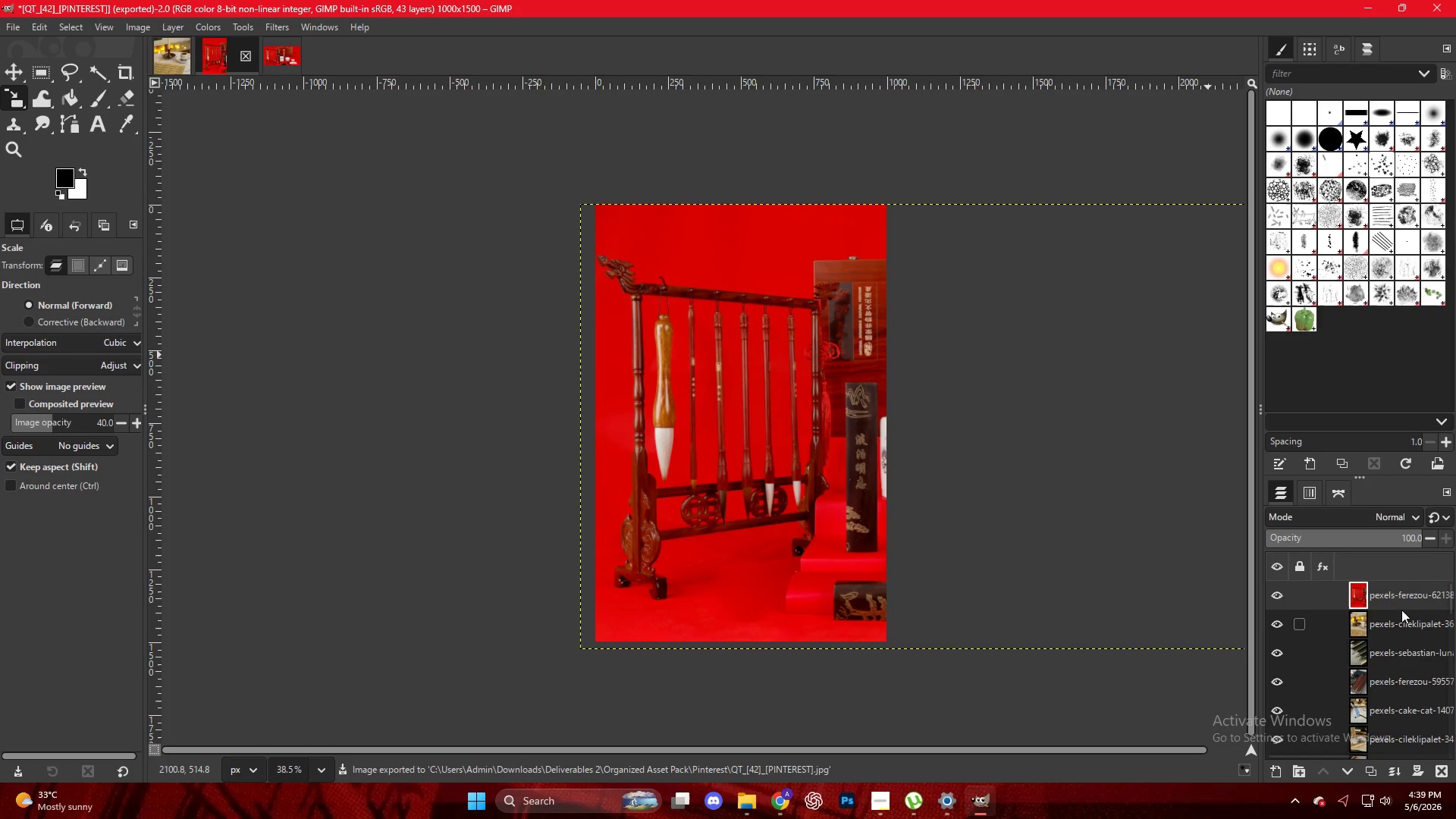 
left_click_drag(start_coordinate=[1398, 596], to_coordinate=[686, 378])
 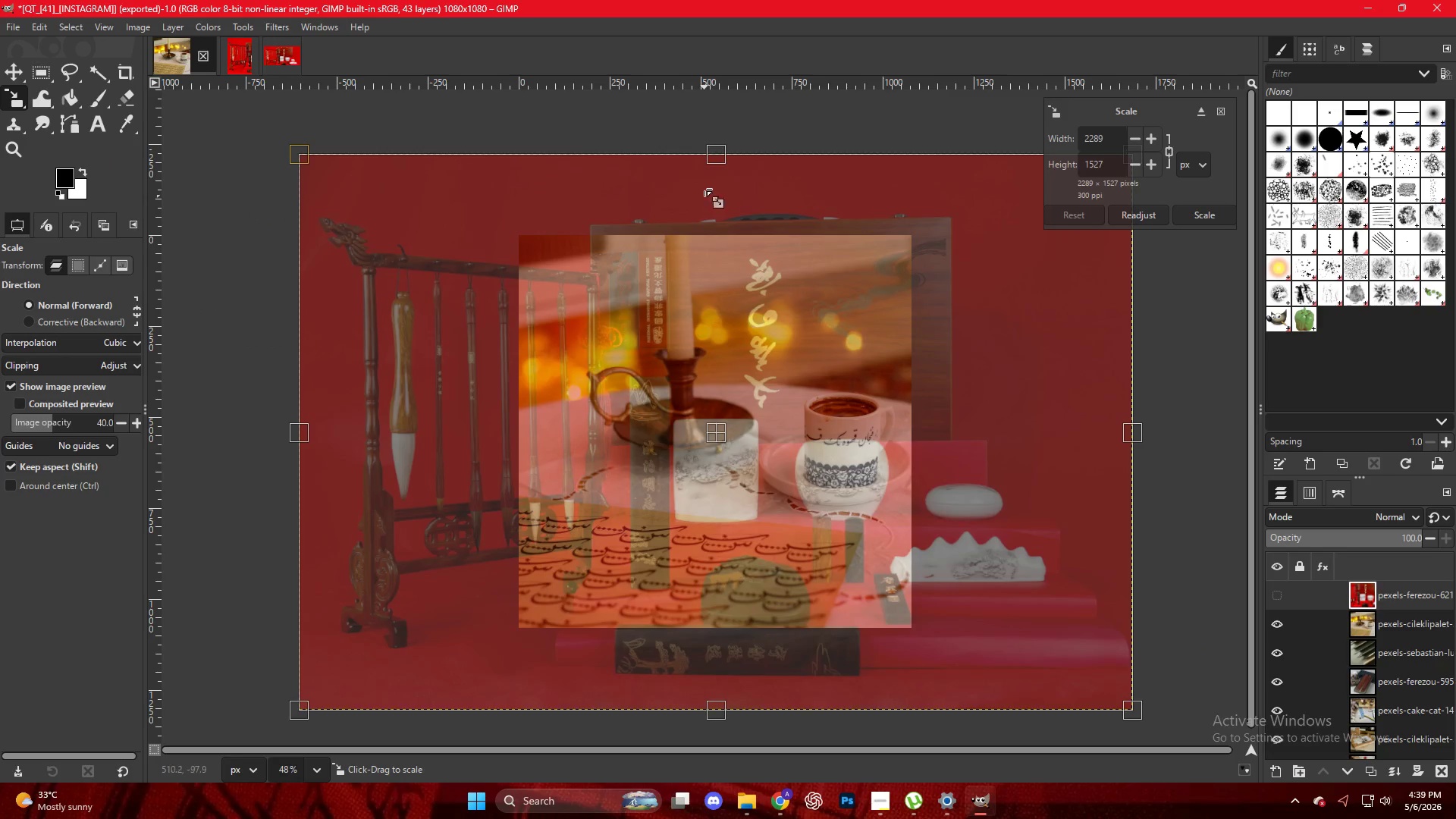 
left_click_drag(start_coordinate=[720, 155], to_coordinate=[720, 231])
 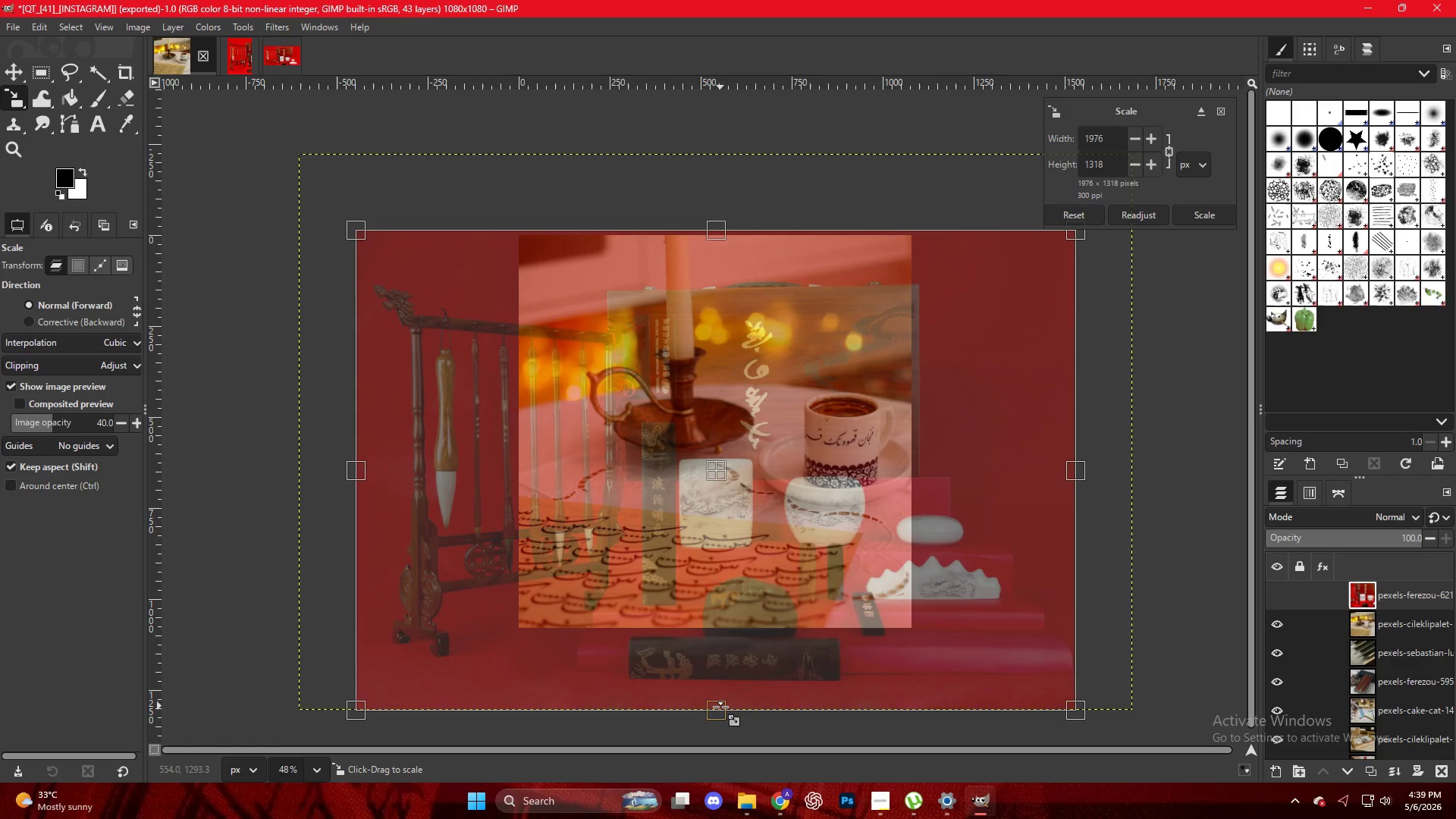 
left_click_drag(start_coordinate=[721, 714], to_coordinate=[730, 636])
 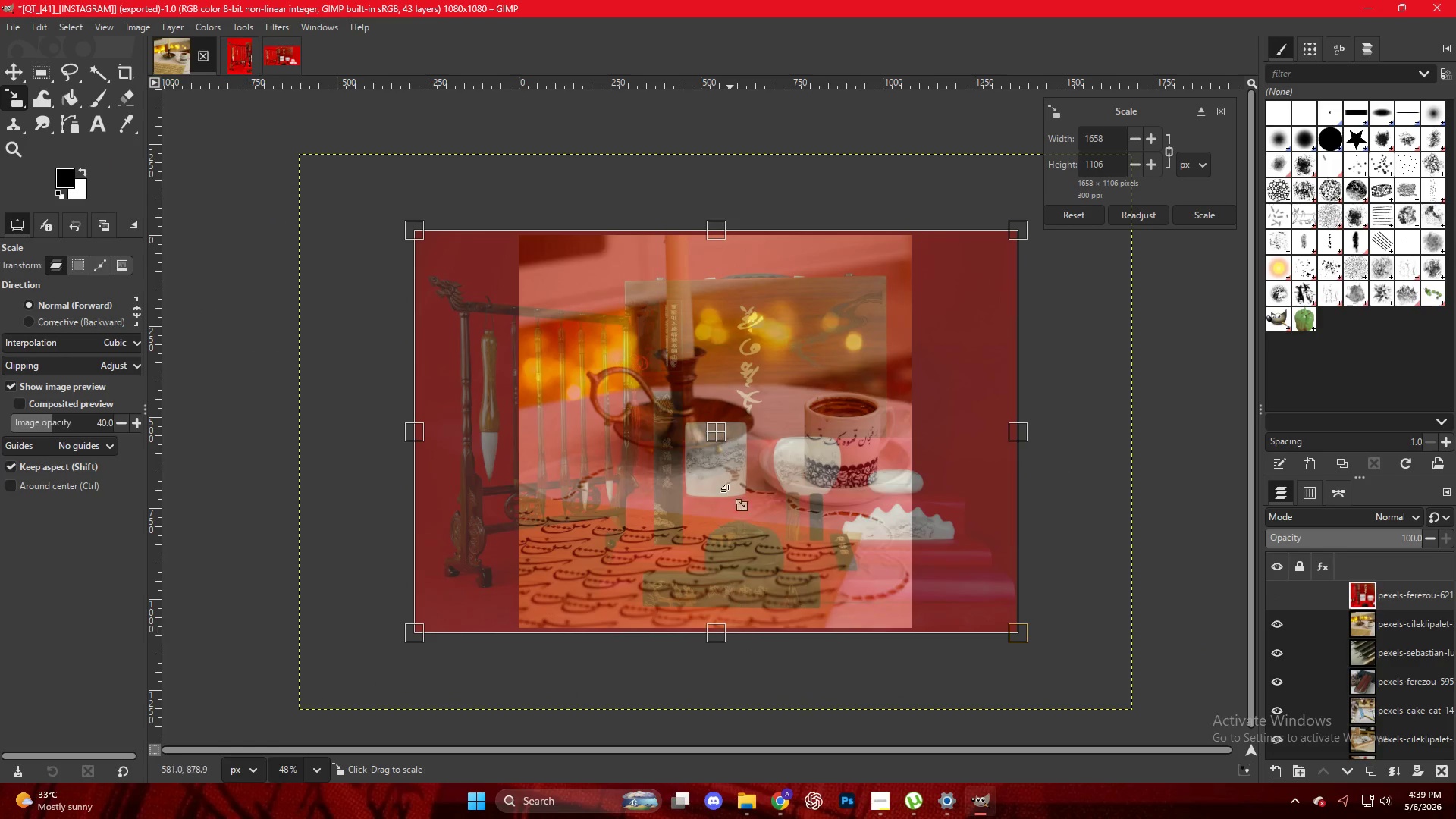 
left_click([731, 439])
 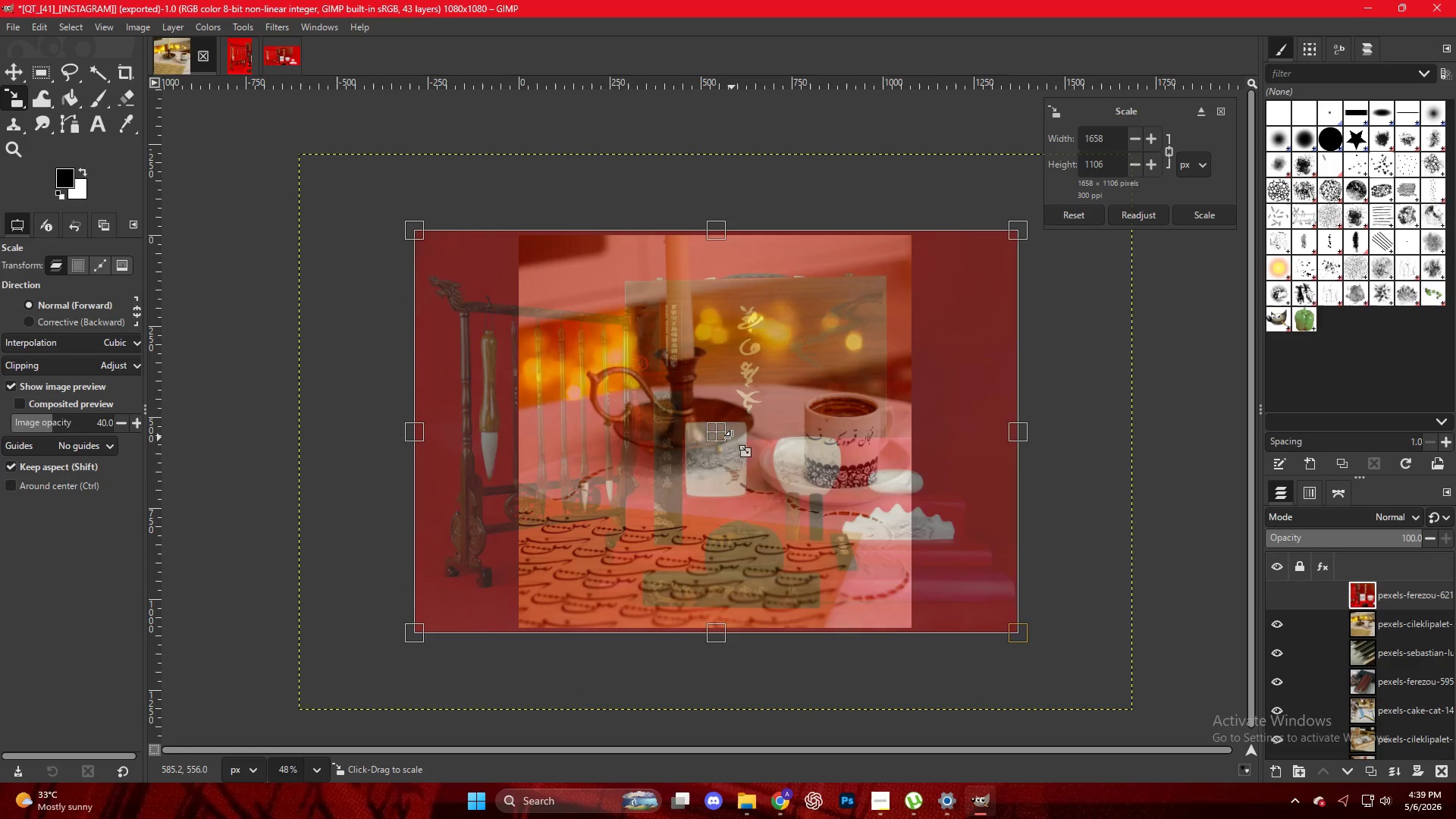 
key(NumpadEnter)
 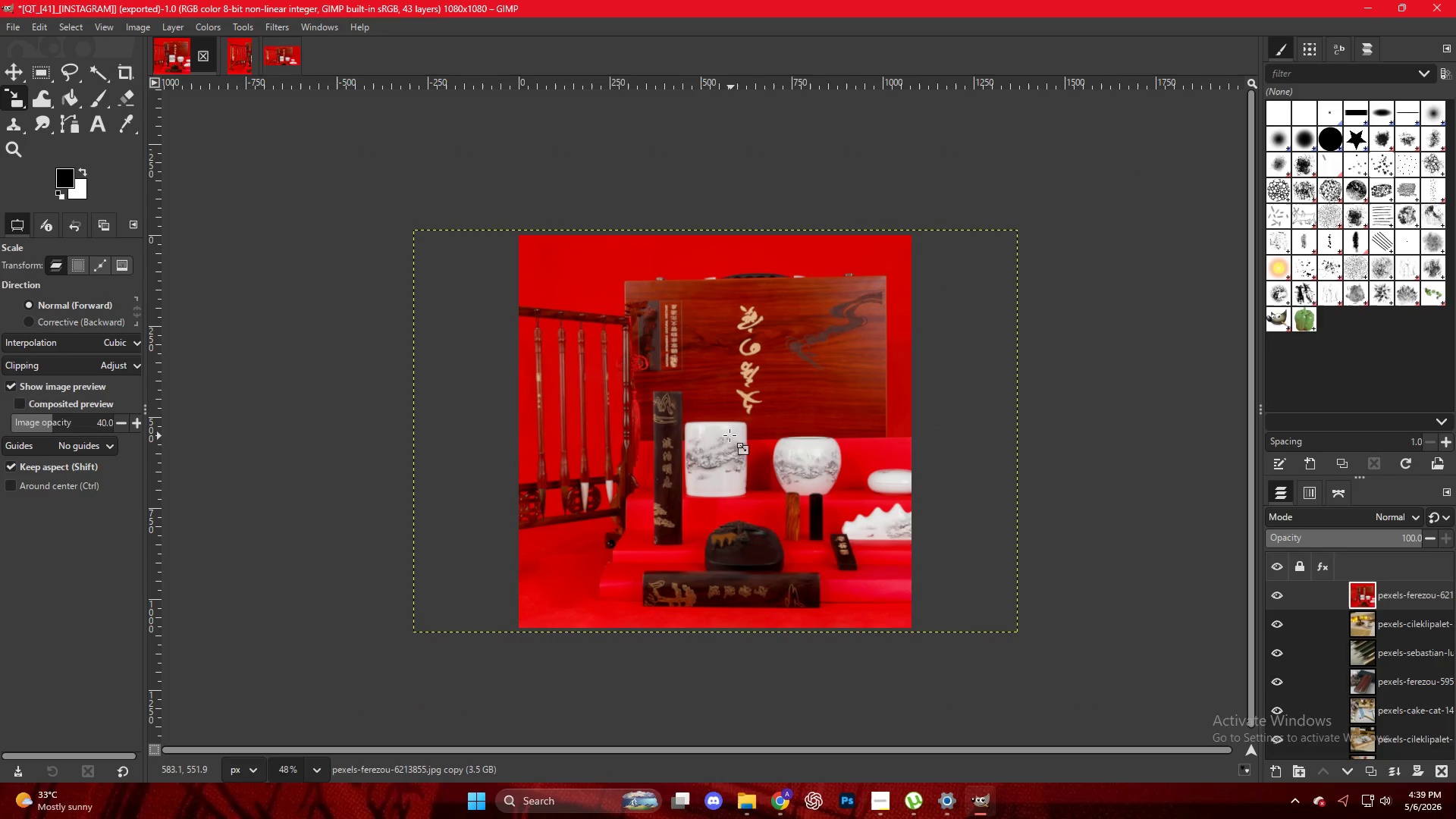 
left_click([689, 438])
 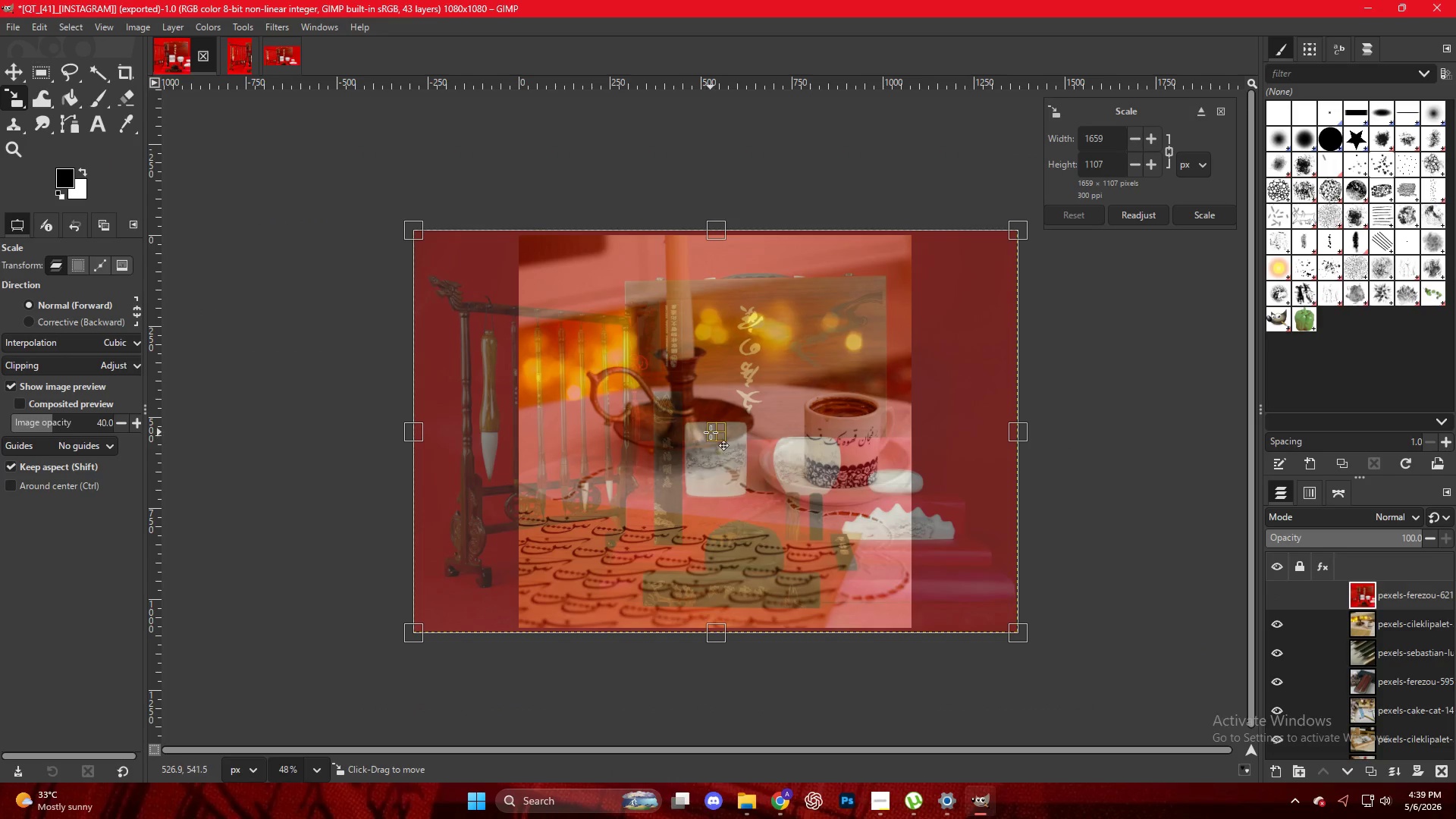 
left_click_drag(start_coordinate=[711, 432], to_coordinate=[673, 431])
 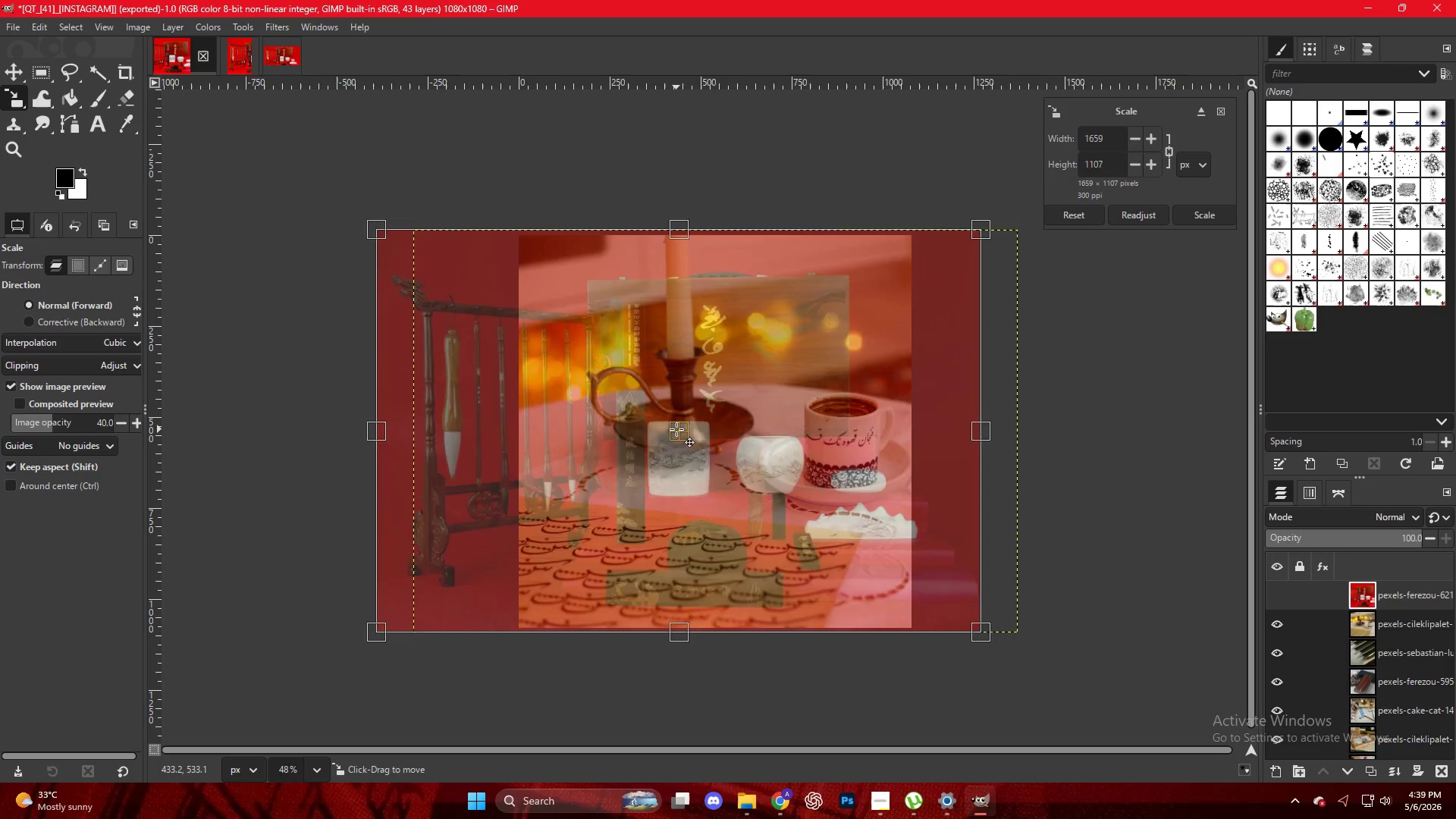 
key(NumpadEnter)
 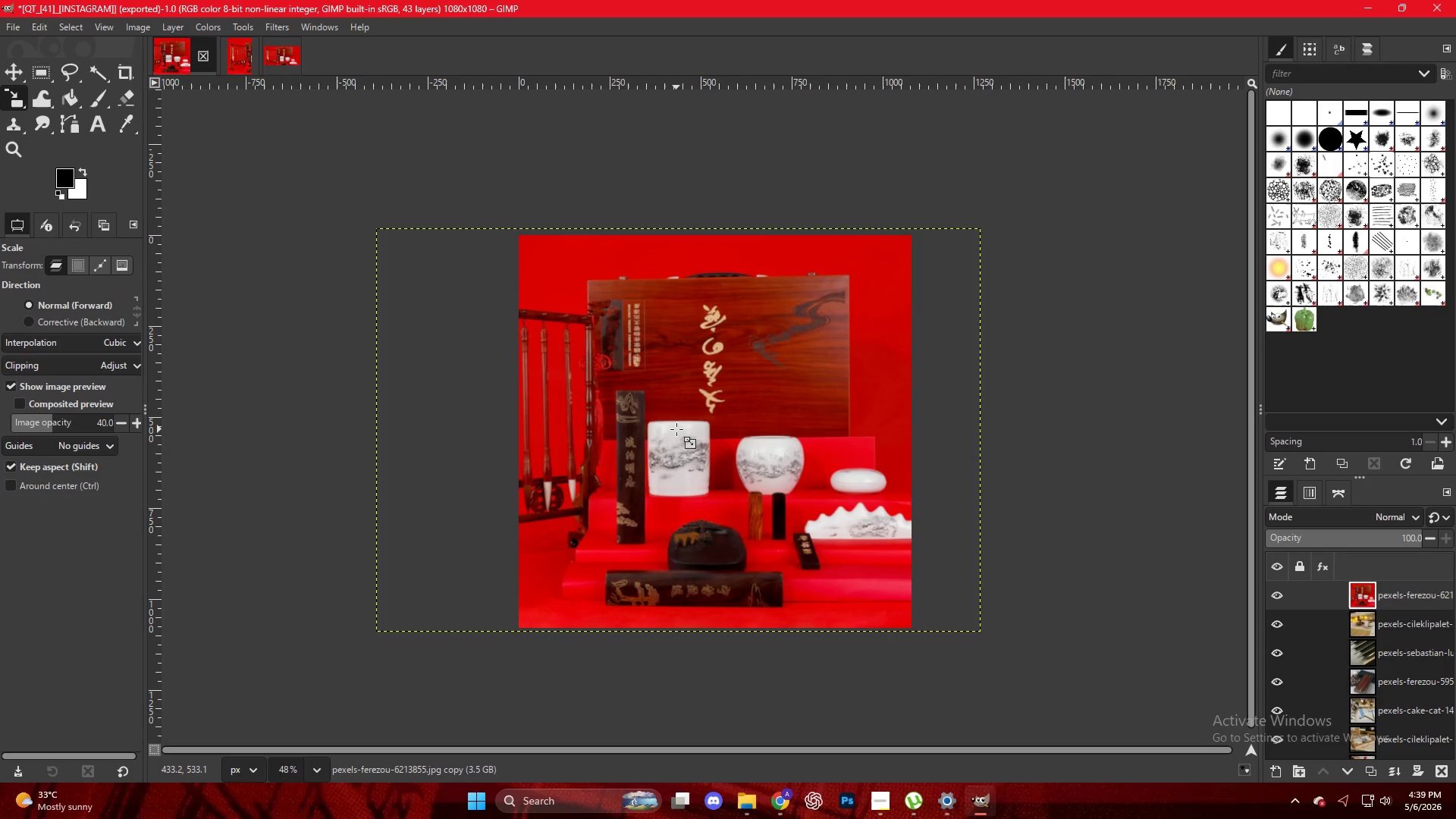 
key(Control+Shift+E)
 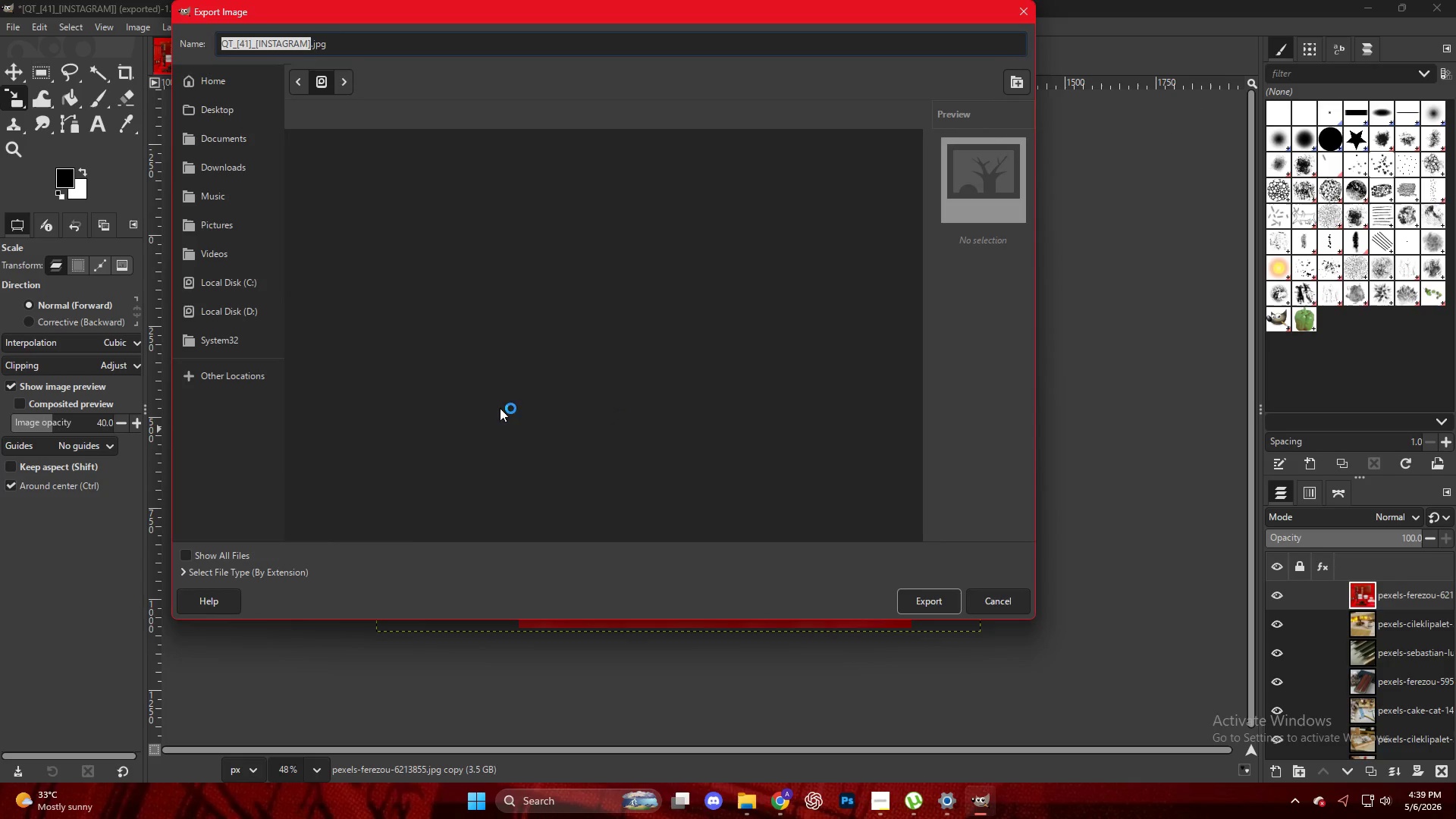 
left_click([370, 528])
 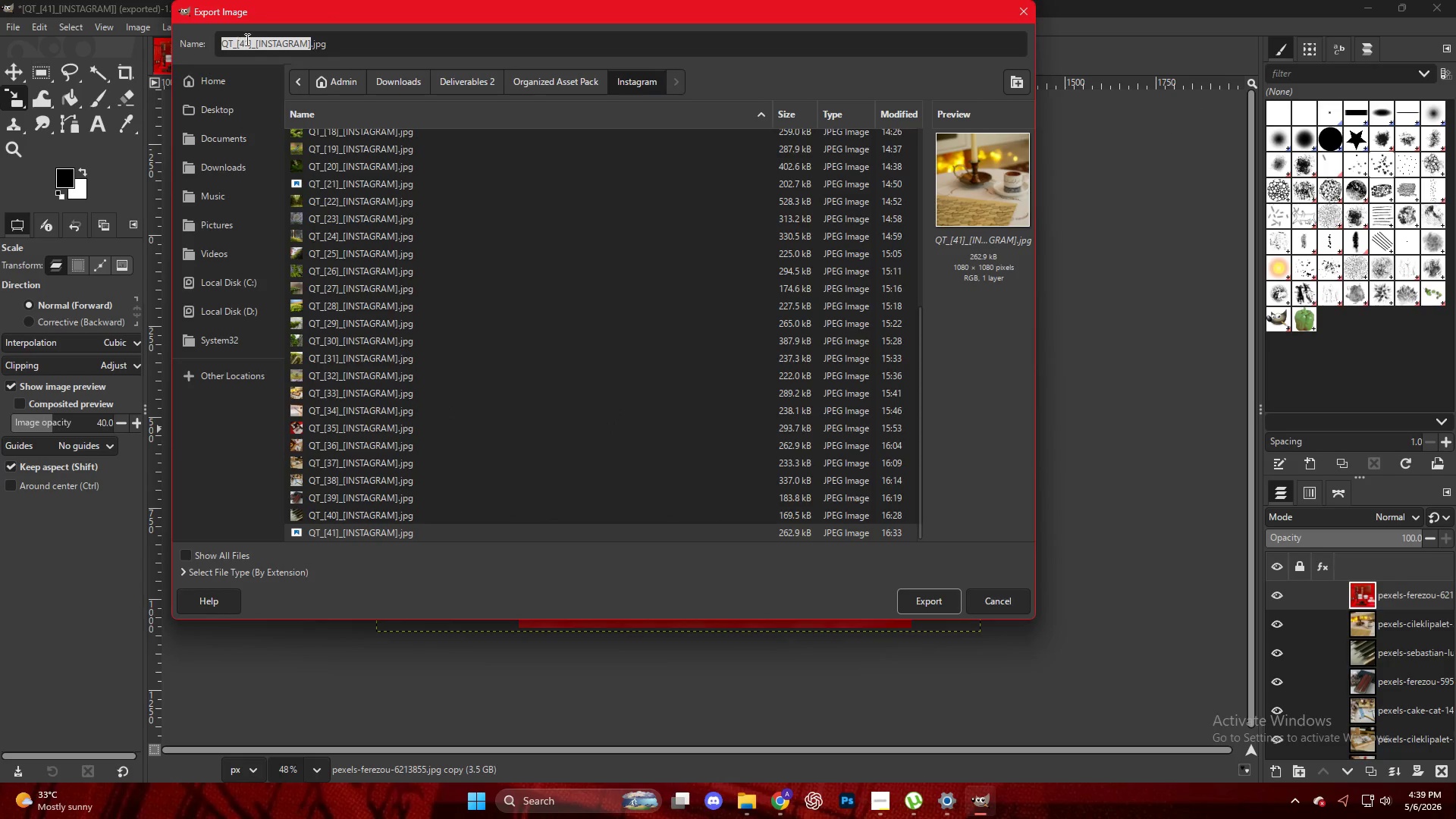 
scroll: coordinate [377, 525], scroll_direction: down, amount: 18.0
 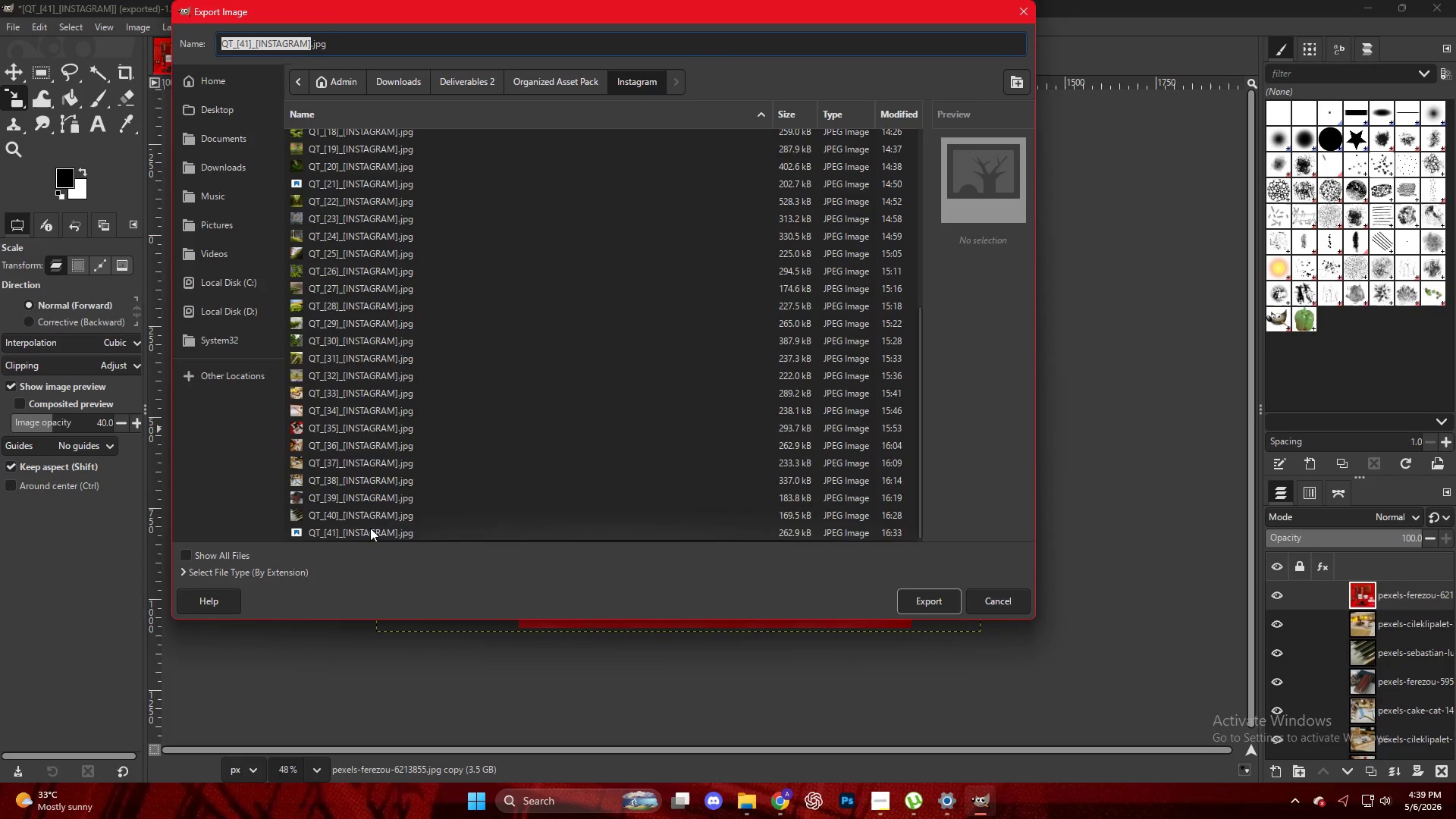 
left_click([246, 42])
 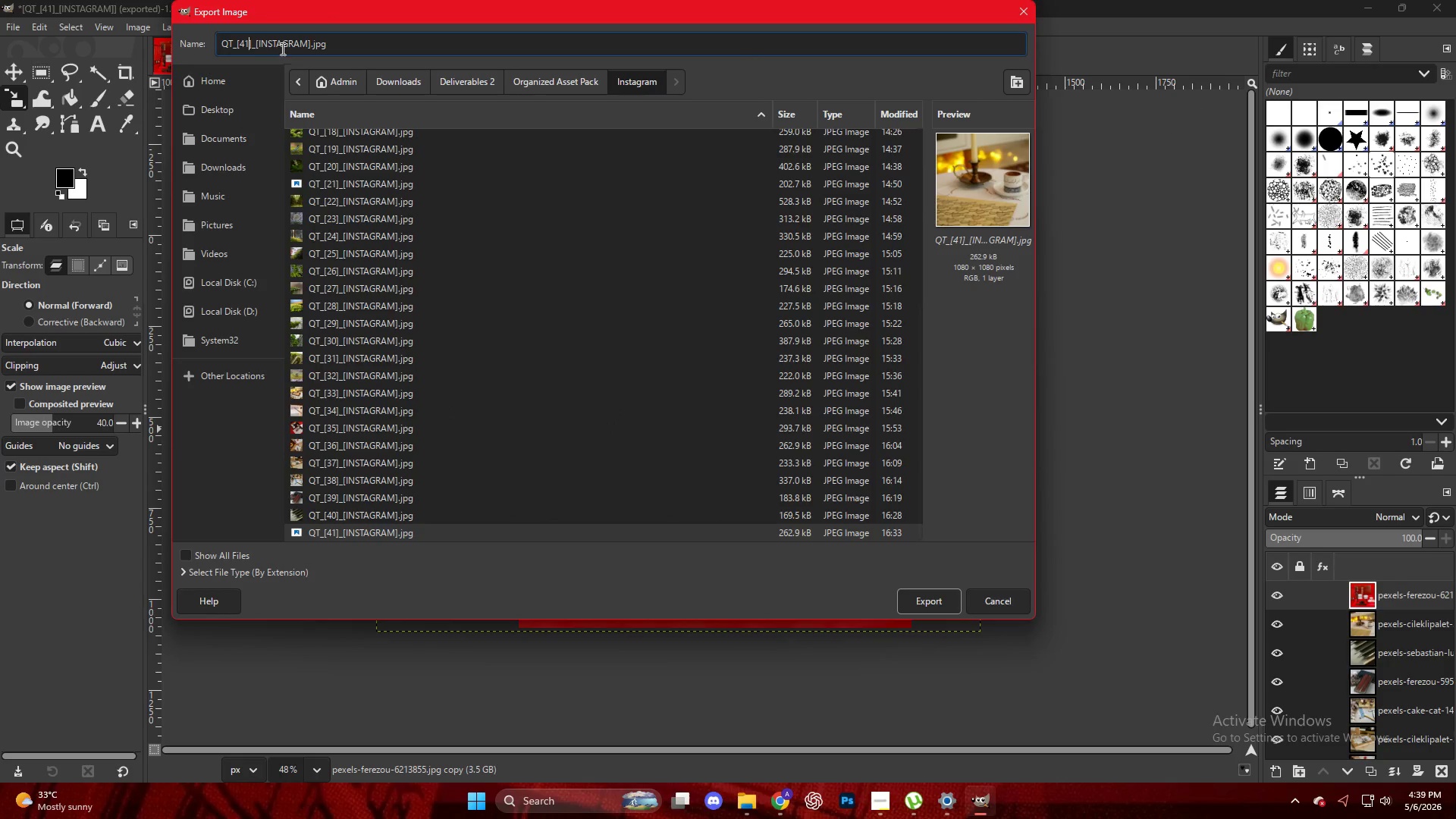 
key(Backspace)
 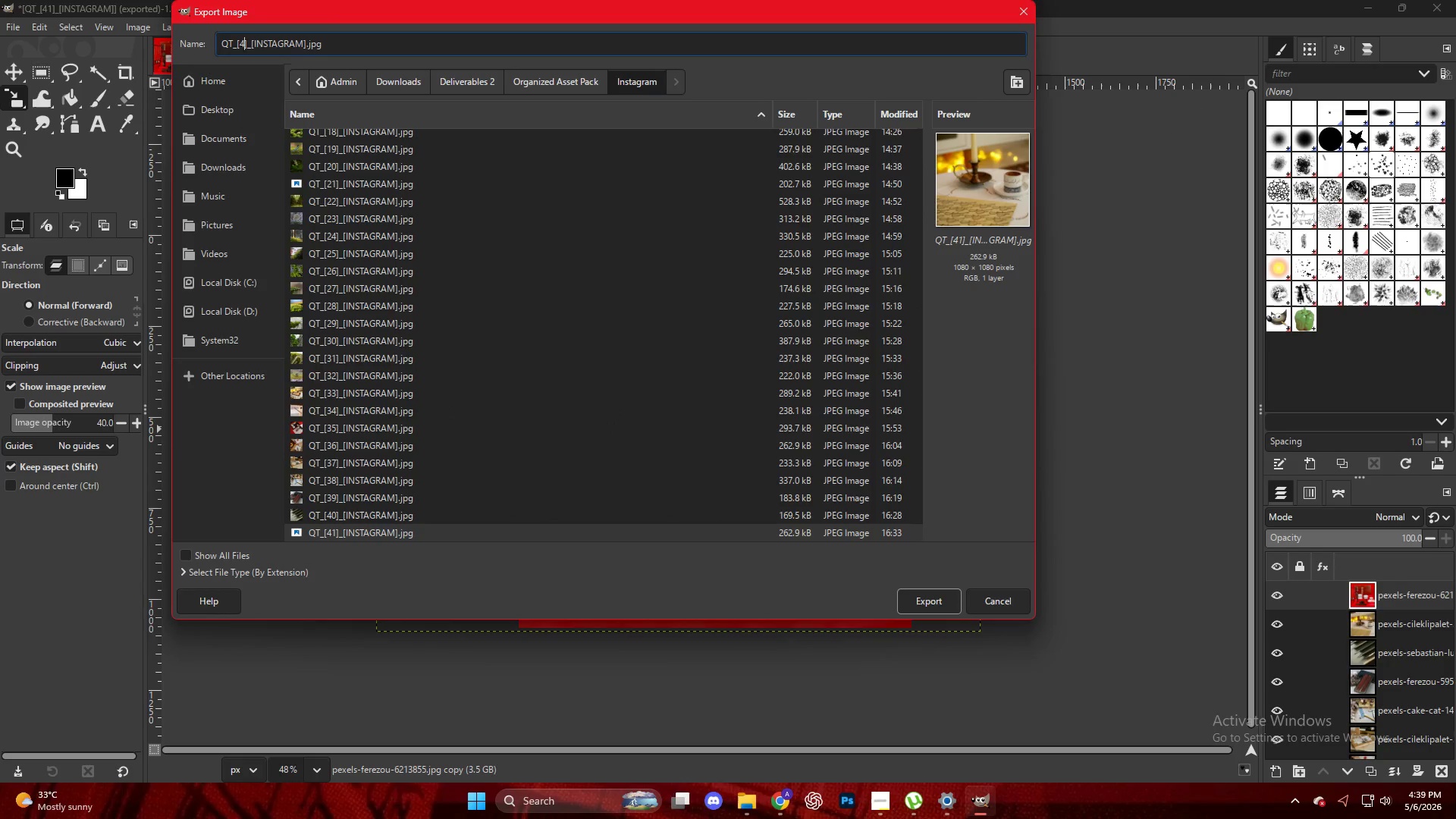 
key(2)
 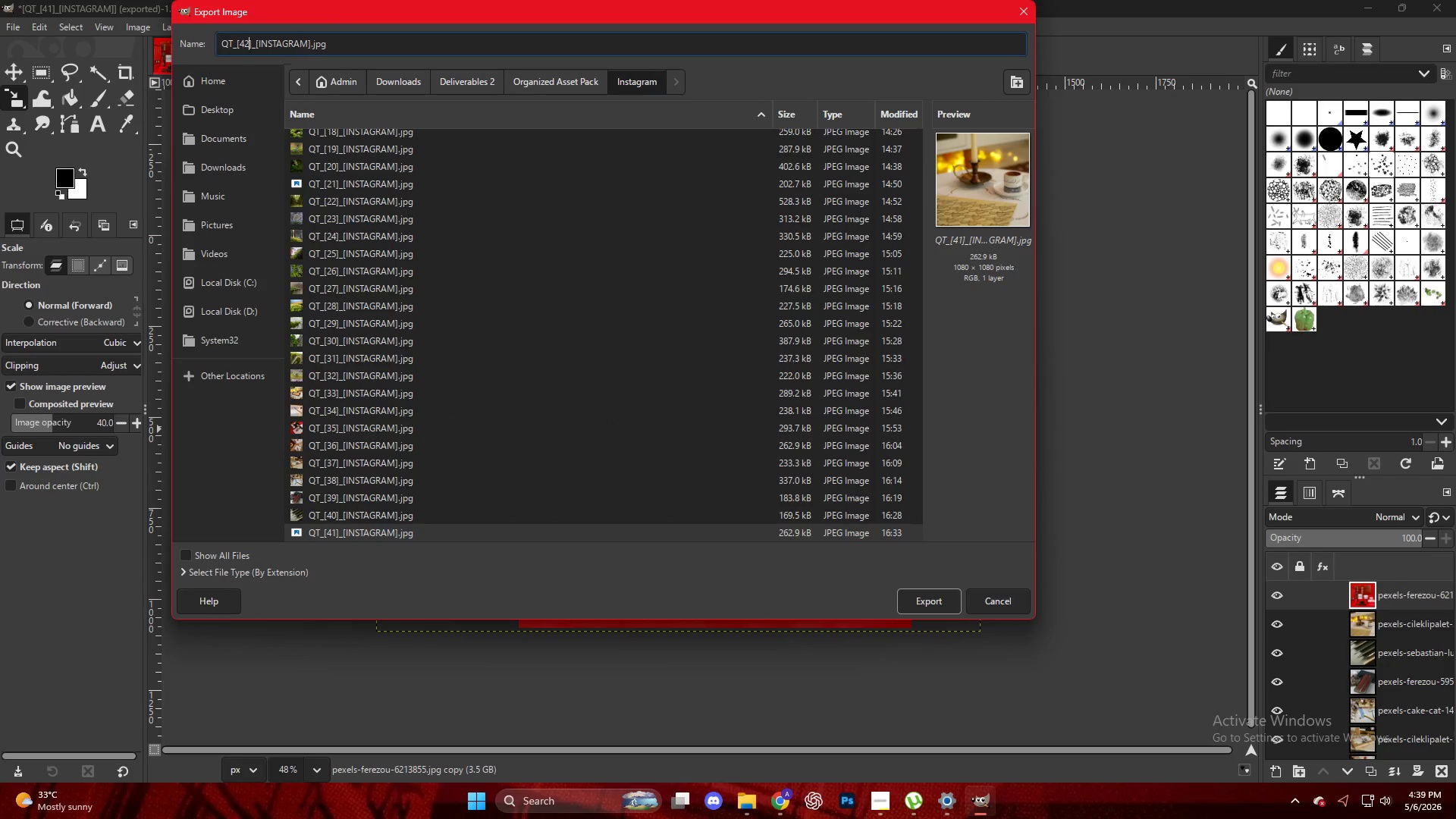 
key(Enter)
 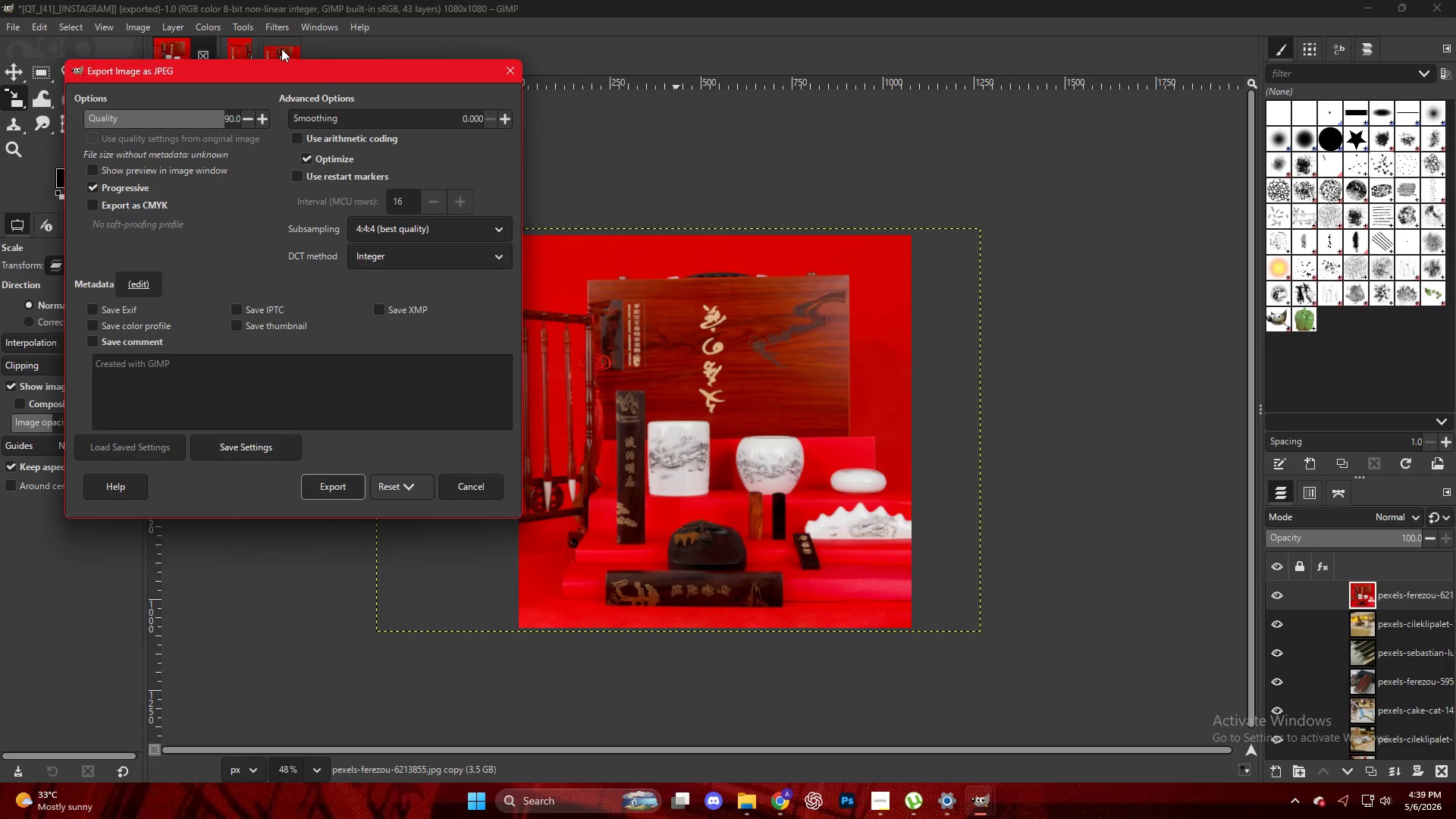 
key(NumpadEnter)
 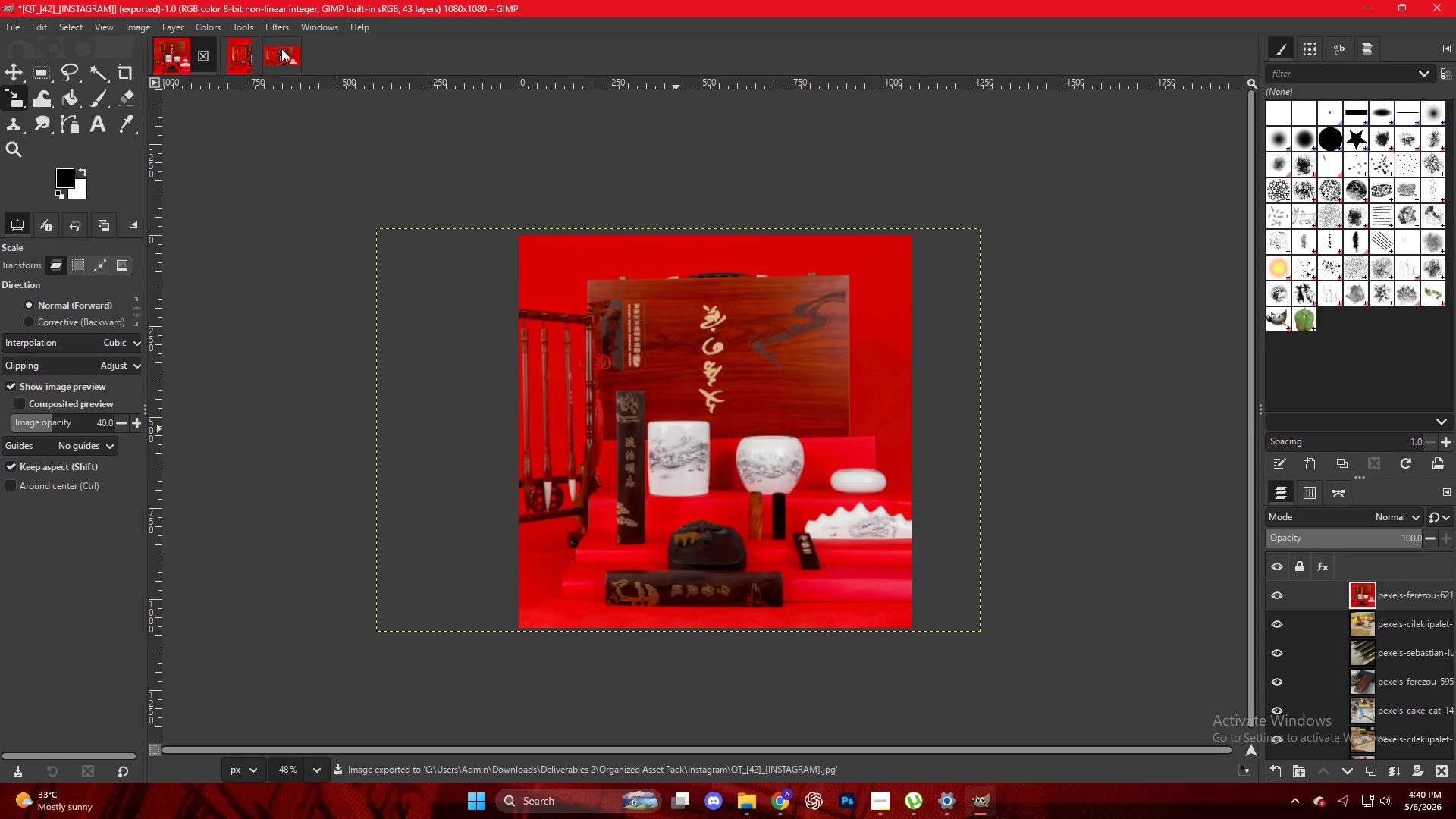 
wait(11.72)
 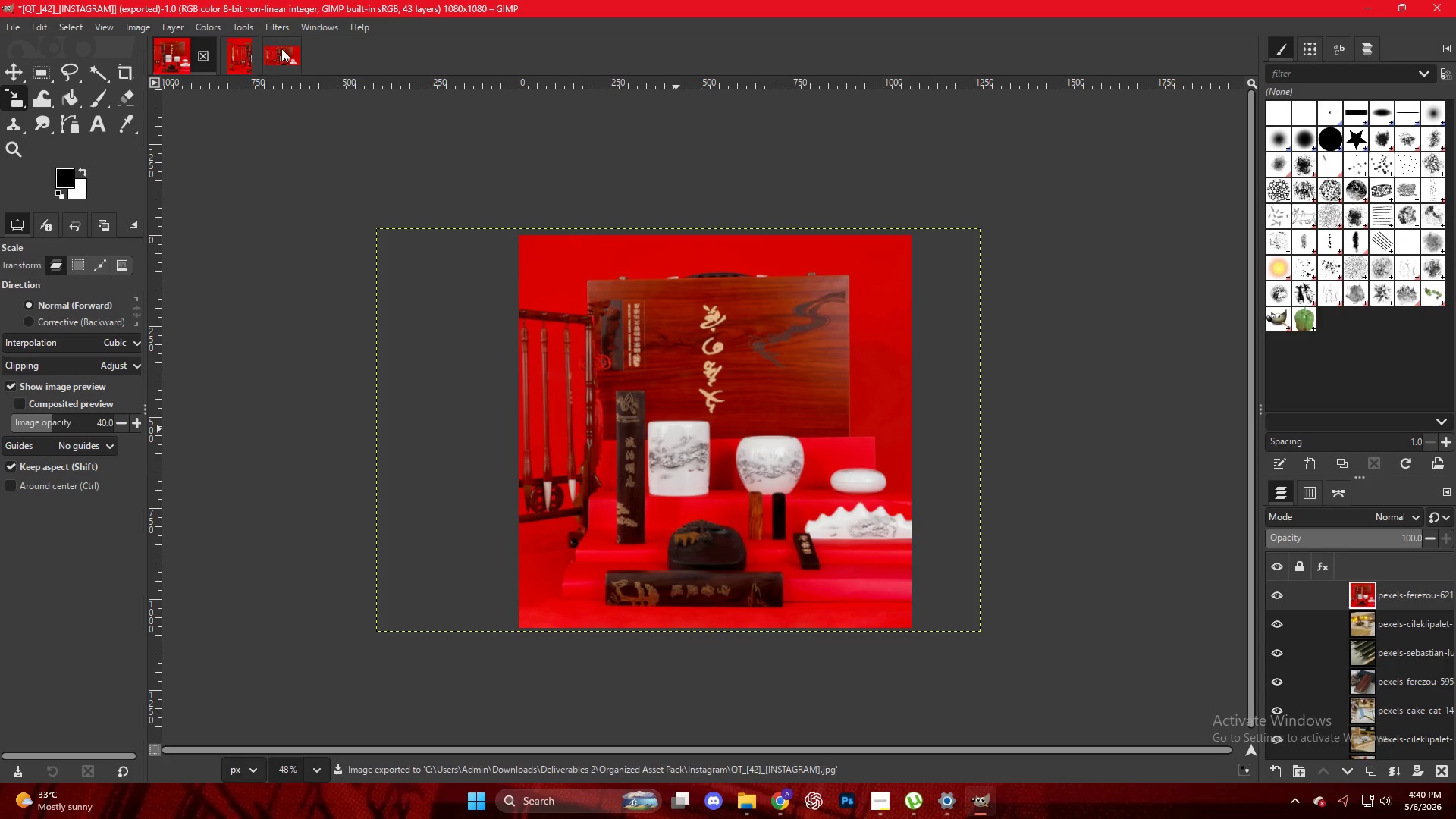 
left_click([782, 805])
 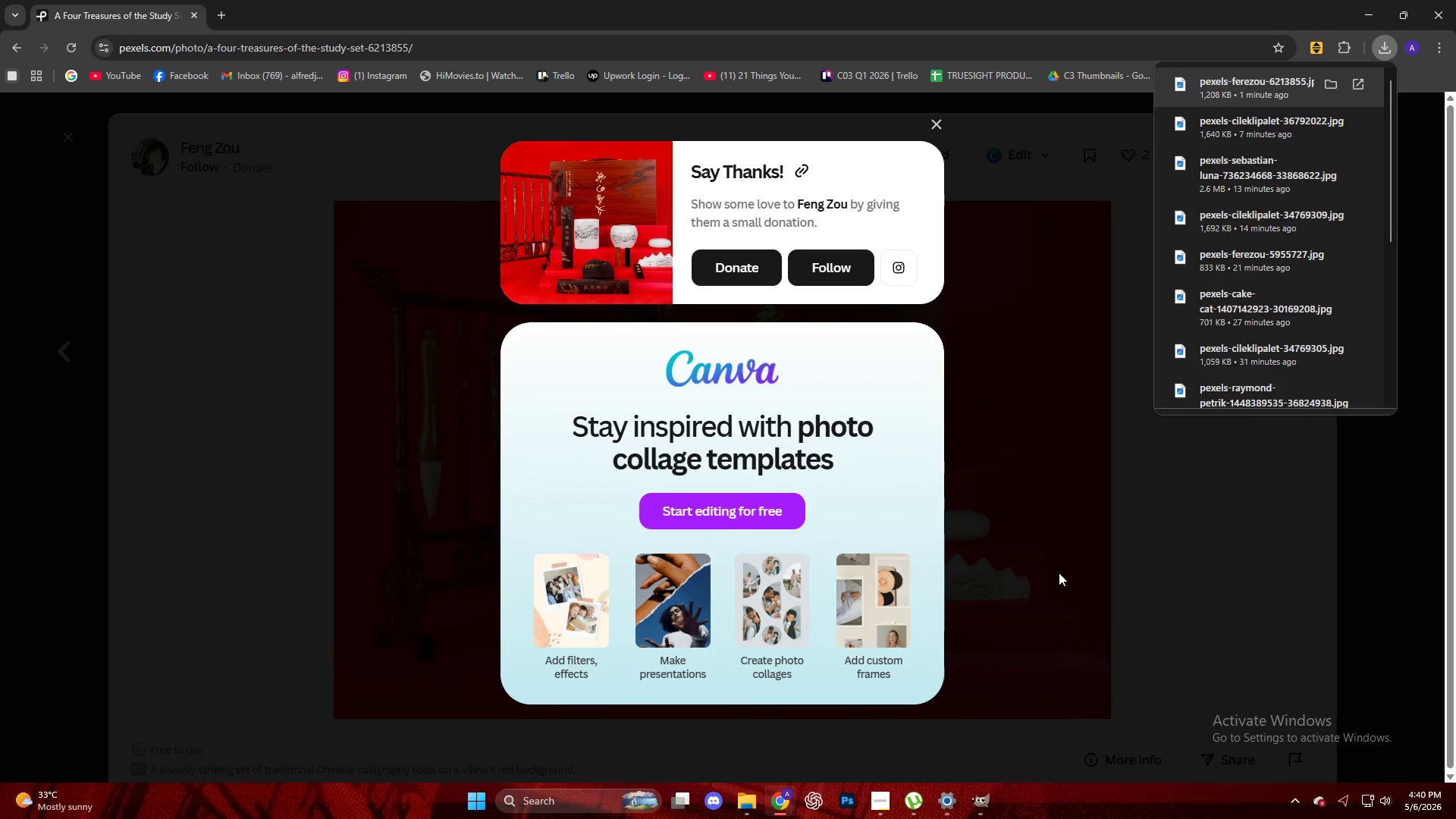 
left_click([1156, 527])
 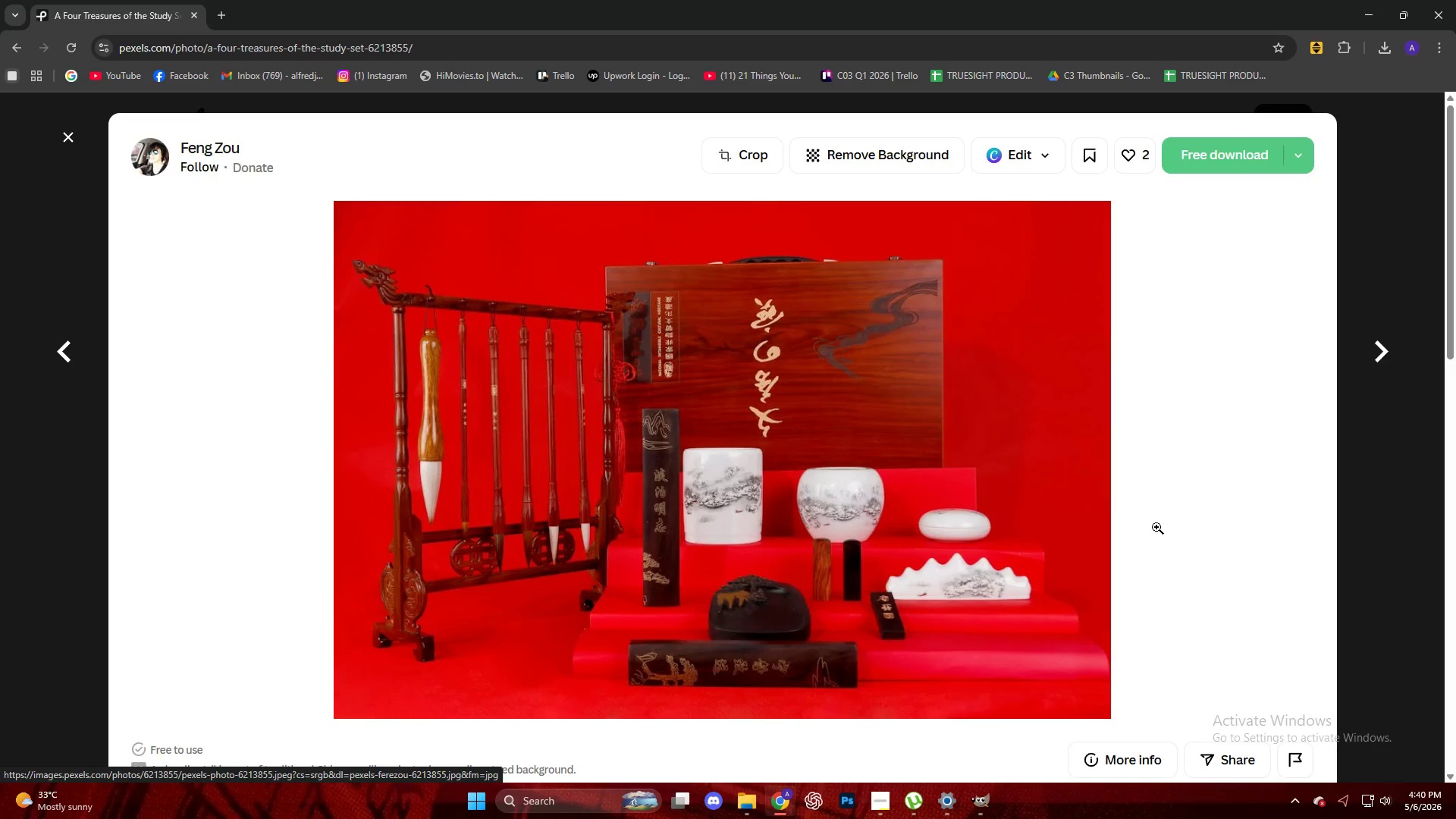 
key(Escape)
 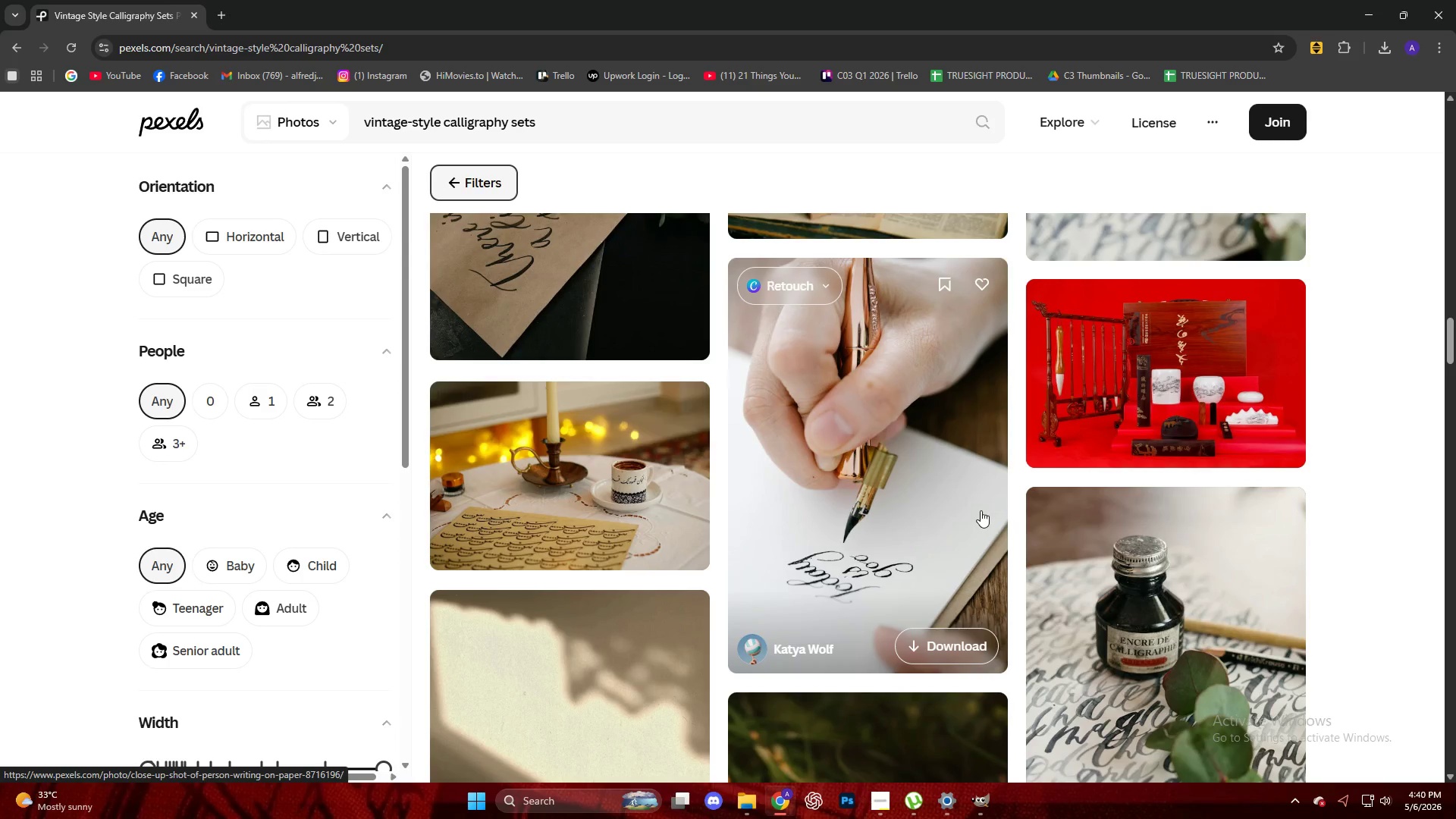 
scroll: coordinate [752, 549], scroll_direction: down, amount: 15.0
 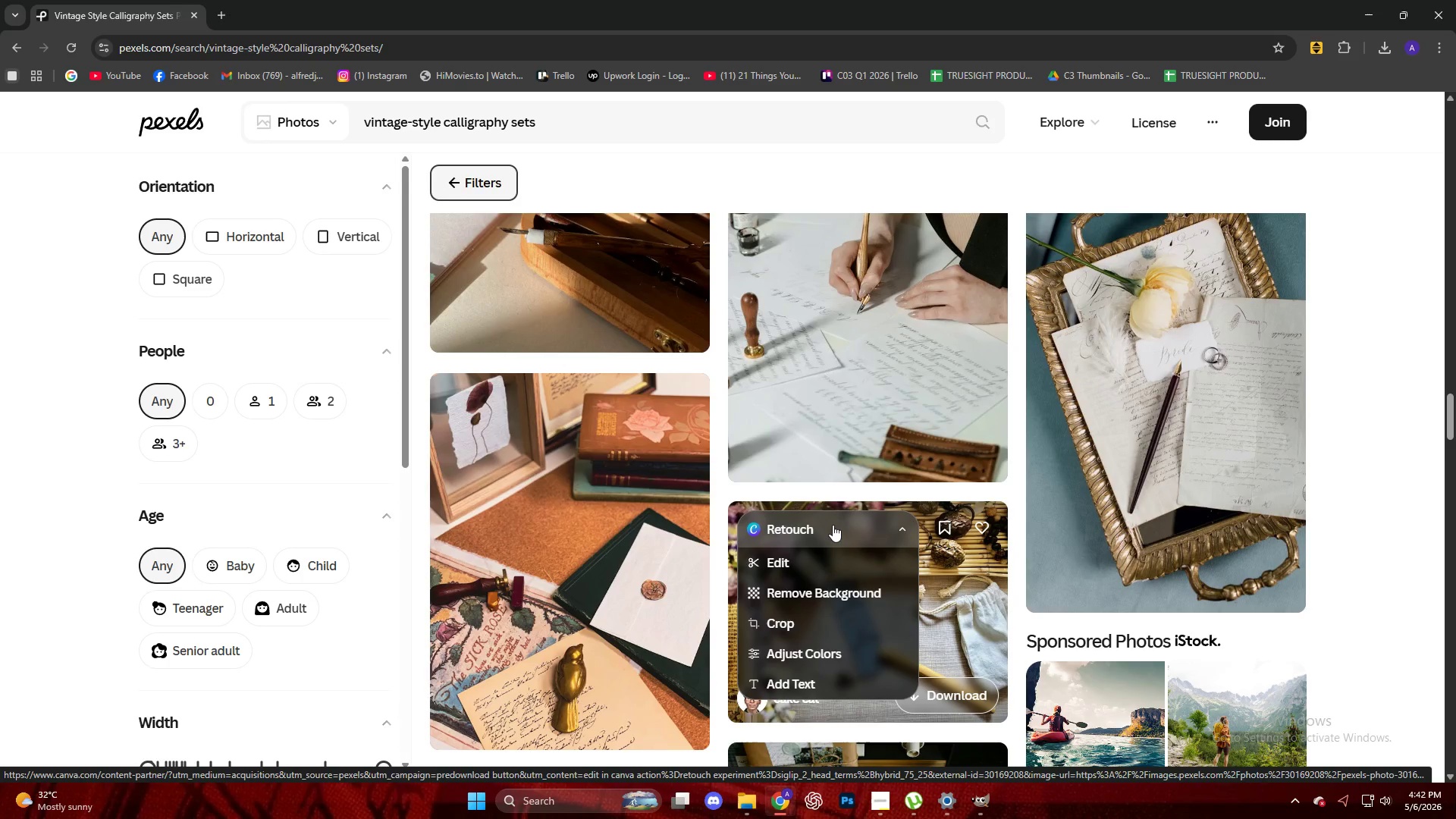 
wait(136.78)
 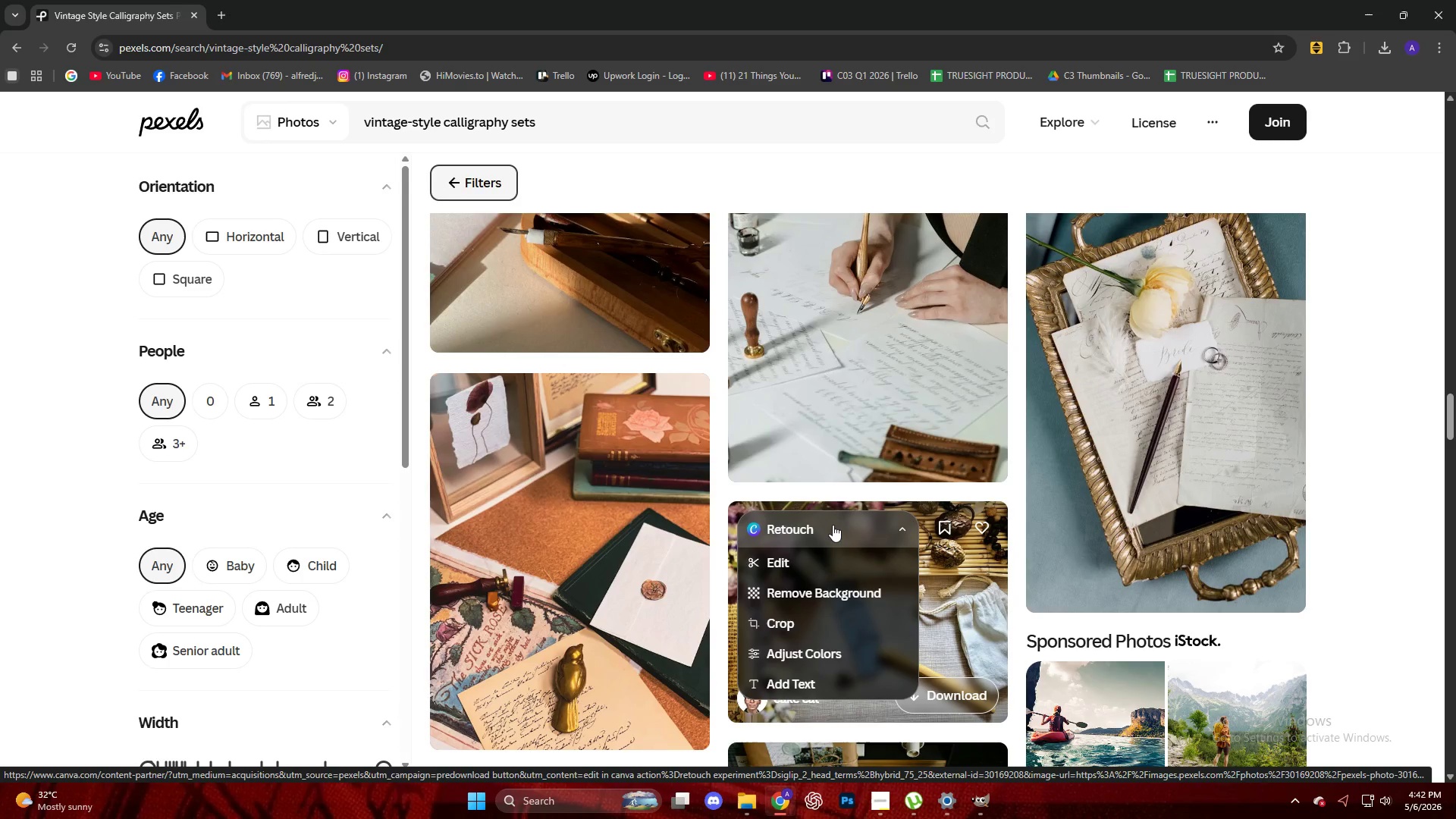 
left_click([978, 802])
 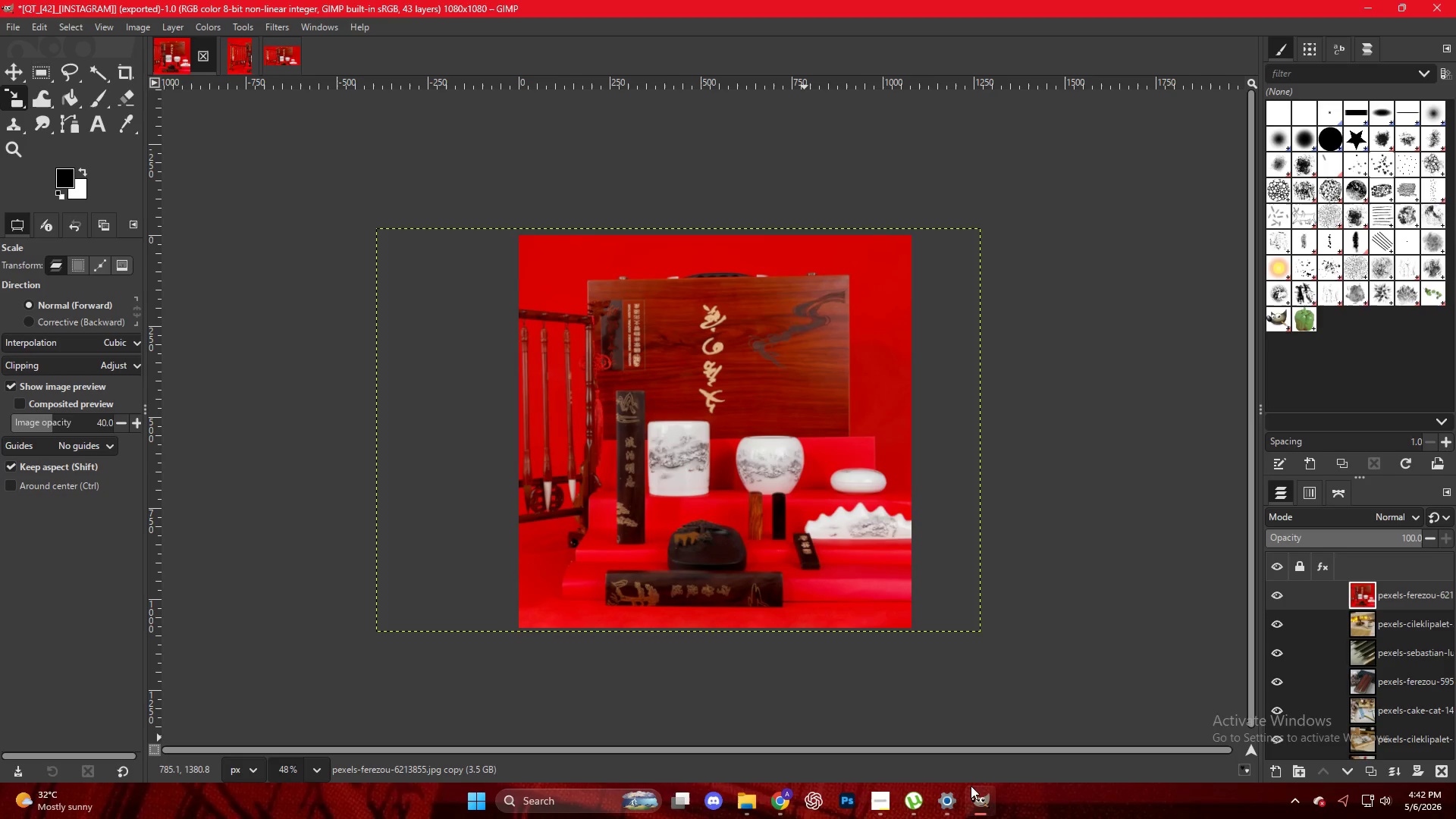 
key(Escape)
 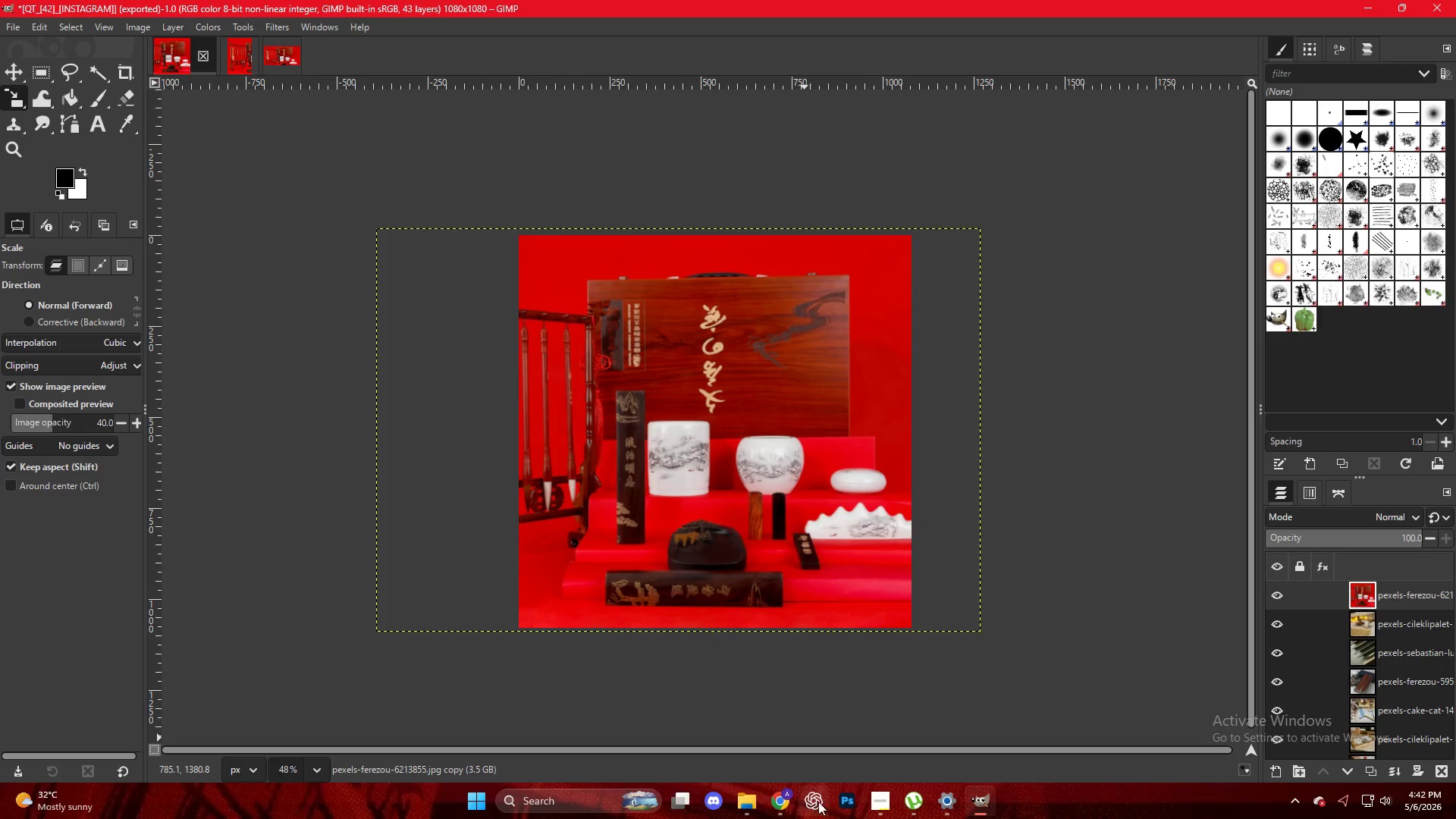 
left_click([785, 799])
 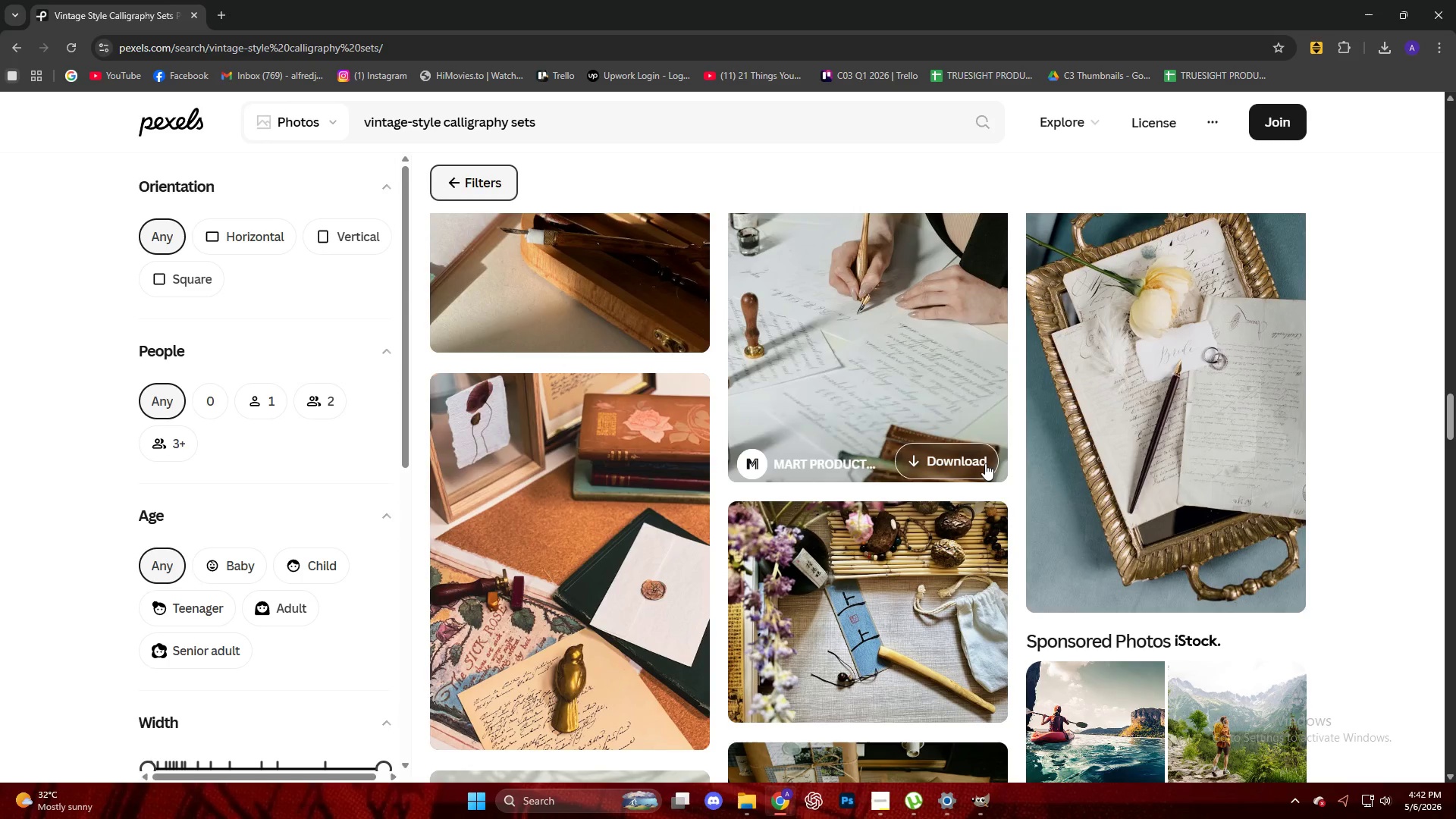 
scroll: coordinate [873, 425], scroll_direction: down, amount: 11.0
 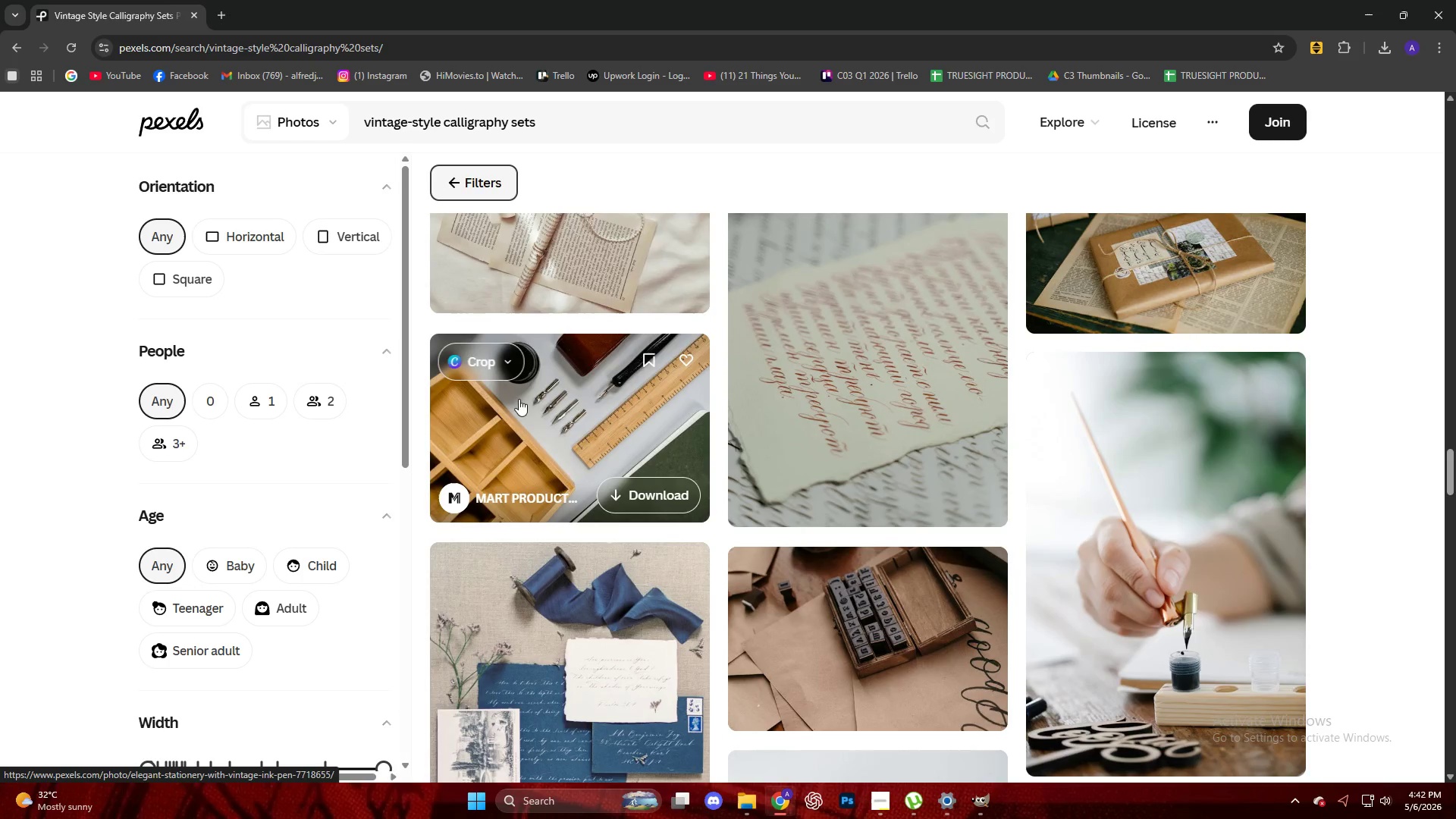 
left_click([538, 411])
 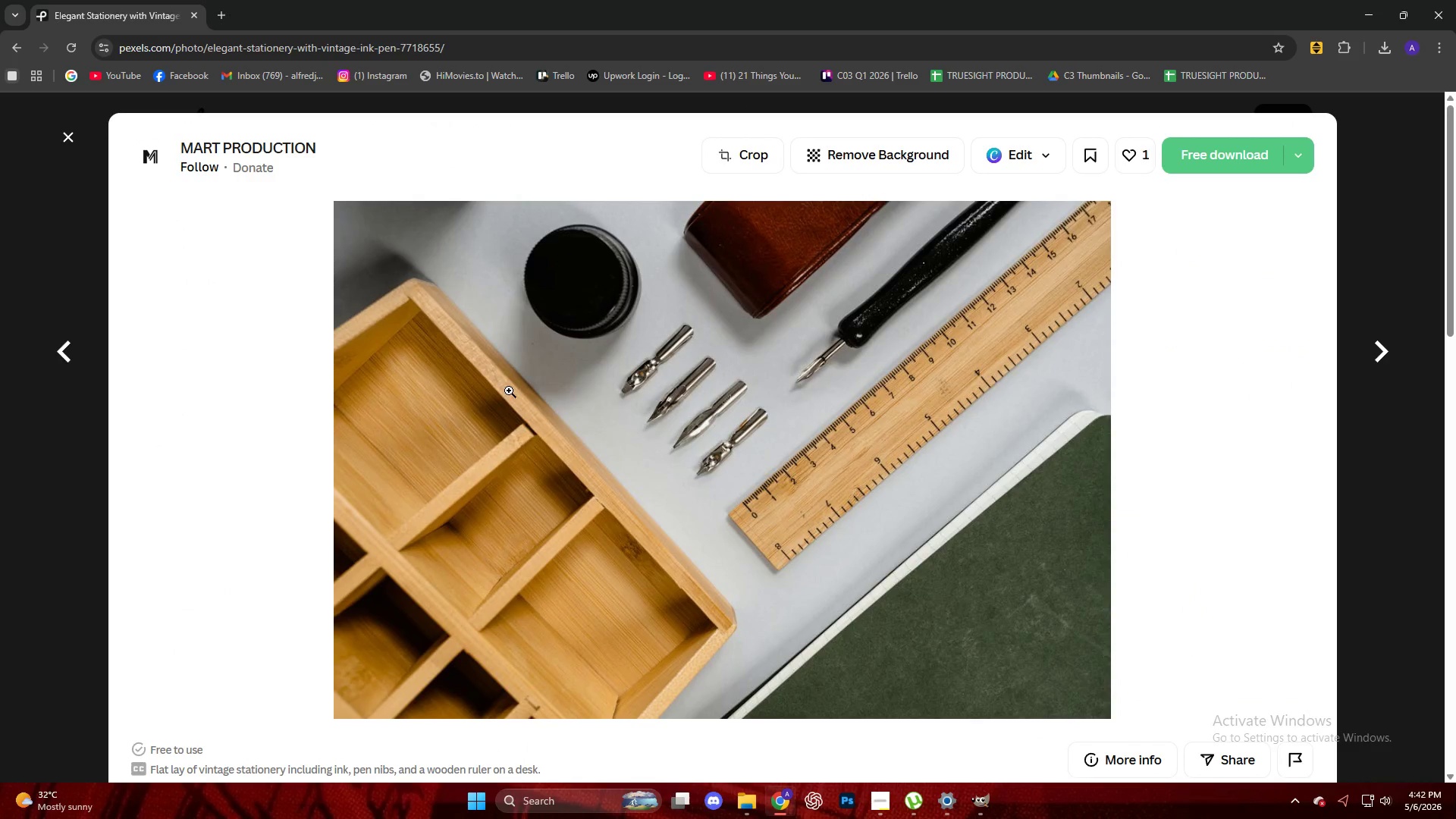 
left_click([1180, 152])
 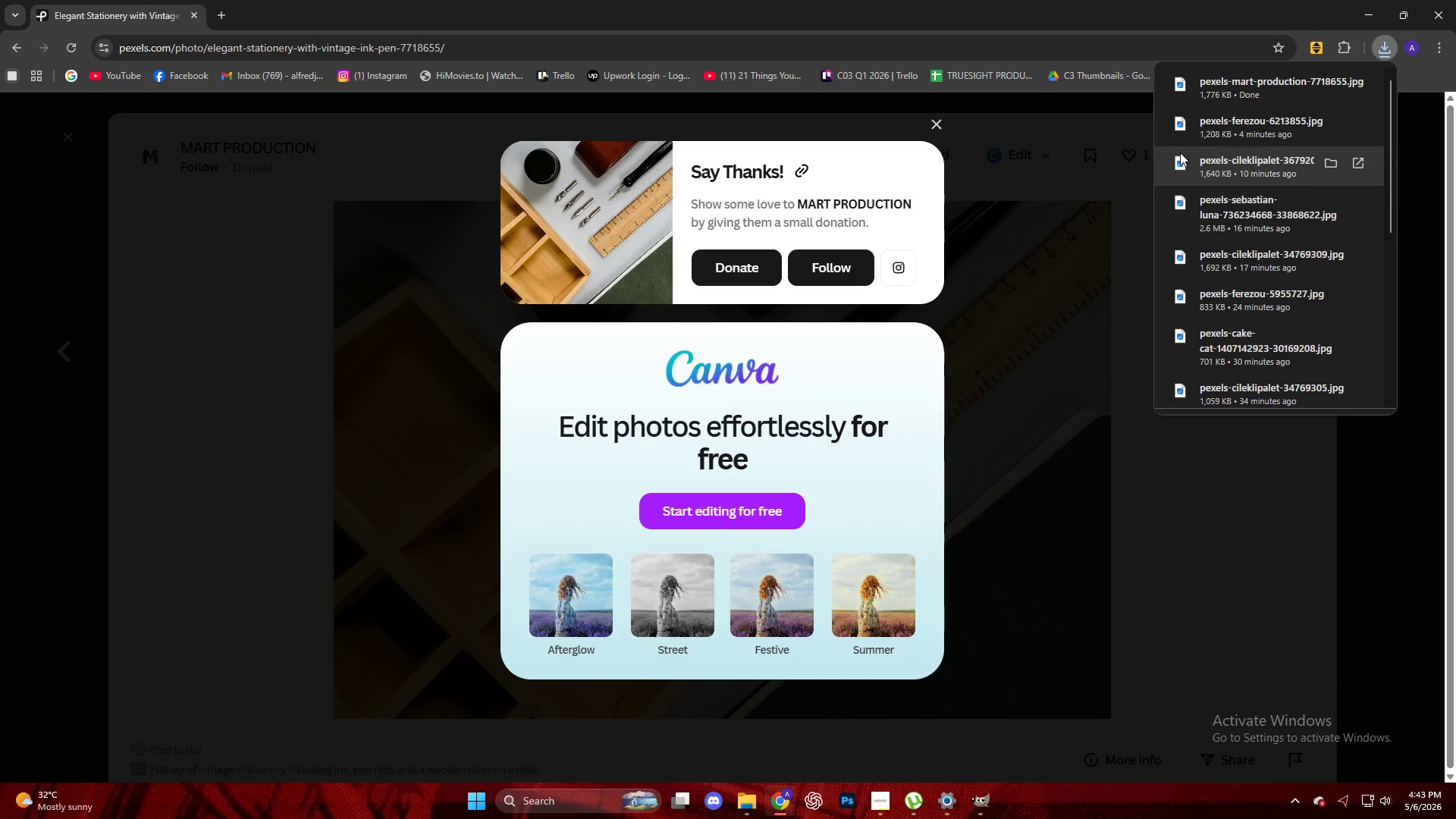 
wait(59.19)
 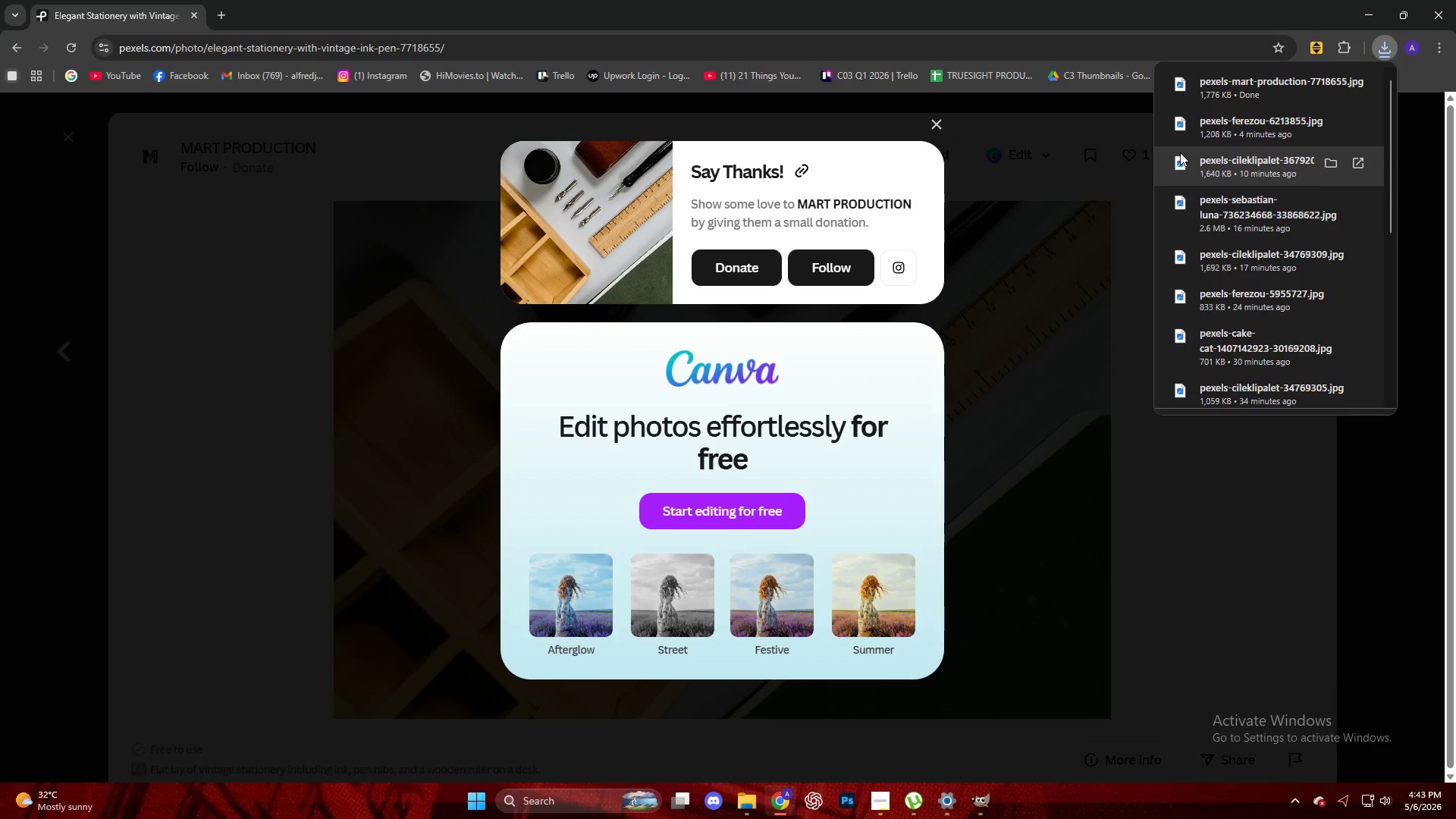 
left_click_drag(start_coordinate=[1249, 88], to_coordinate=[781, 383])
 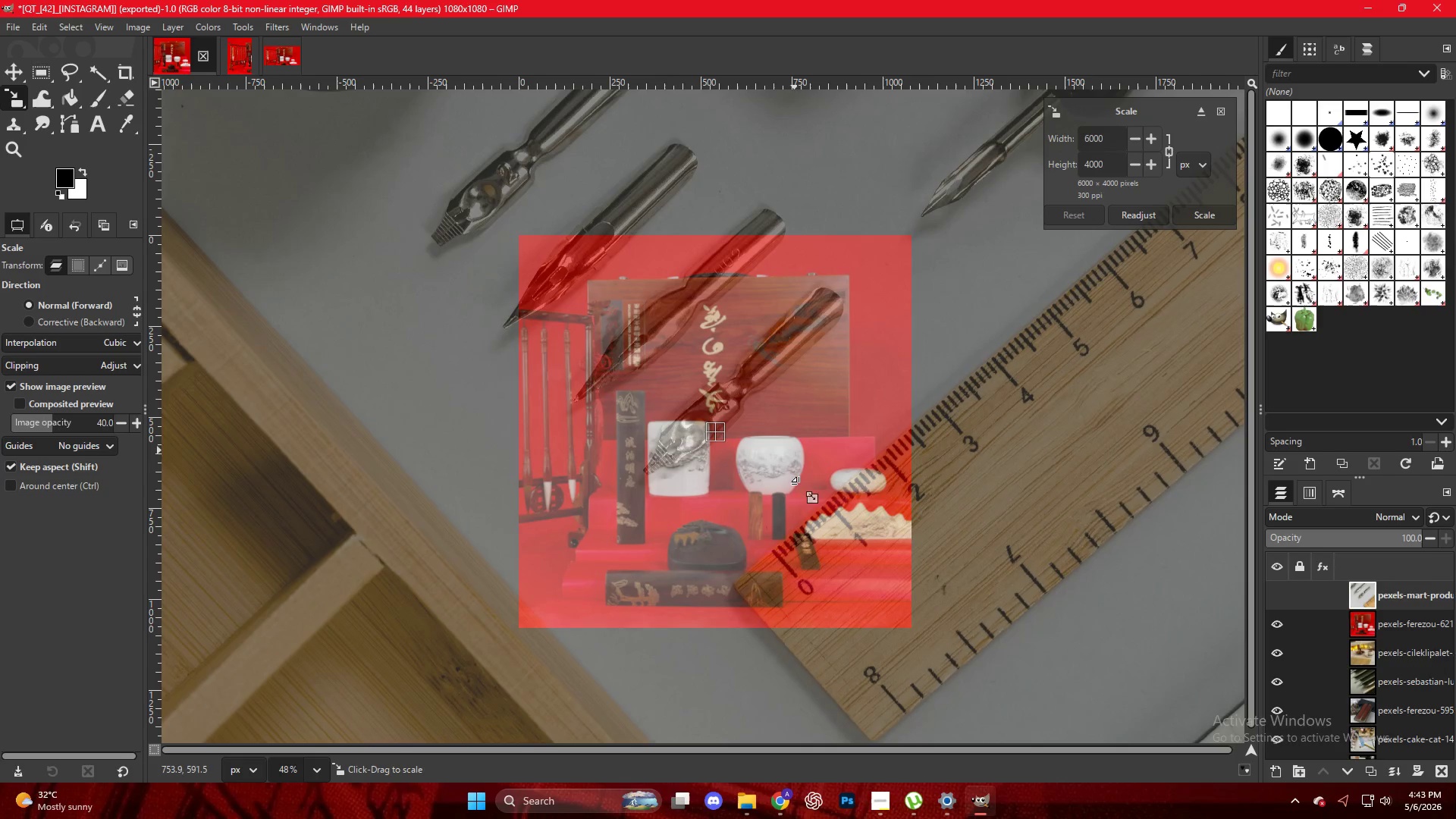 
hold_key(key=ControlLeft, duration=0.78)
scroll: coordinate [762, 446], scroll_direction: down, amount: 20.0
 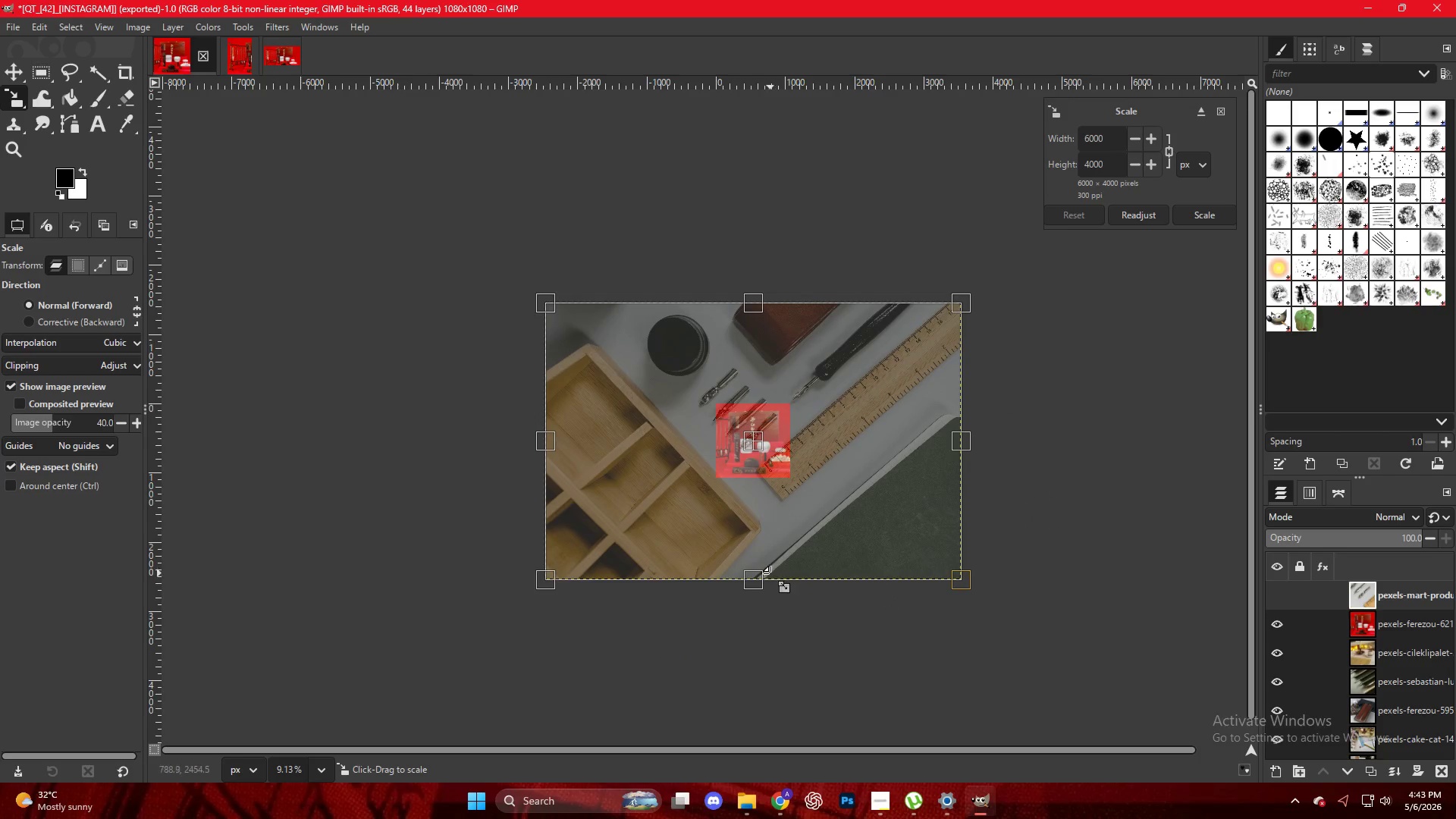 
left_click_drag(start_coordinate=[755, 583], to_coordinate=[755, 477])
 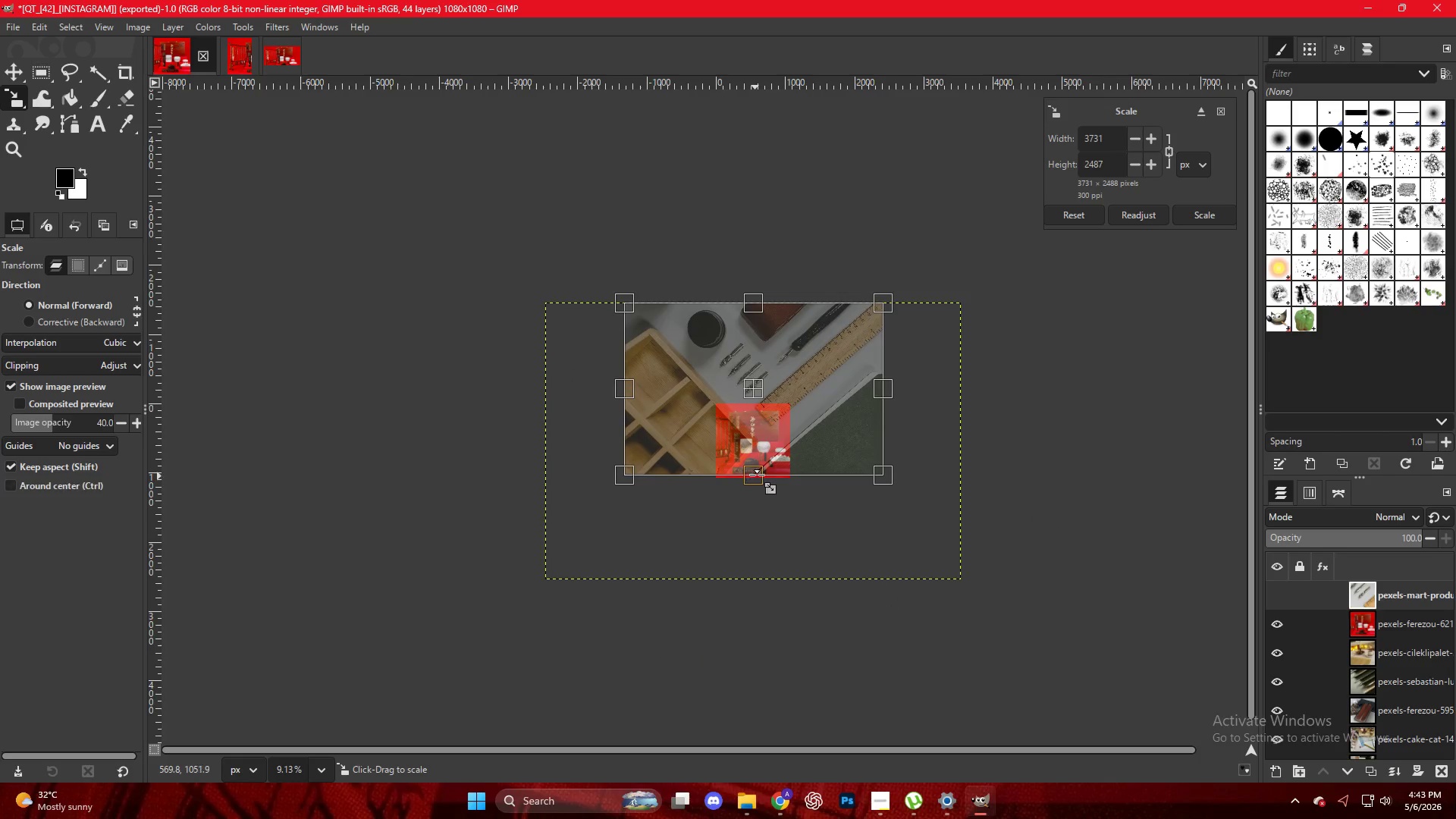 
hold_key(key=ControlLeft, duration=1.03)
scroll: coordinate [749, 475], scroll_direction: up, amount: 19.0
 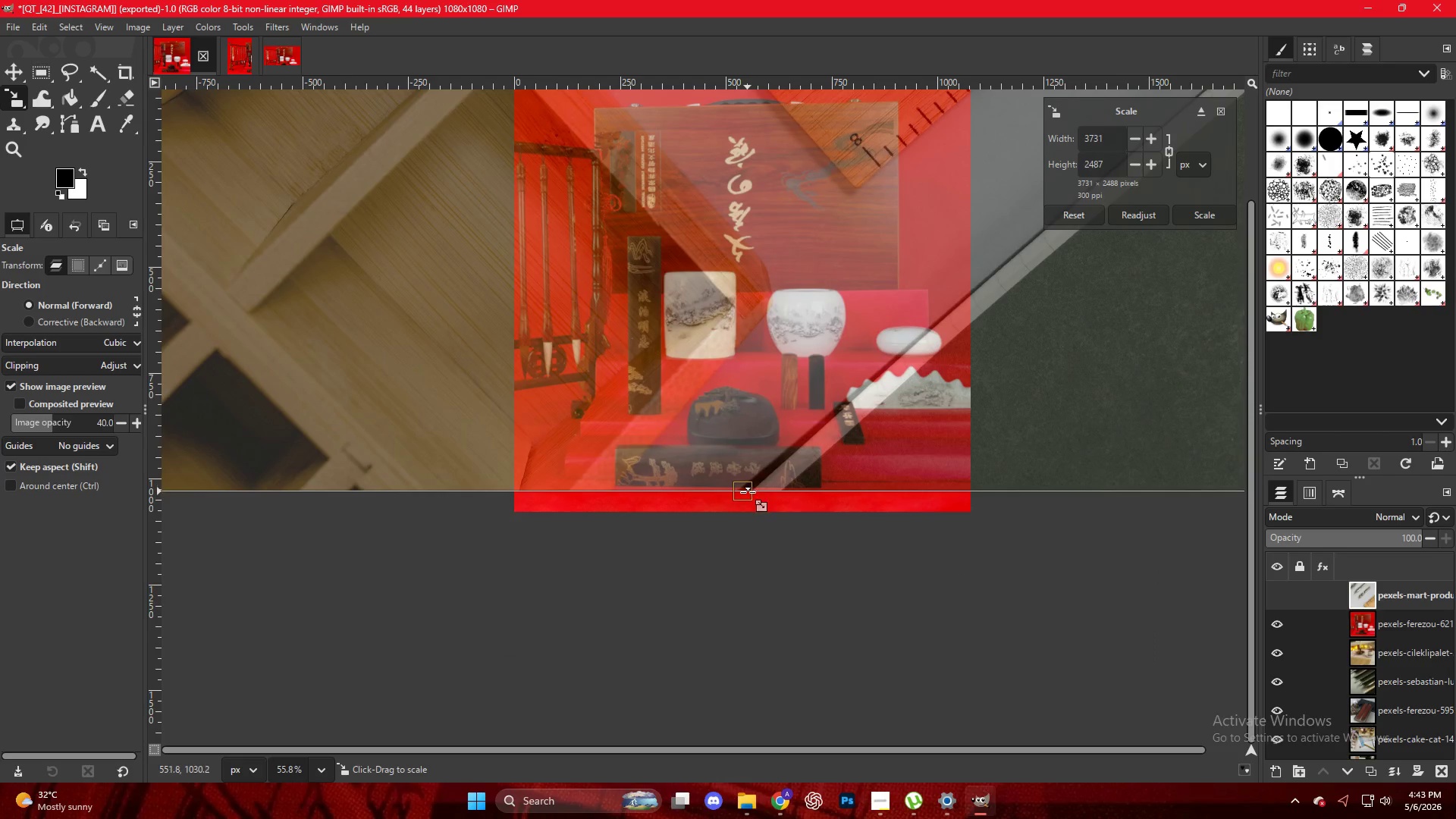 
left_click_drag(start_coordinate=[748, 494], to_coordinate=[748, 516])
 